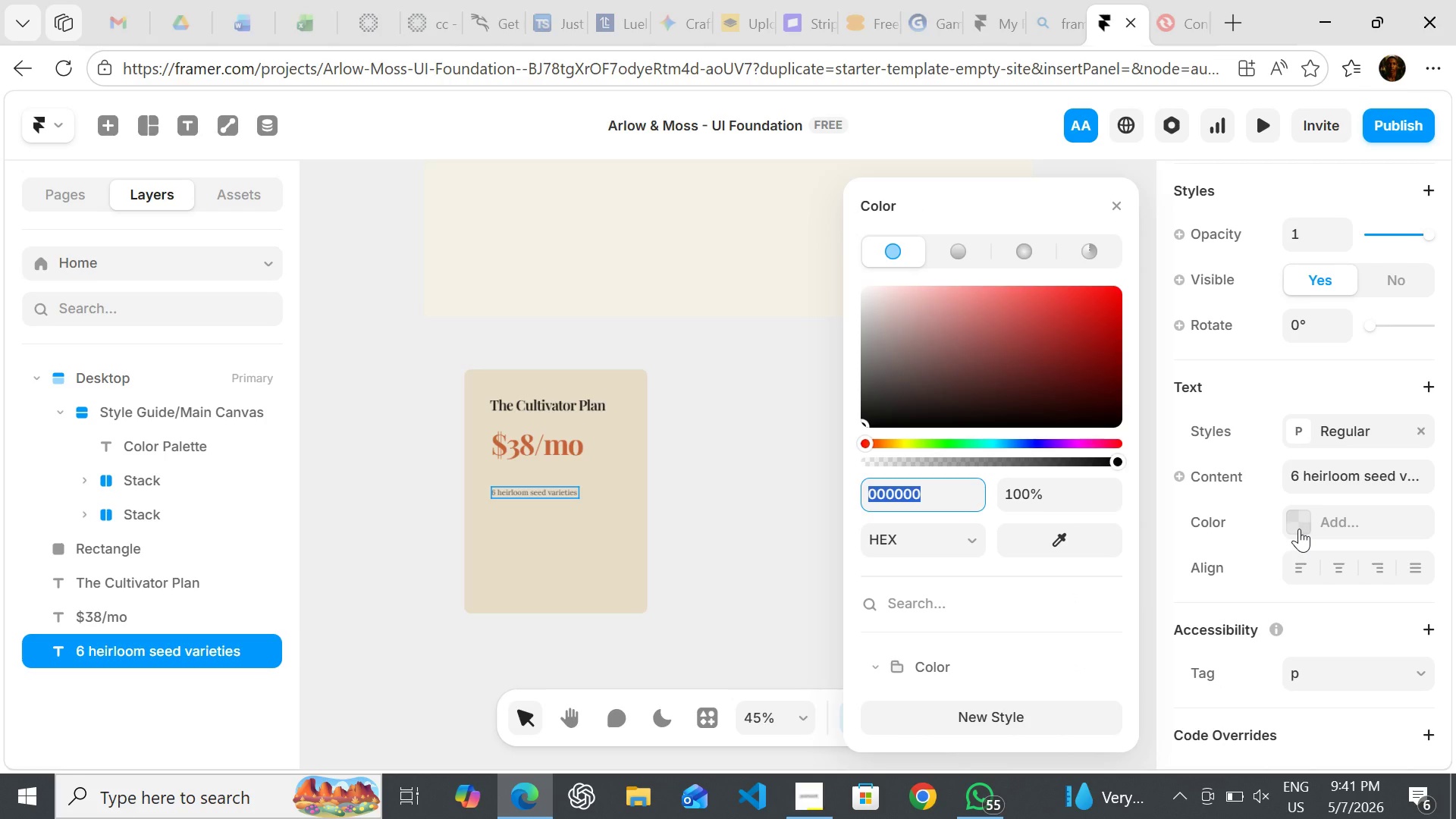 
wait(11.1)
 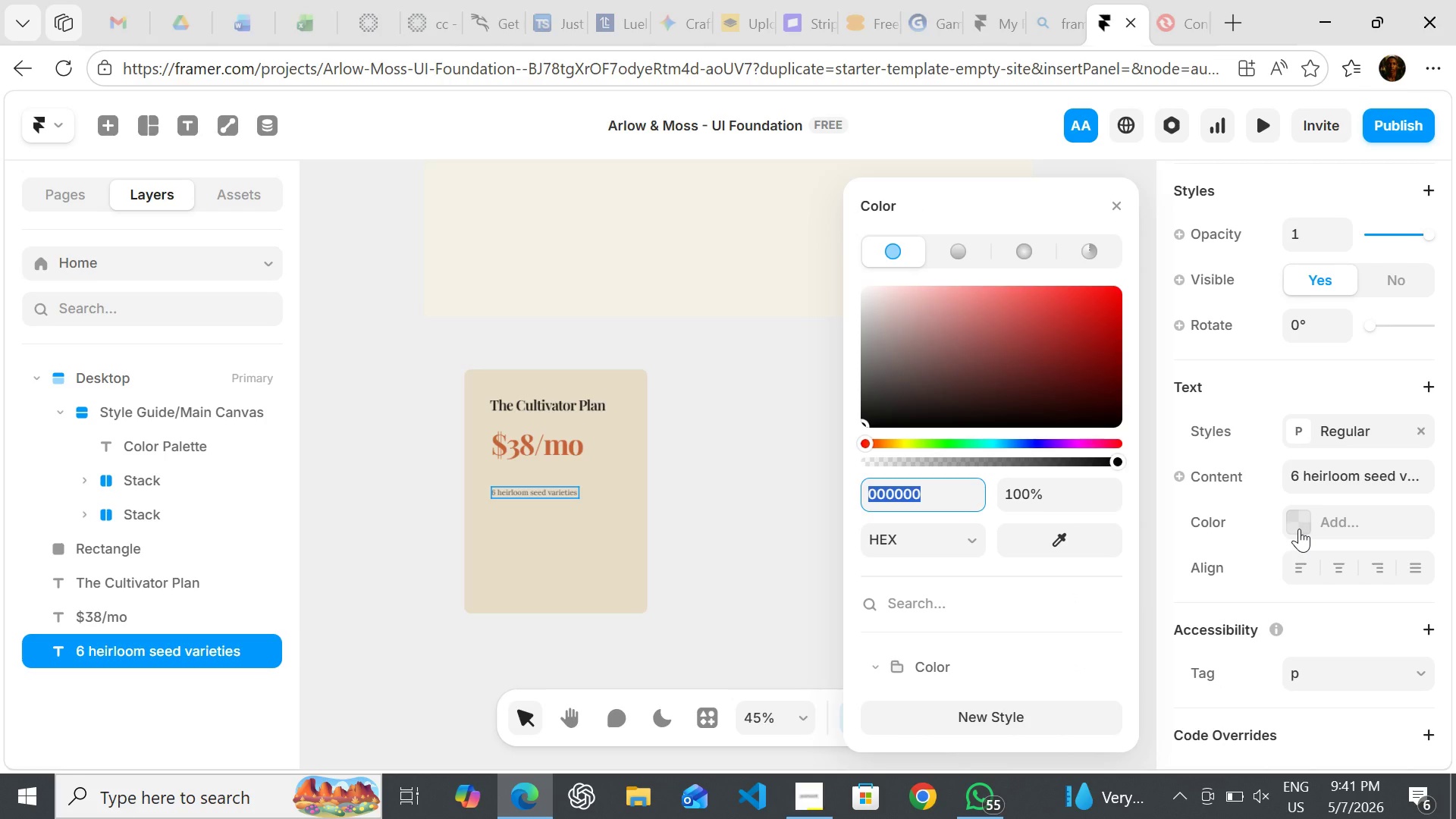 
mouse_move([982, 609])
 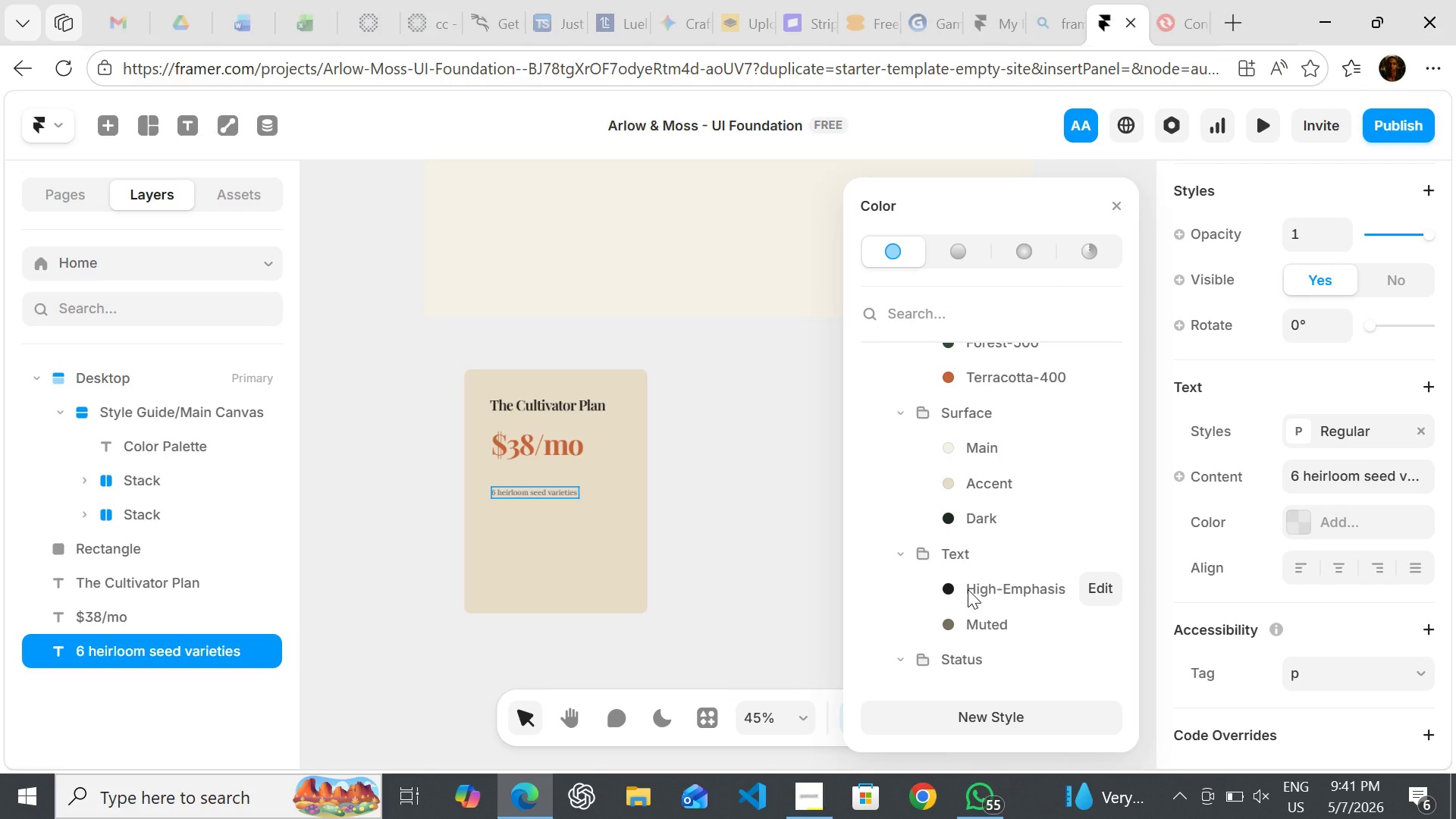 
left_click([968, 589])
 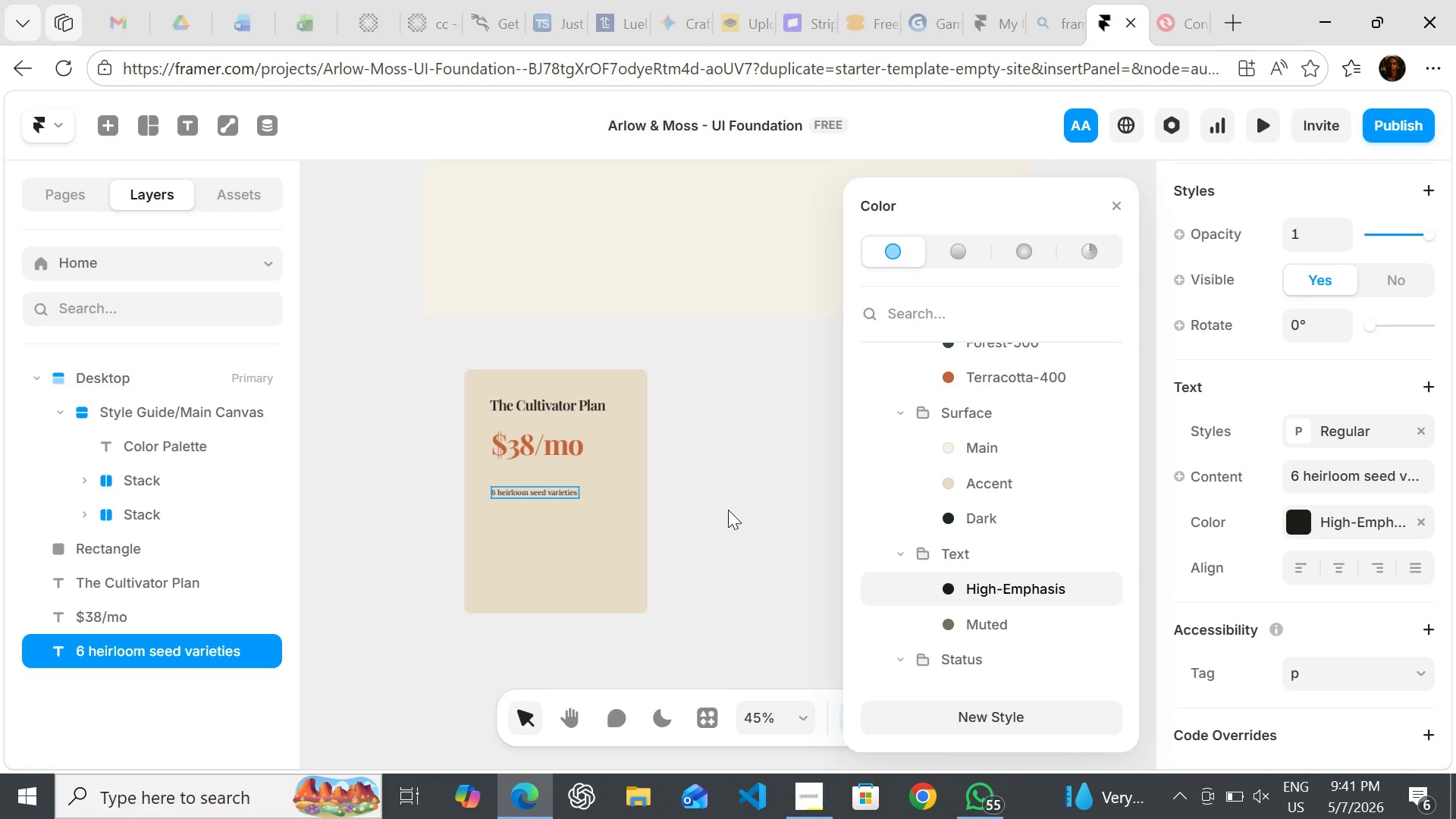 
left_click([728, 510])
 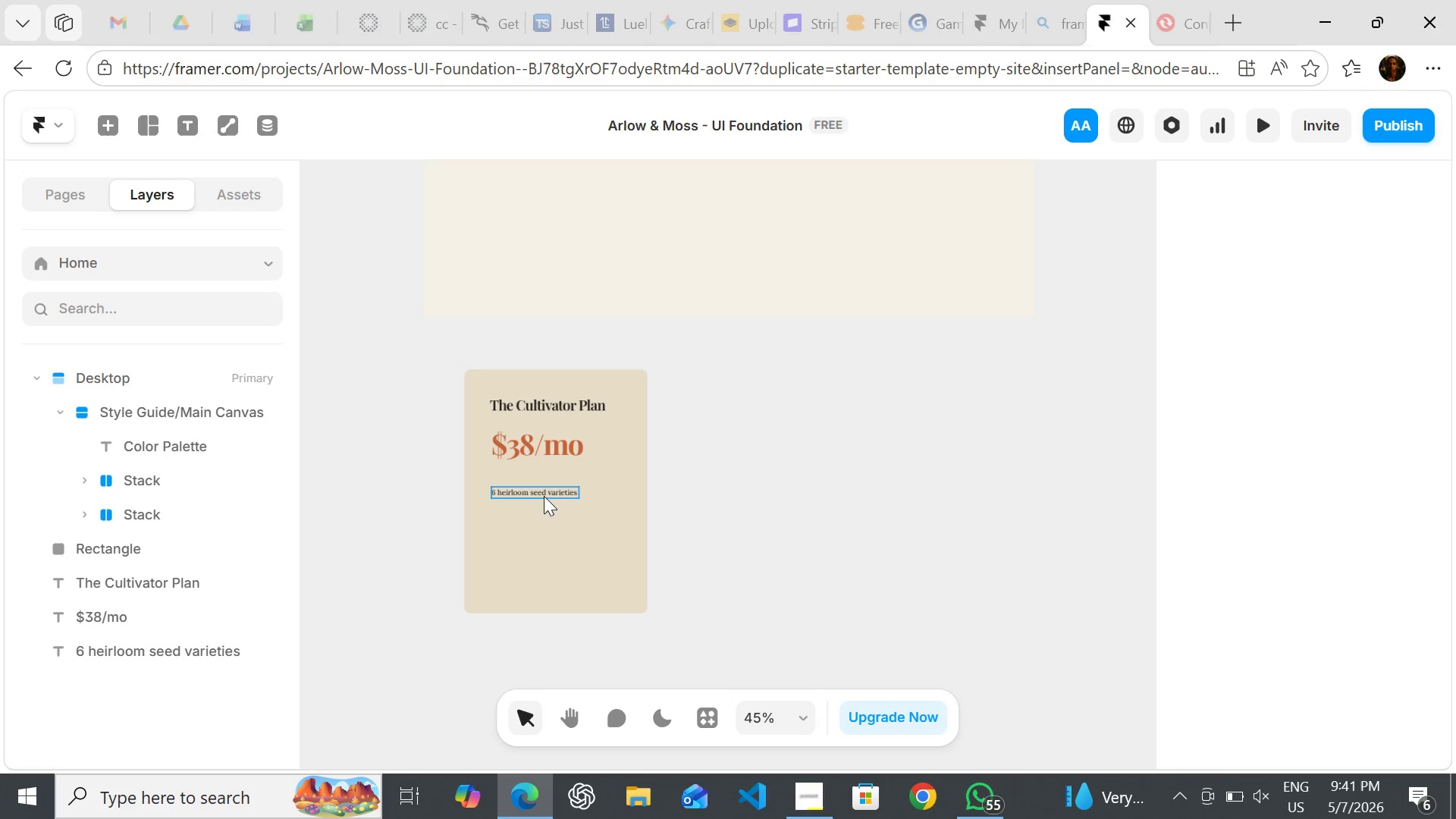 
left_click_drag(start_coordinate=[539, 491], to_coordinate=[538, 478])
 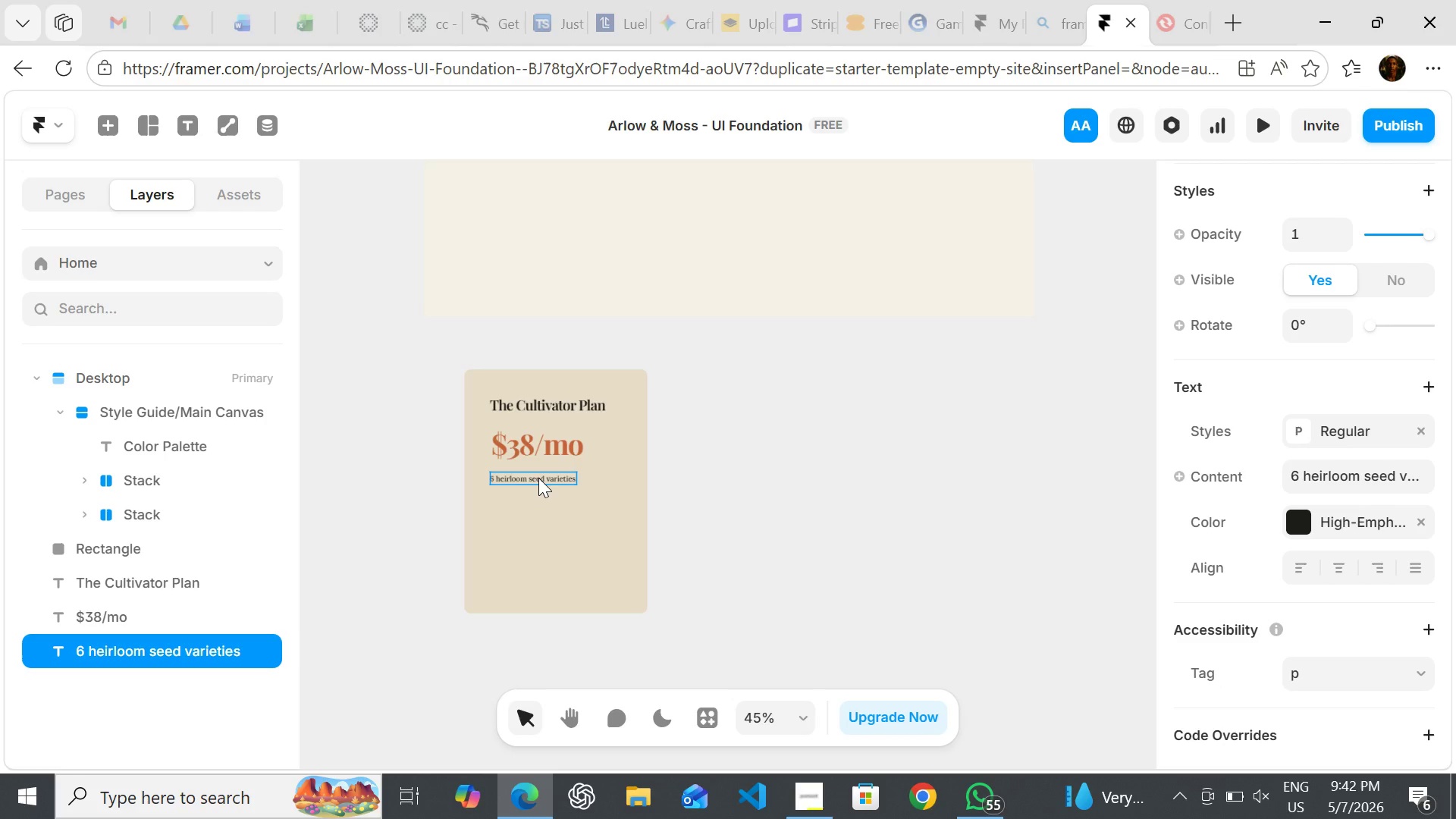 
wait(35.55)
 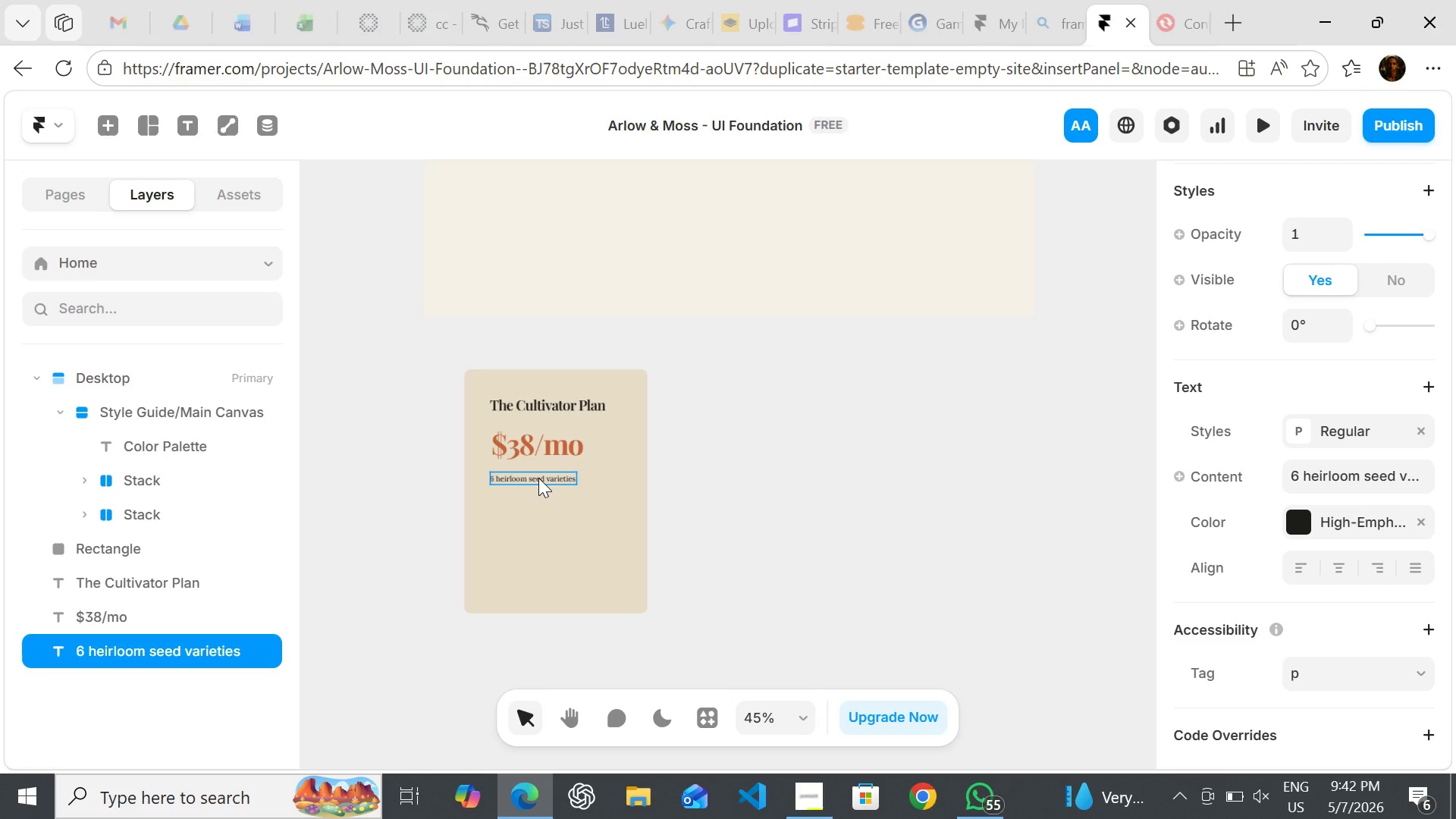 
left_click([690, 564])
 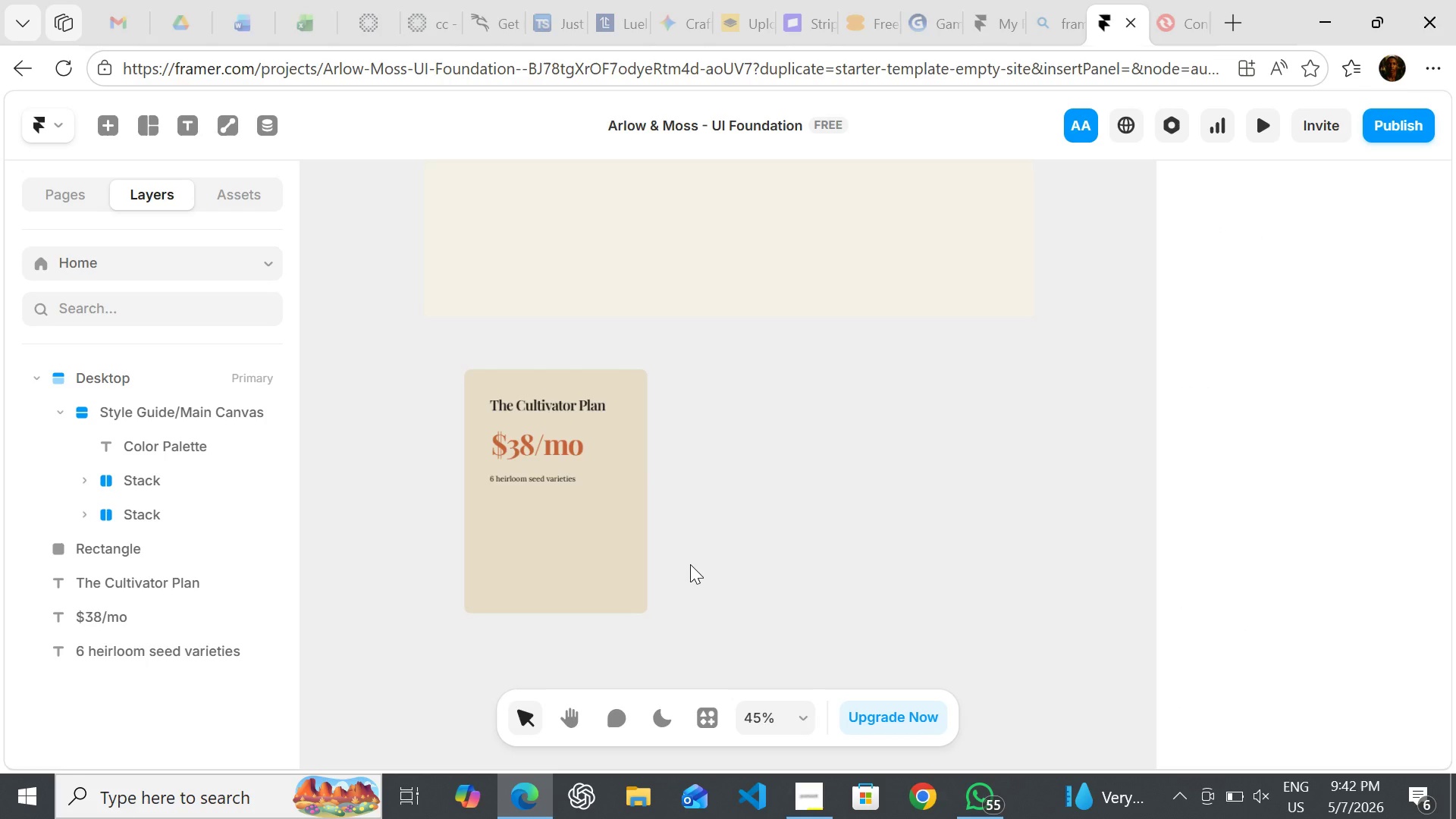 
left_click_drag(start_coordinate=[690, 564], to_coordinate=[691, 551])
 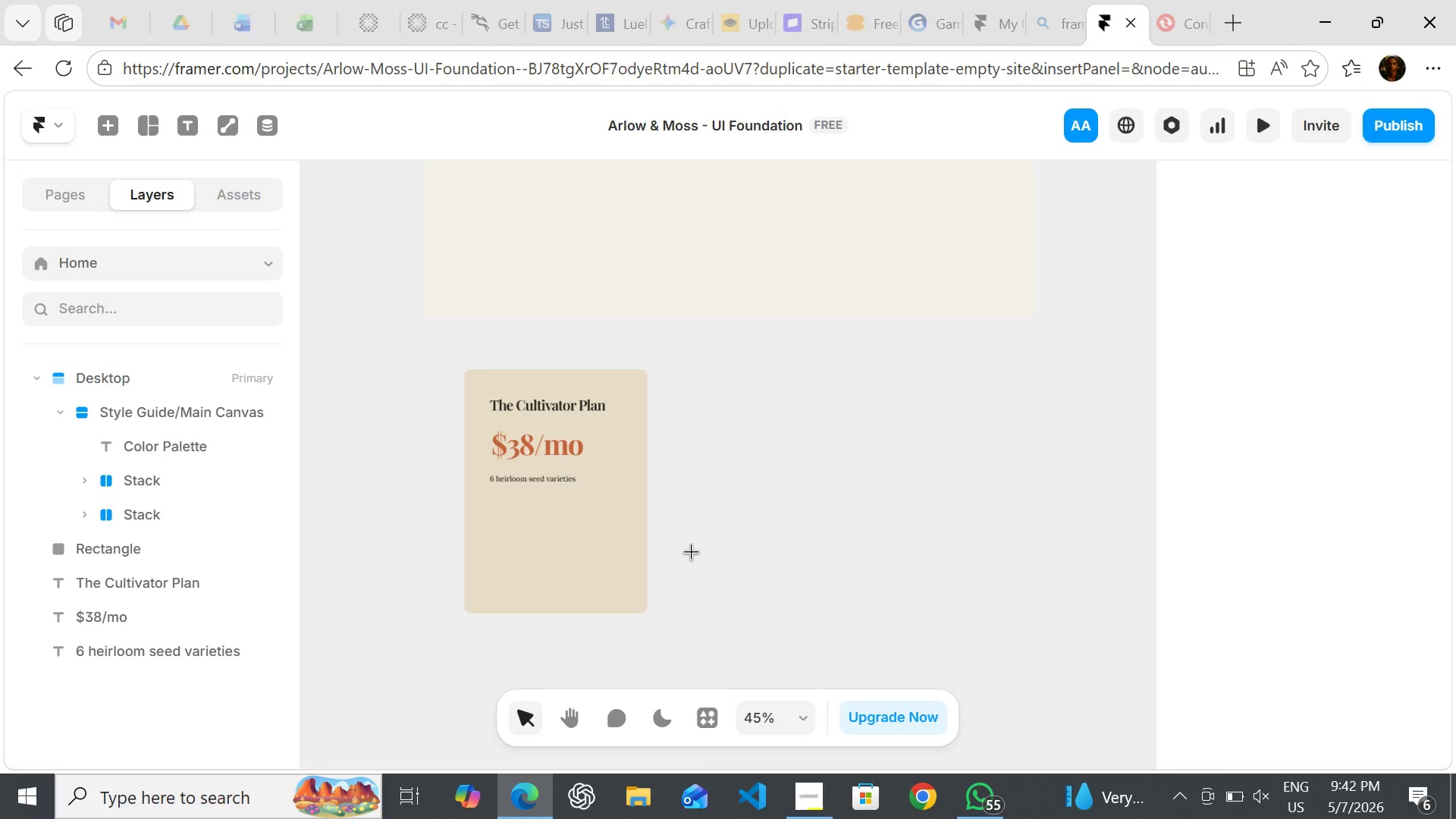 
key(F)
 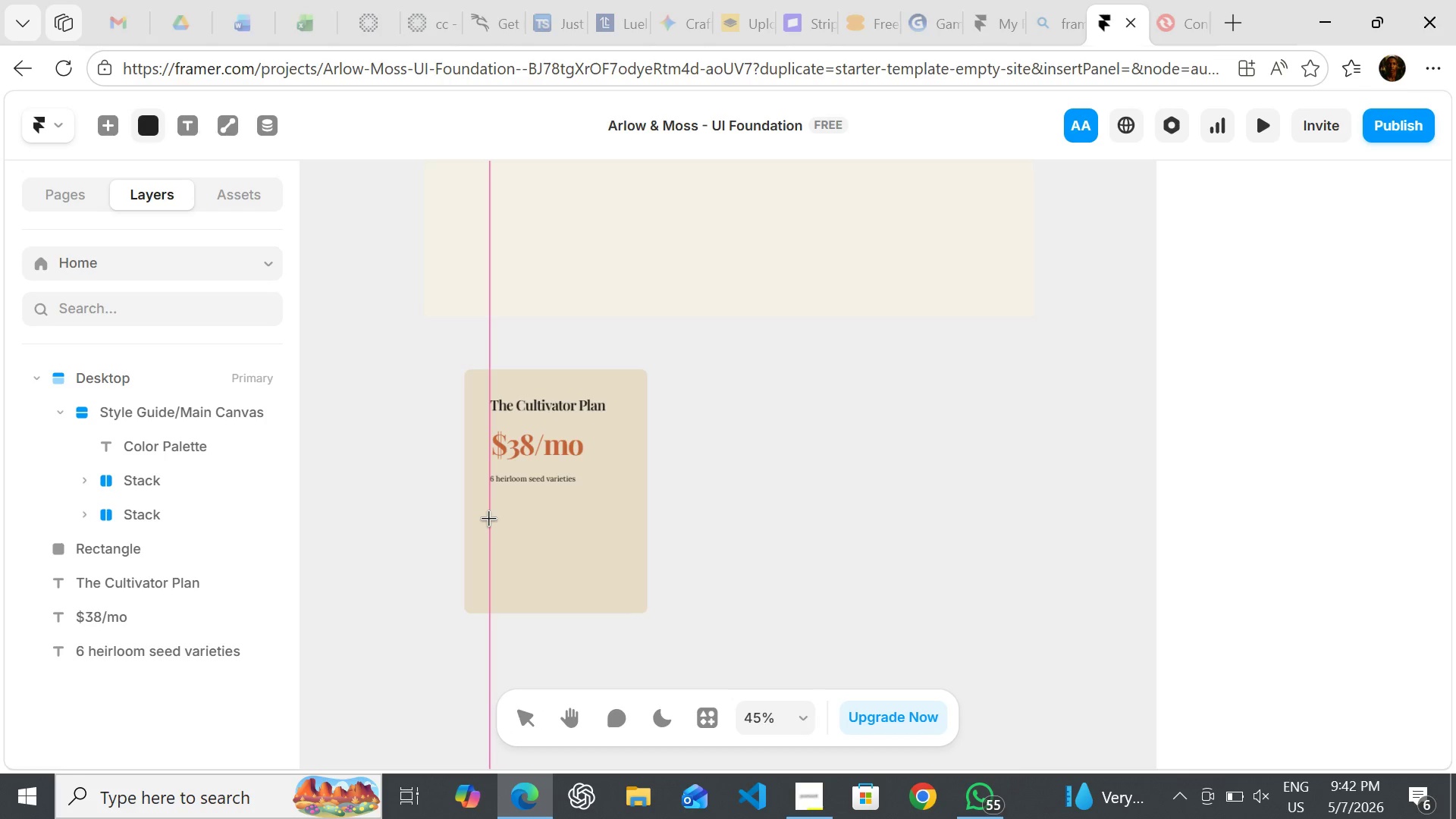 
left_click_drag(start_coordinate=[488, 514], to_coordinate=[591, 541])
 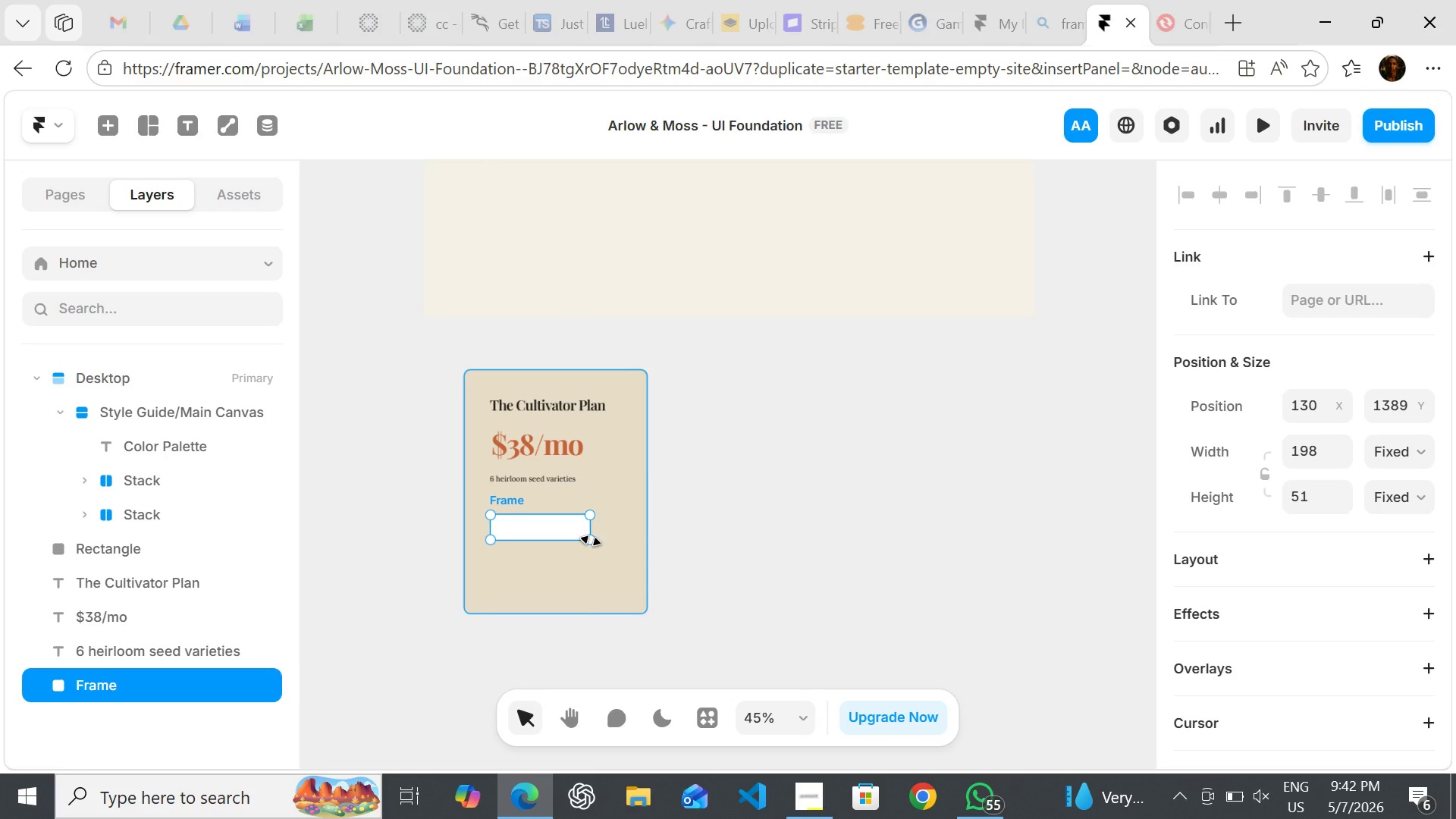 
wait(5.4)
 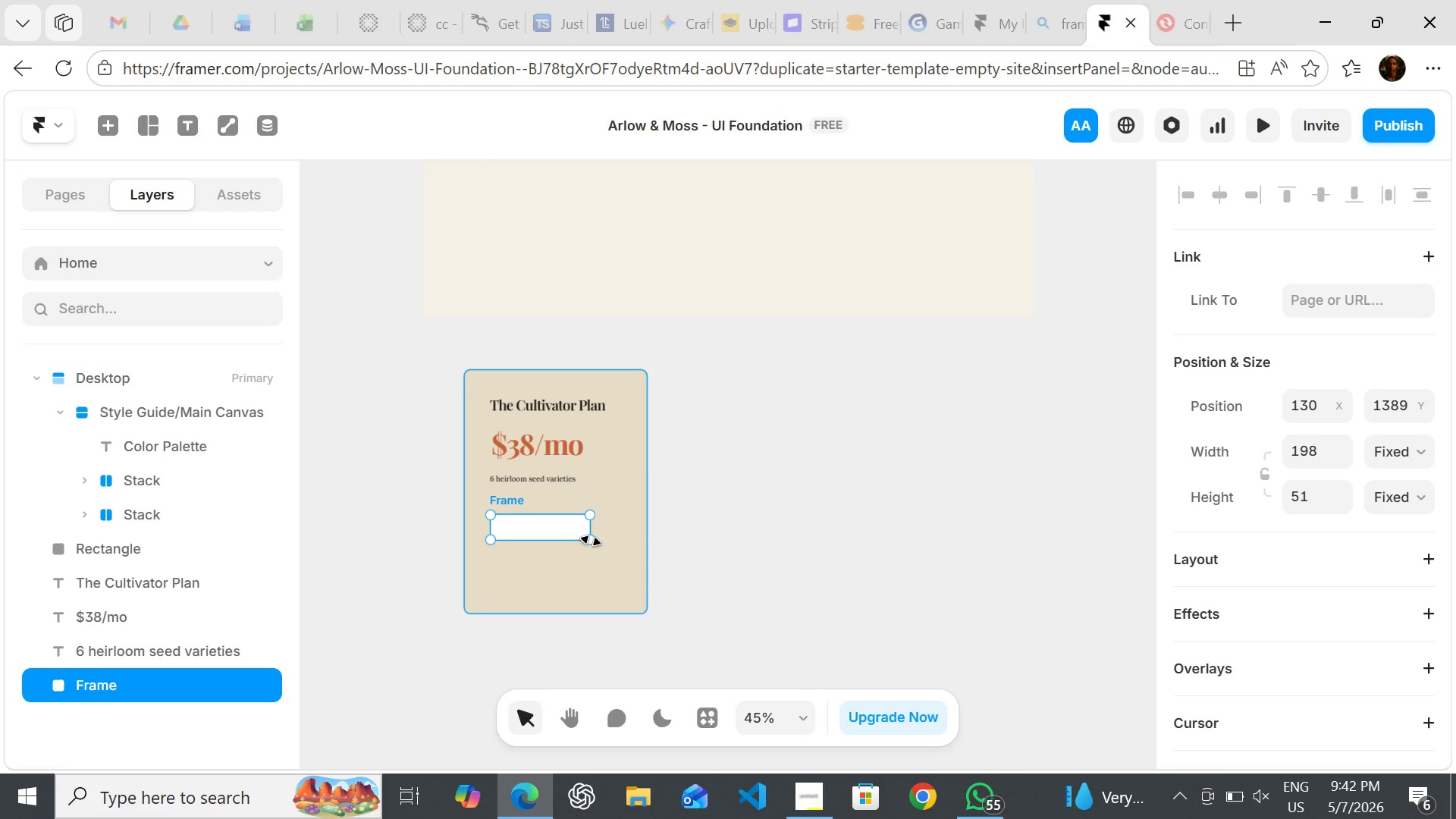 
mouse_move([1172, 666])
 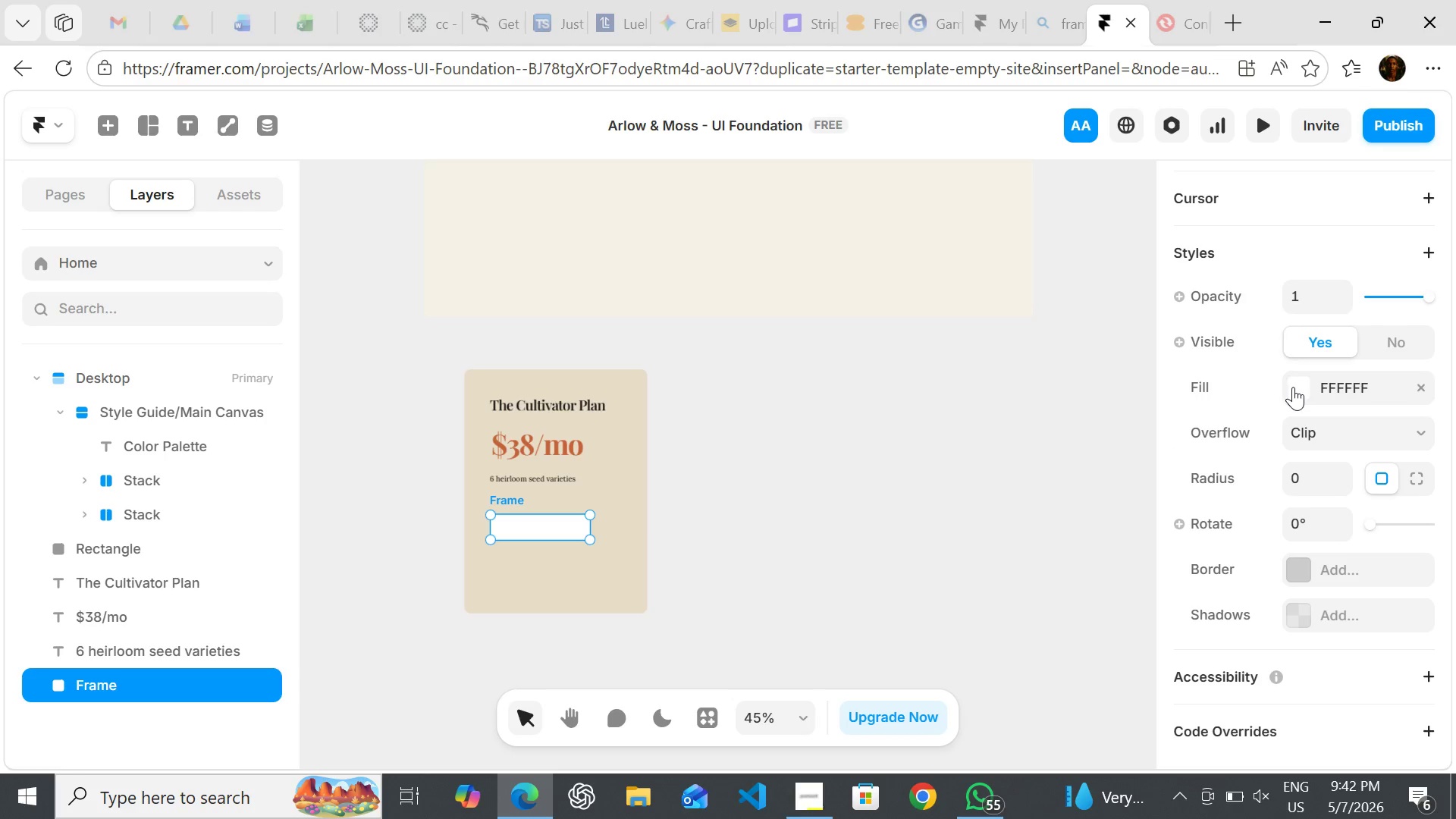 
left_click([1293, 388])
 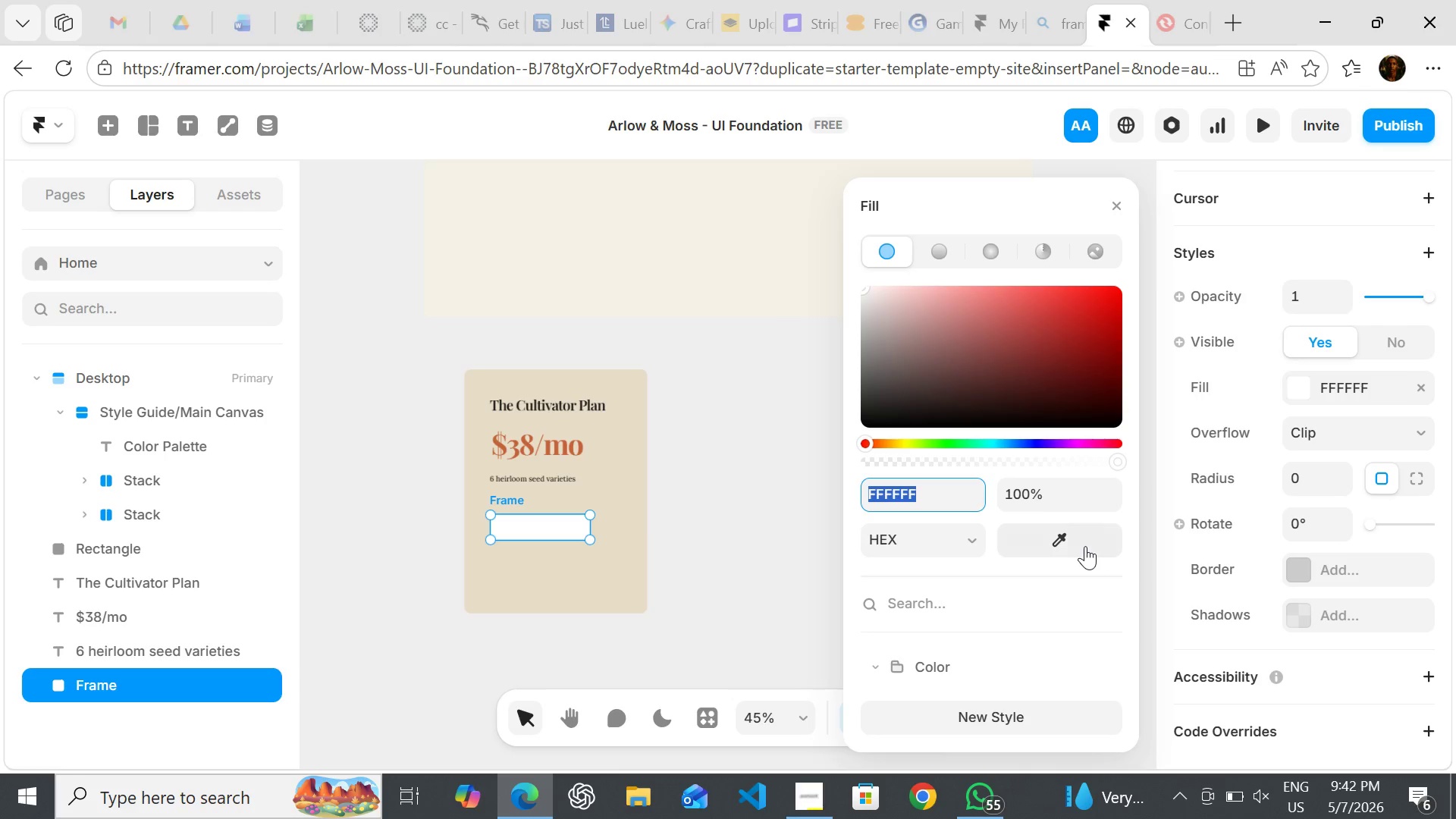 
mouse_move([1062, 529])
 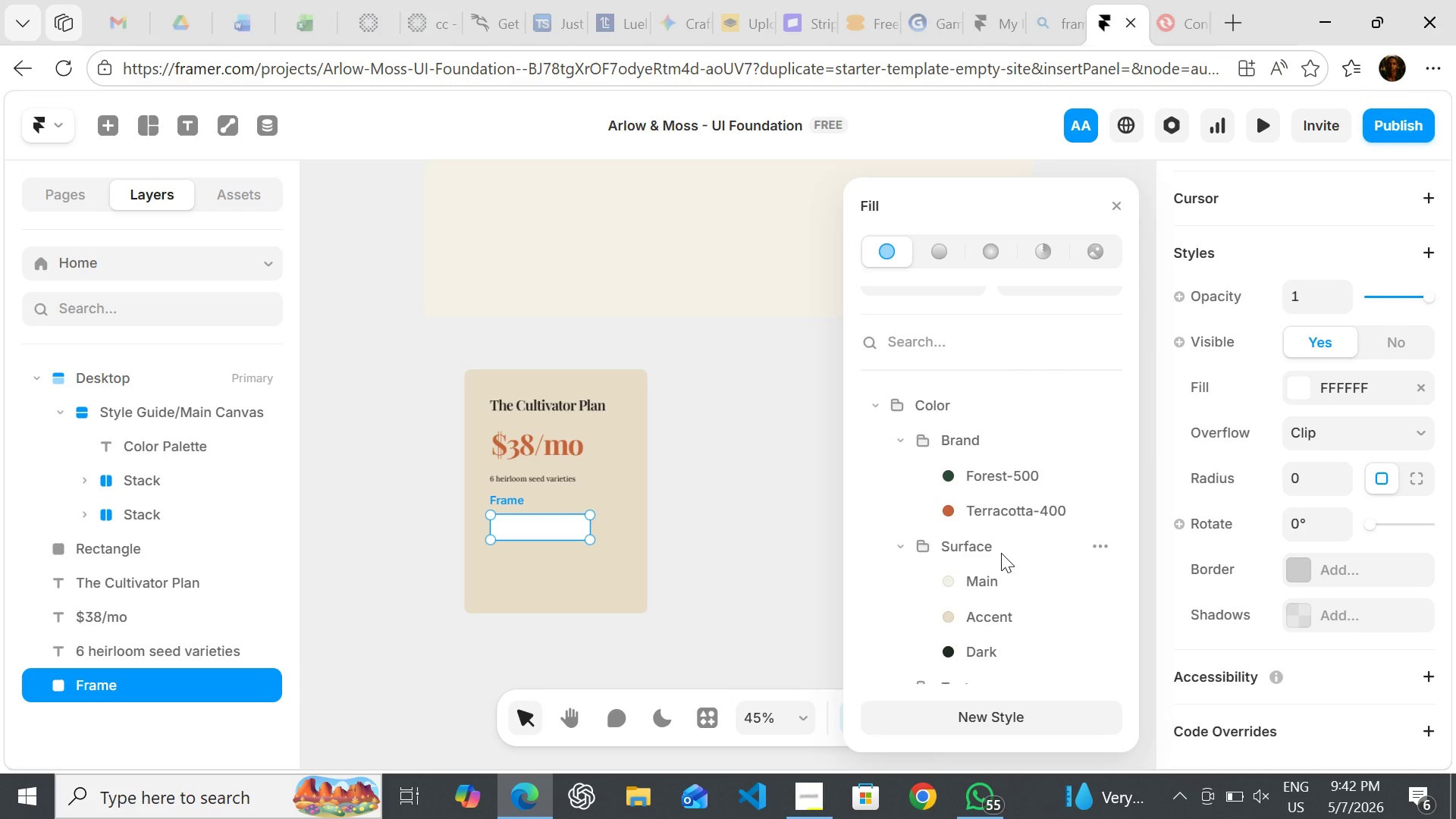 
wait(6.87)
 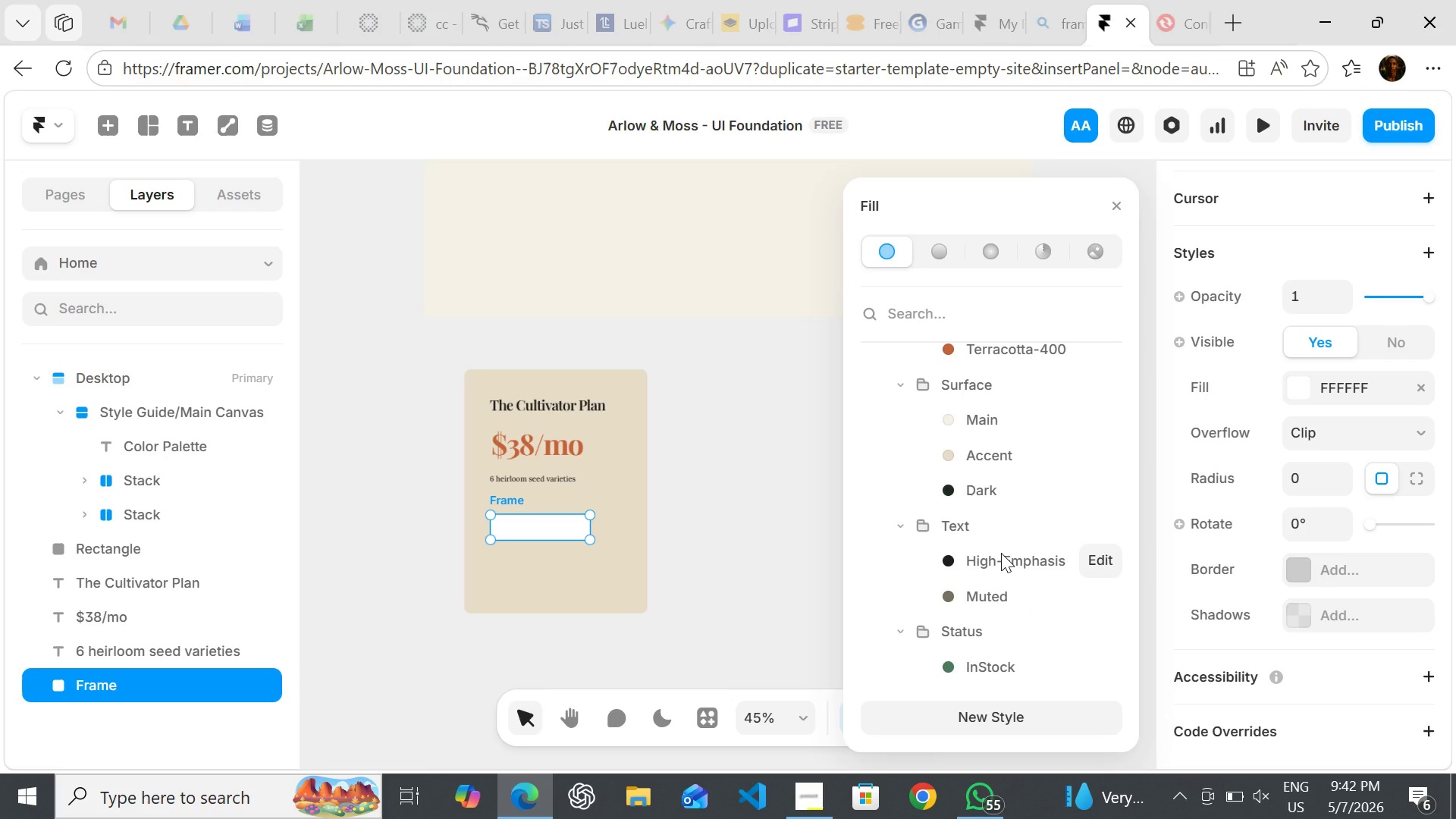 
left_click([976, 478])
 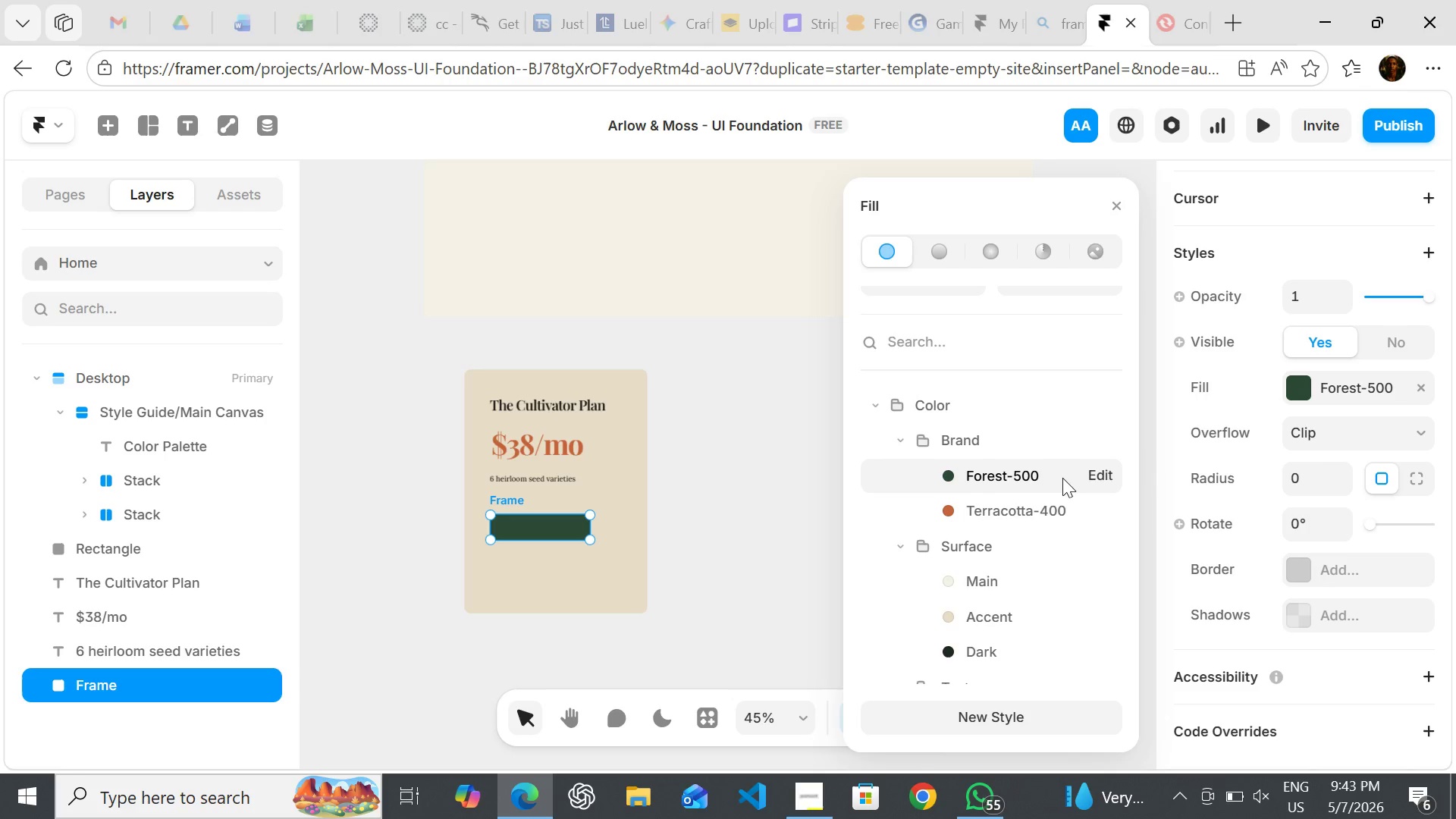 
wait(5.33)
 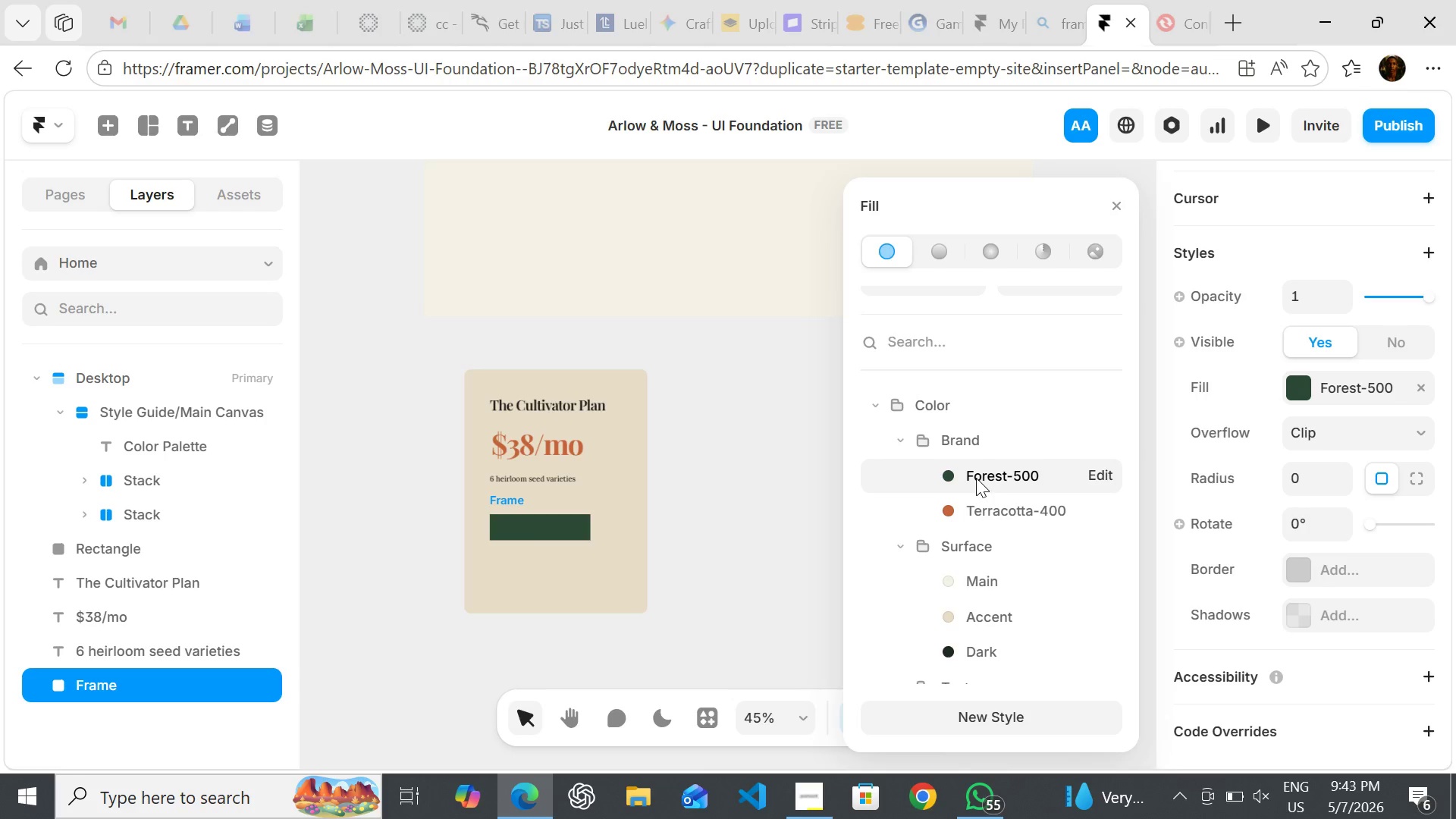 
left_click([1310, 475])
 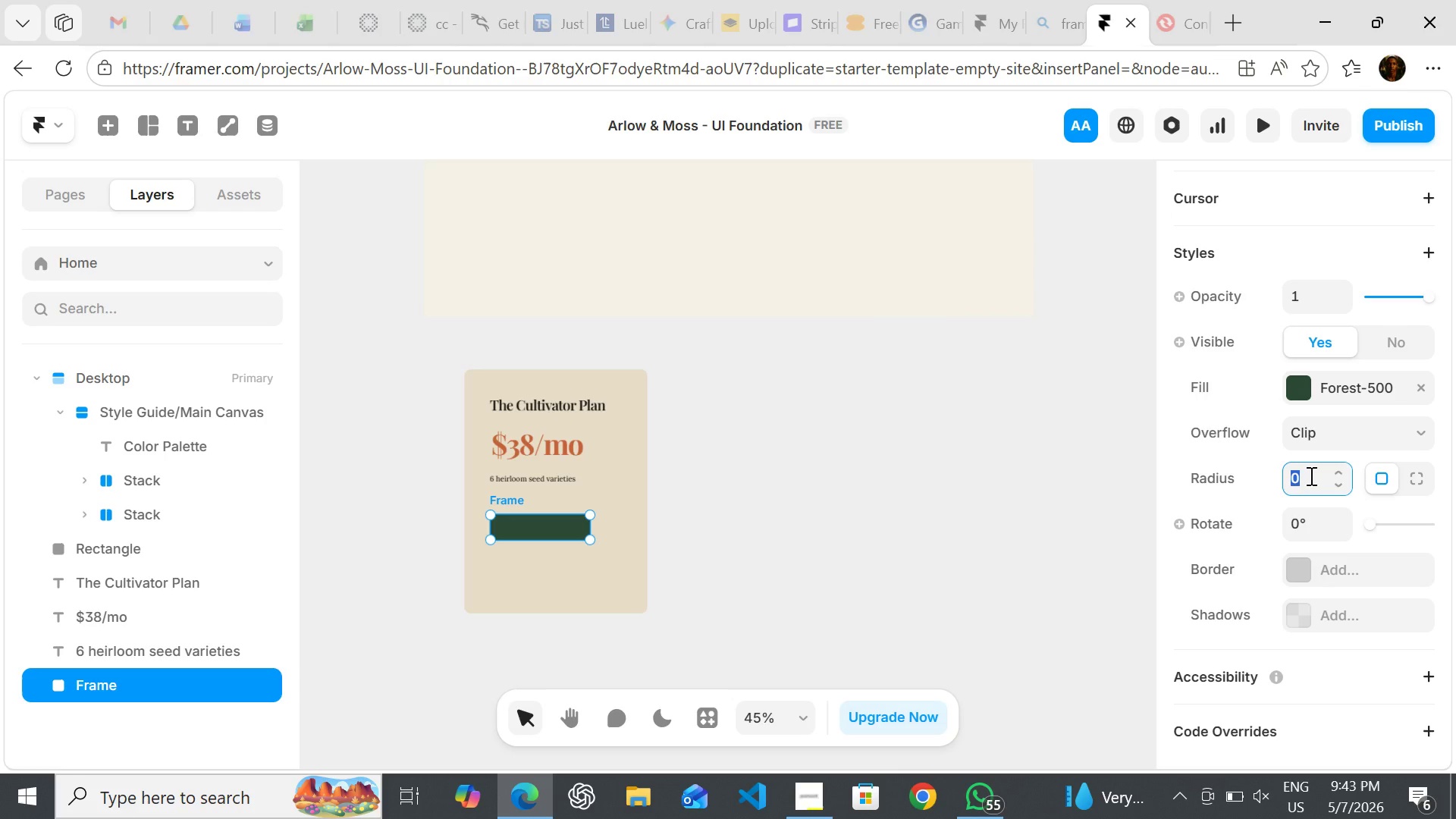 
key(8)
 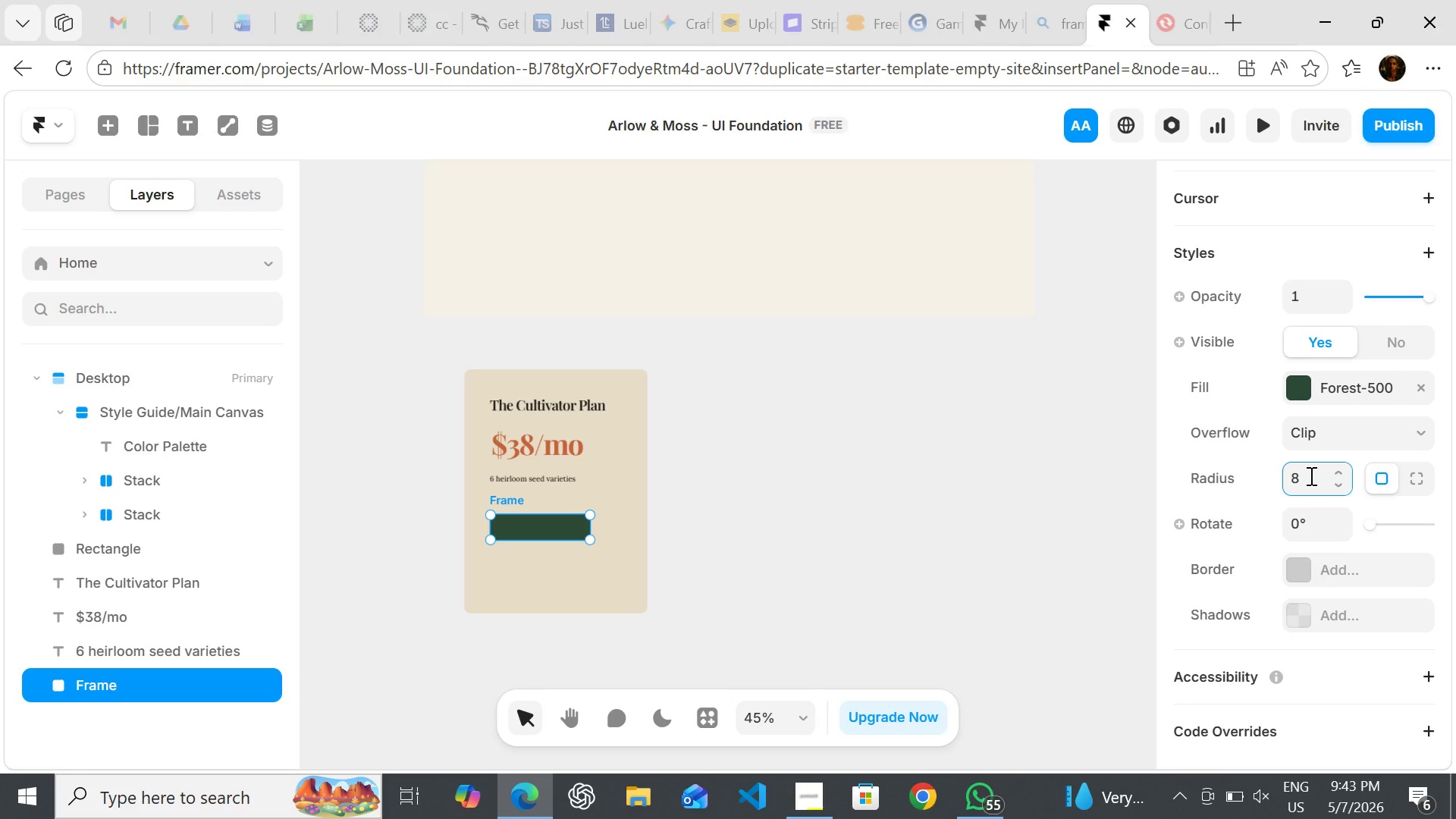 
wait(7.97)
 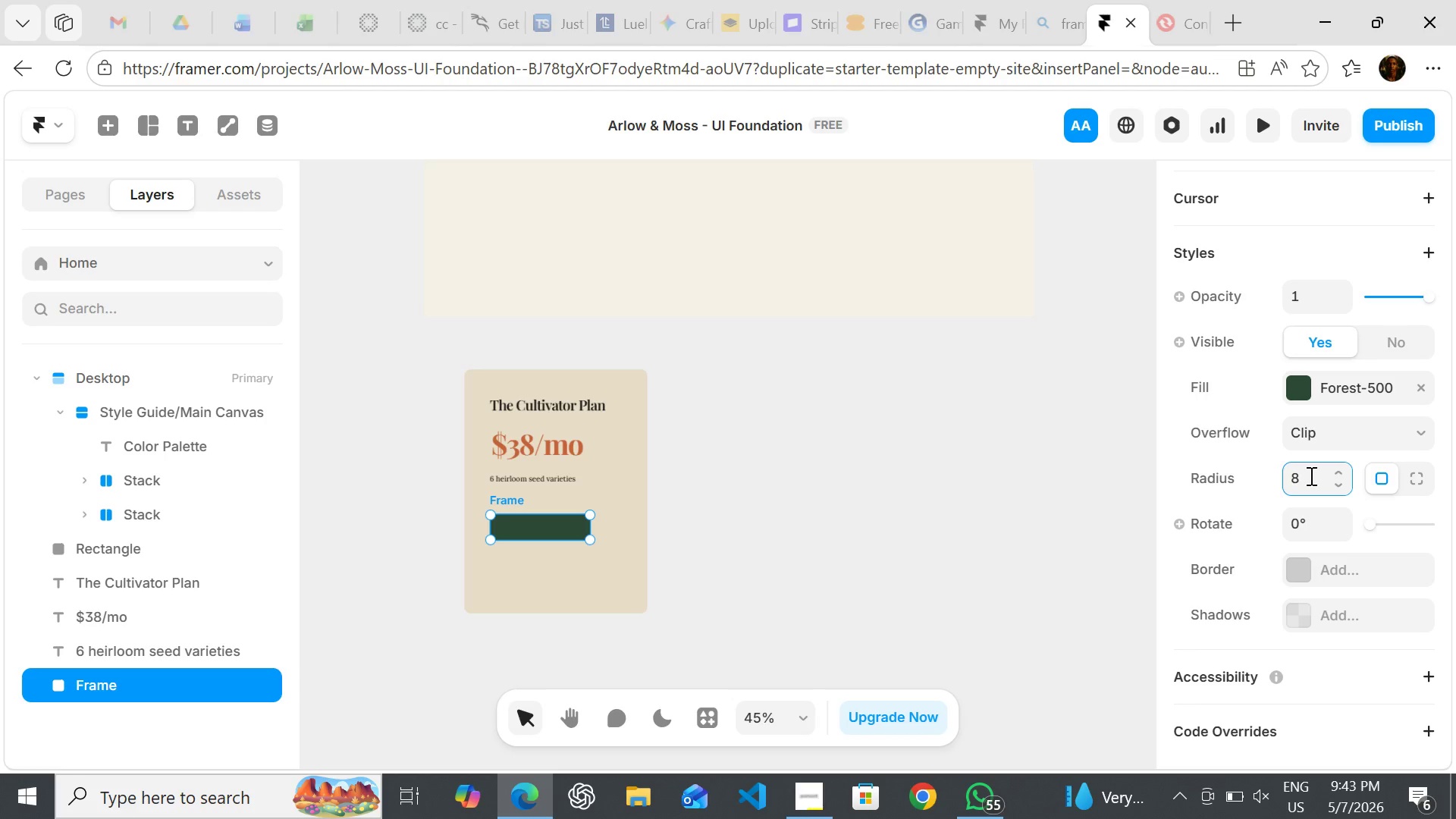 
left_click([772, 552])
 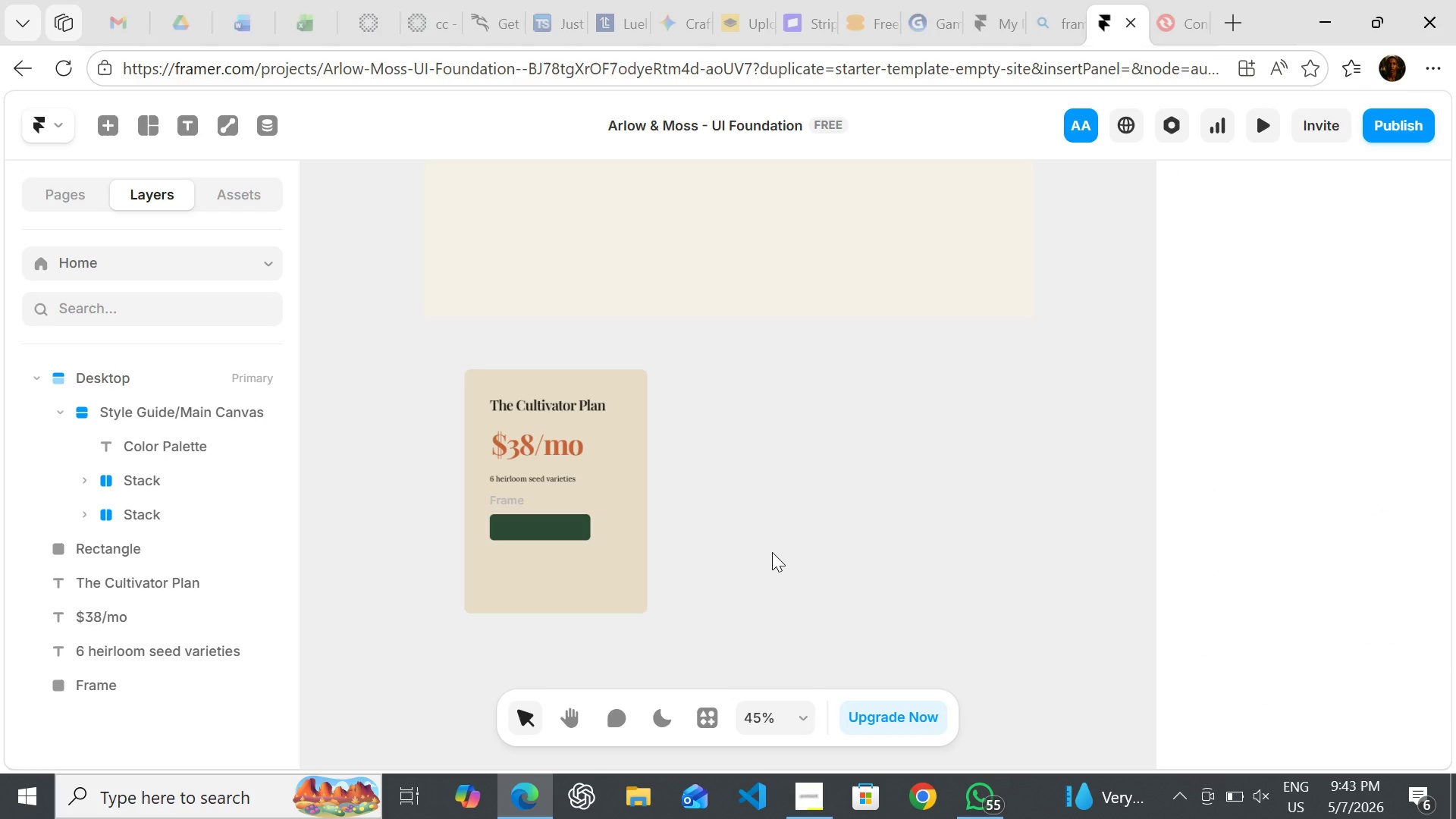 
key(T)
 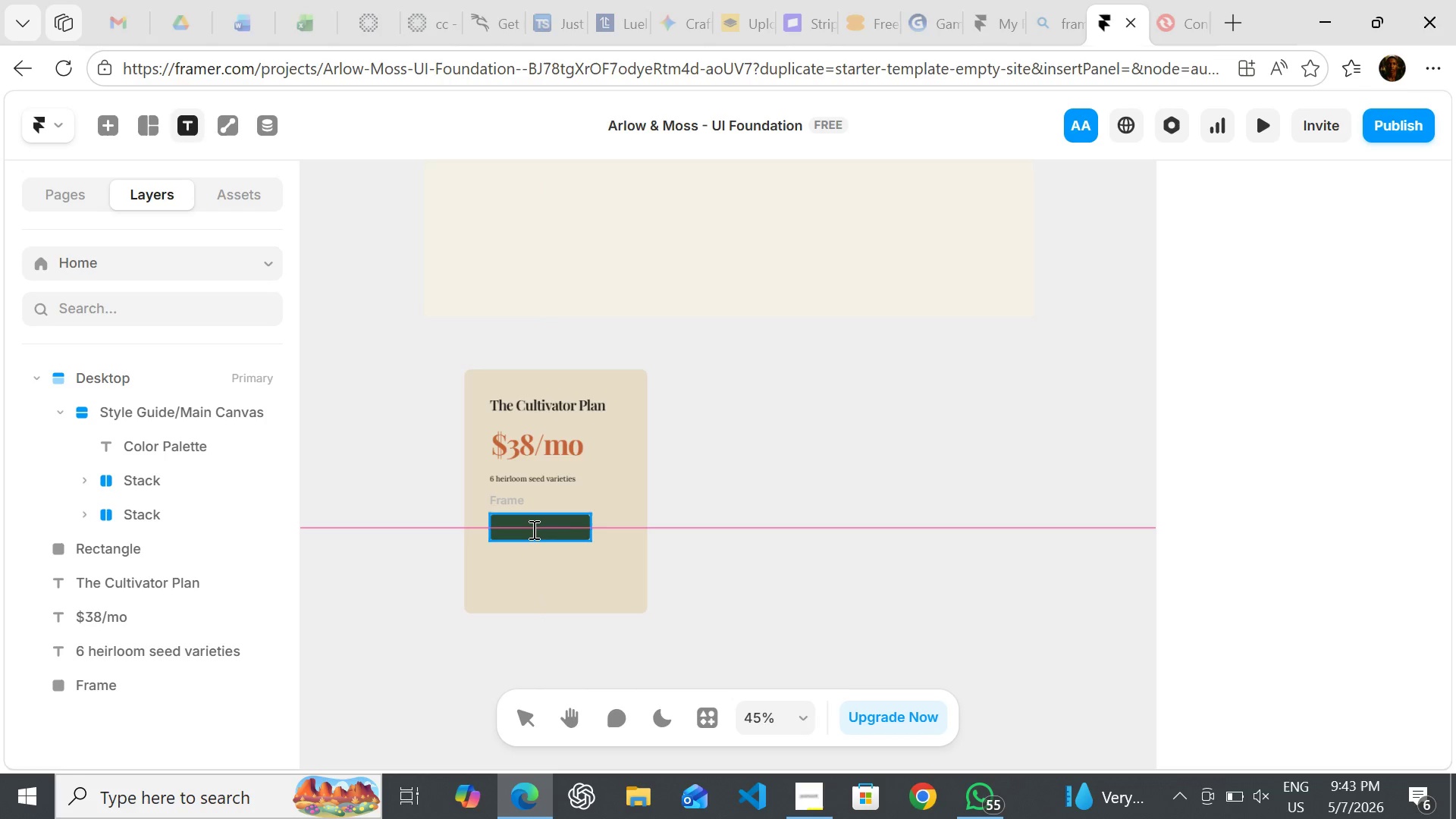 
left_click([532, 529])
 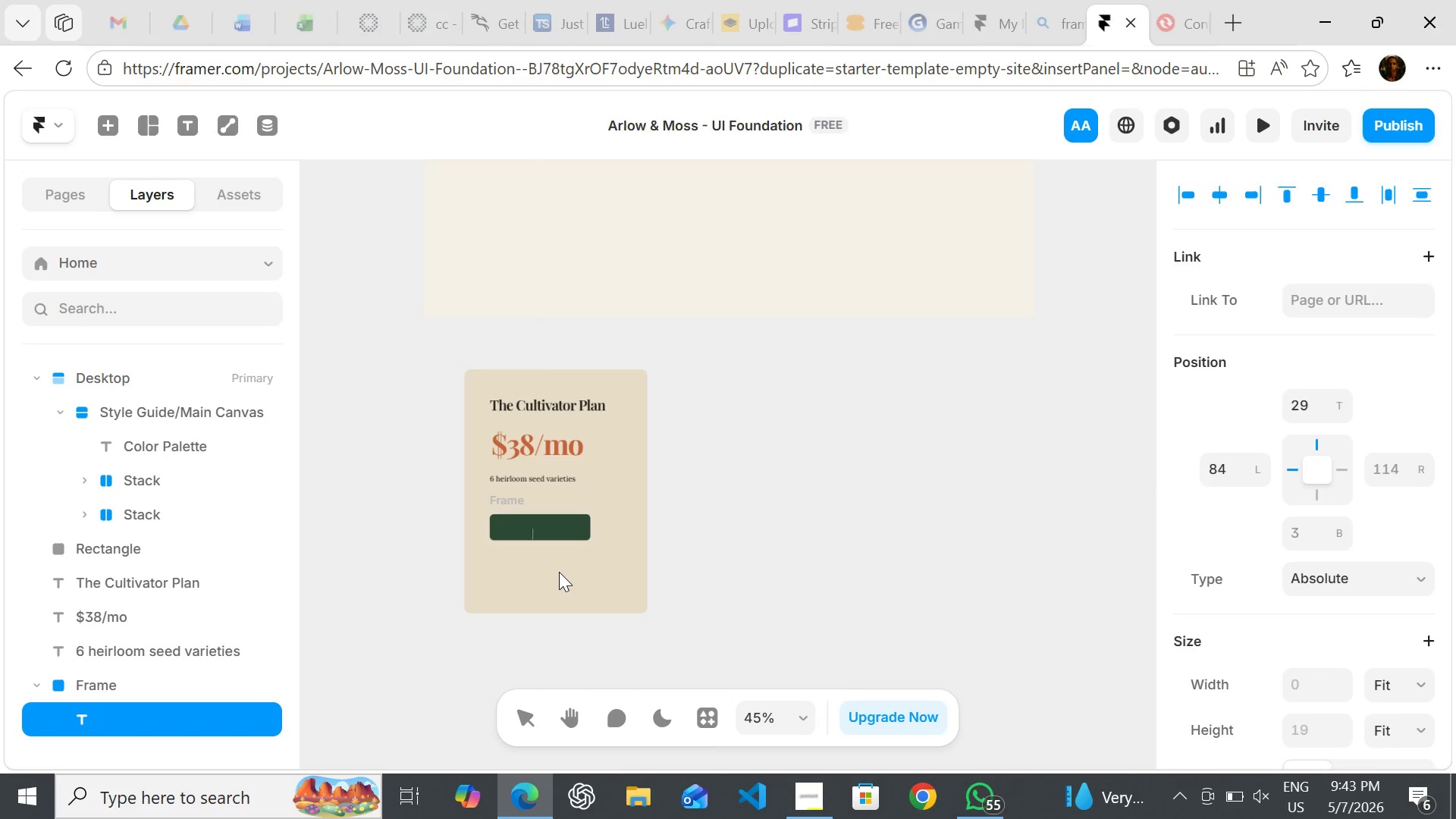 
wait(7.36)
 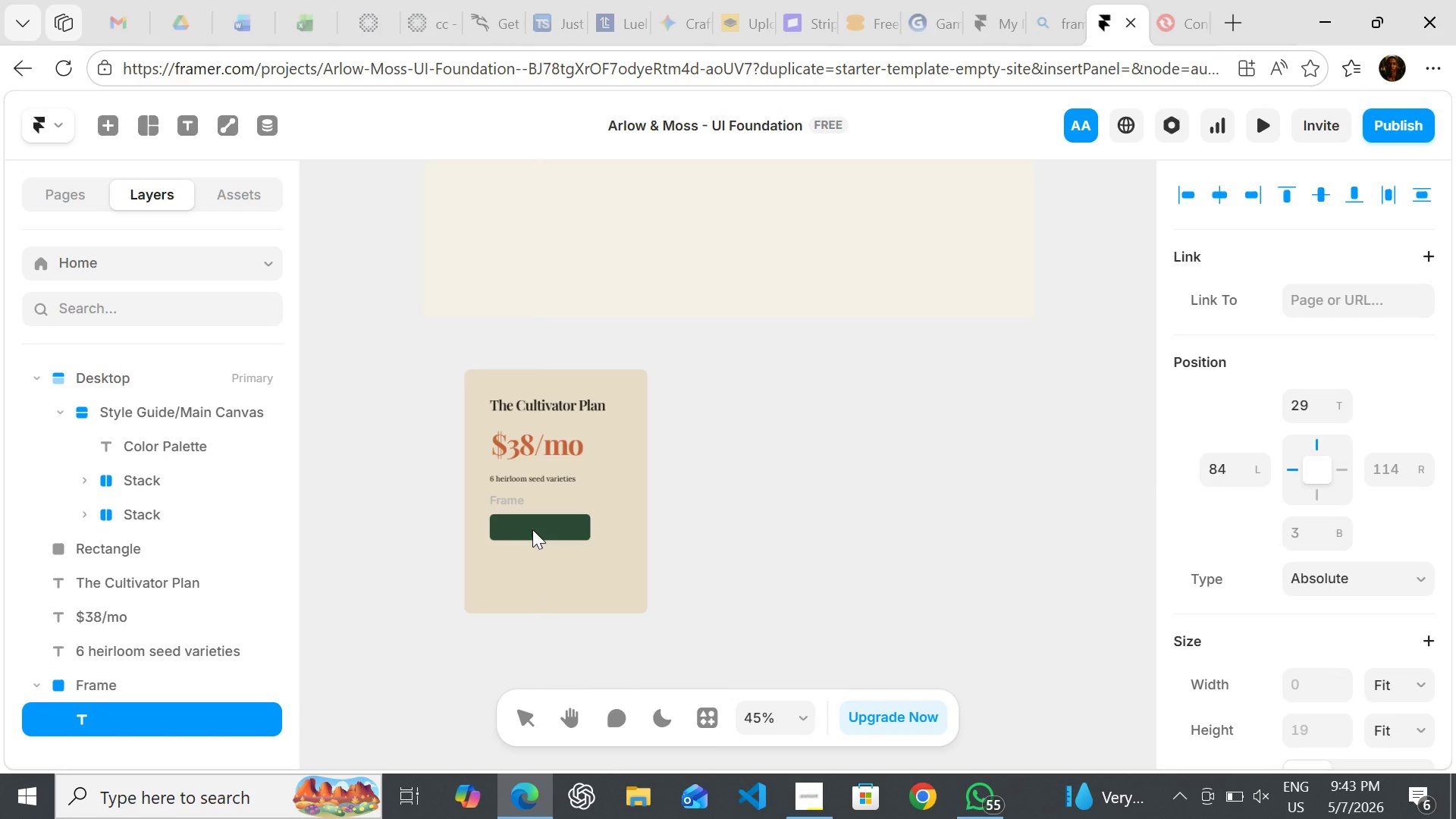 
left_click([504, 521])
 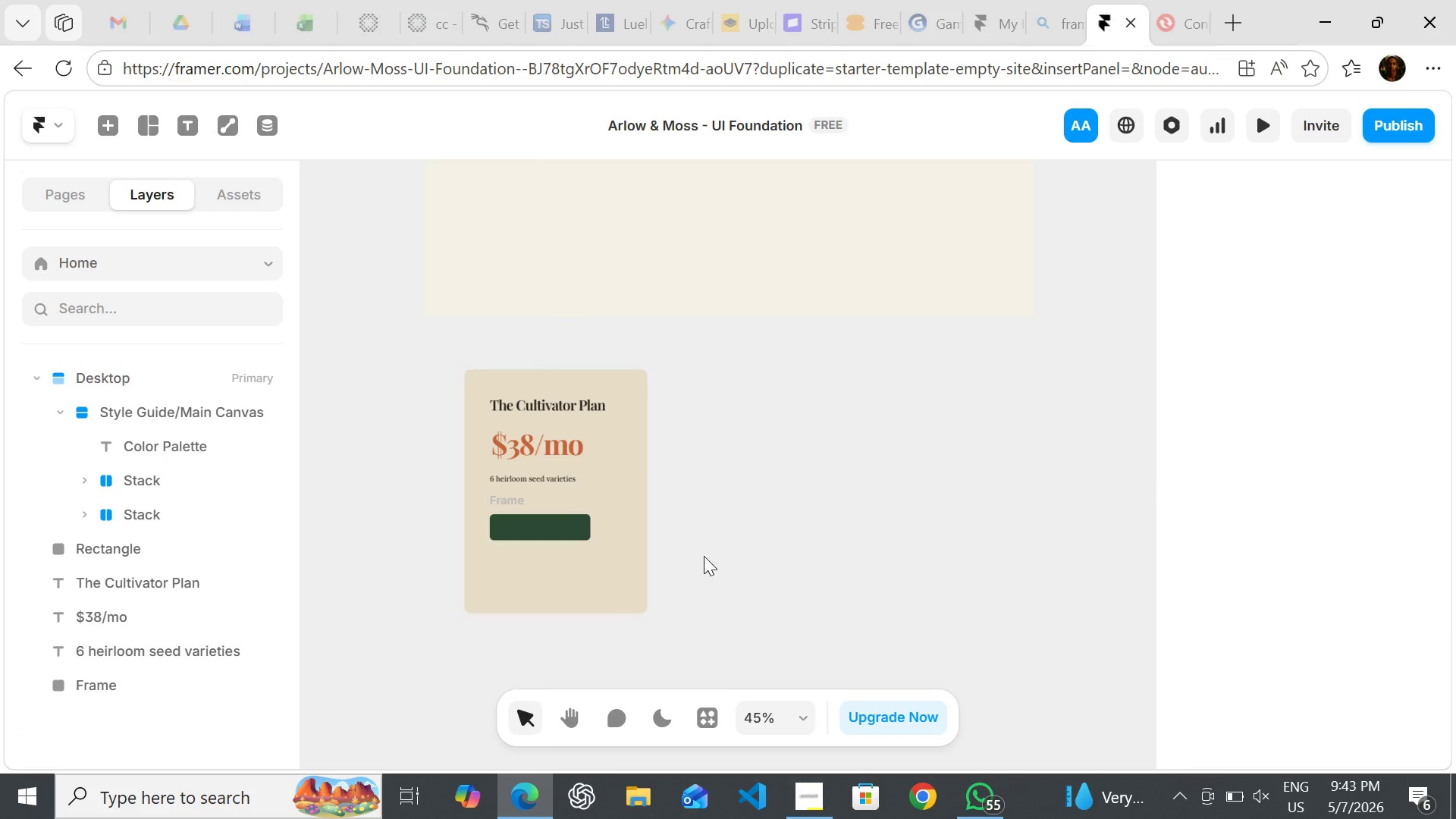 
left_click([714, 551])
 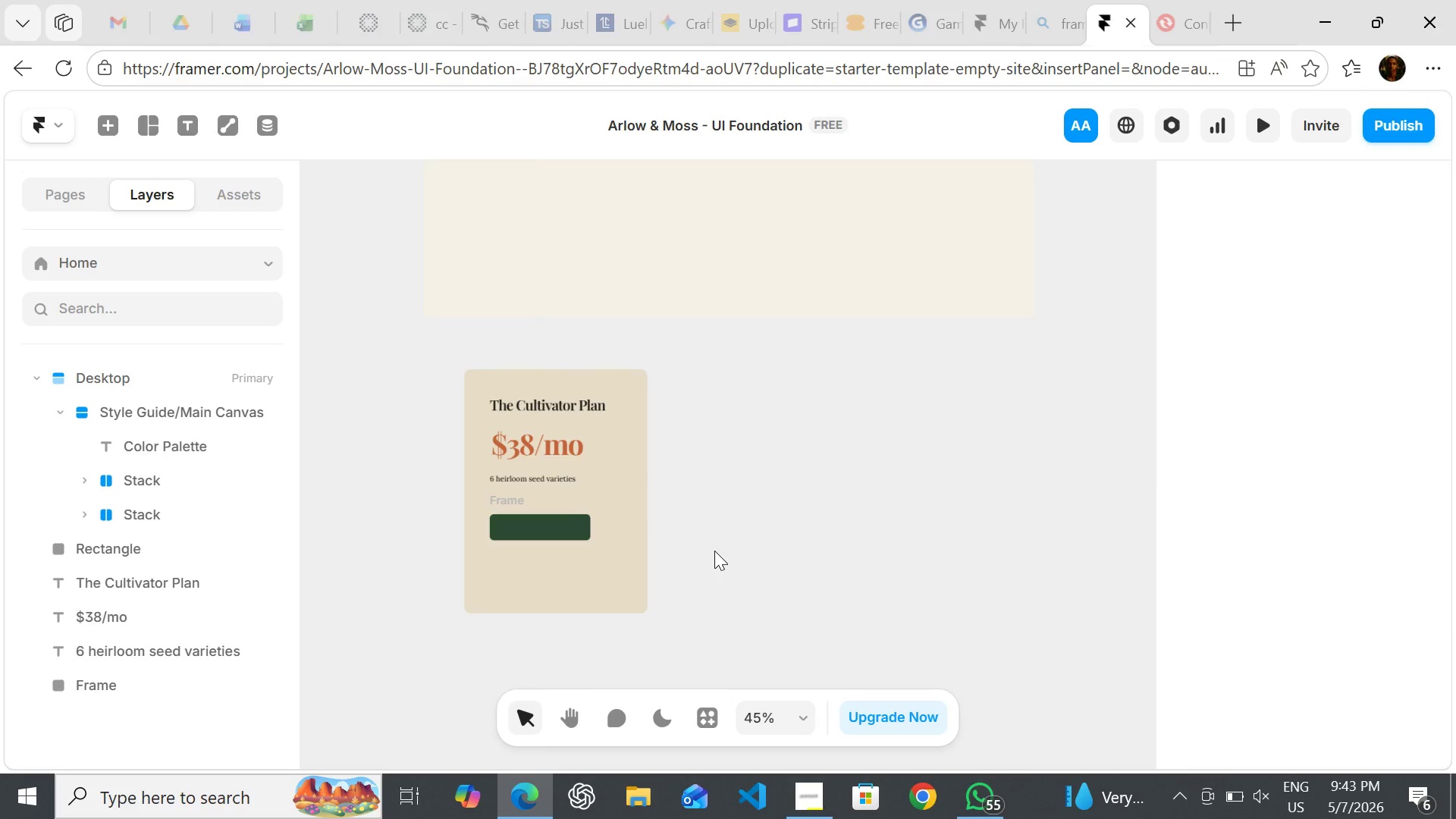 
key(T)
 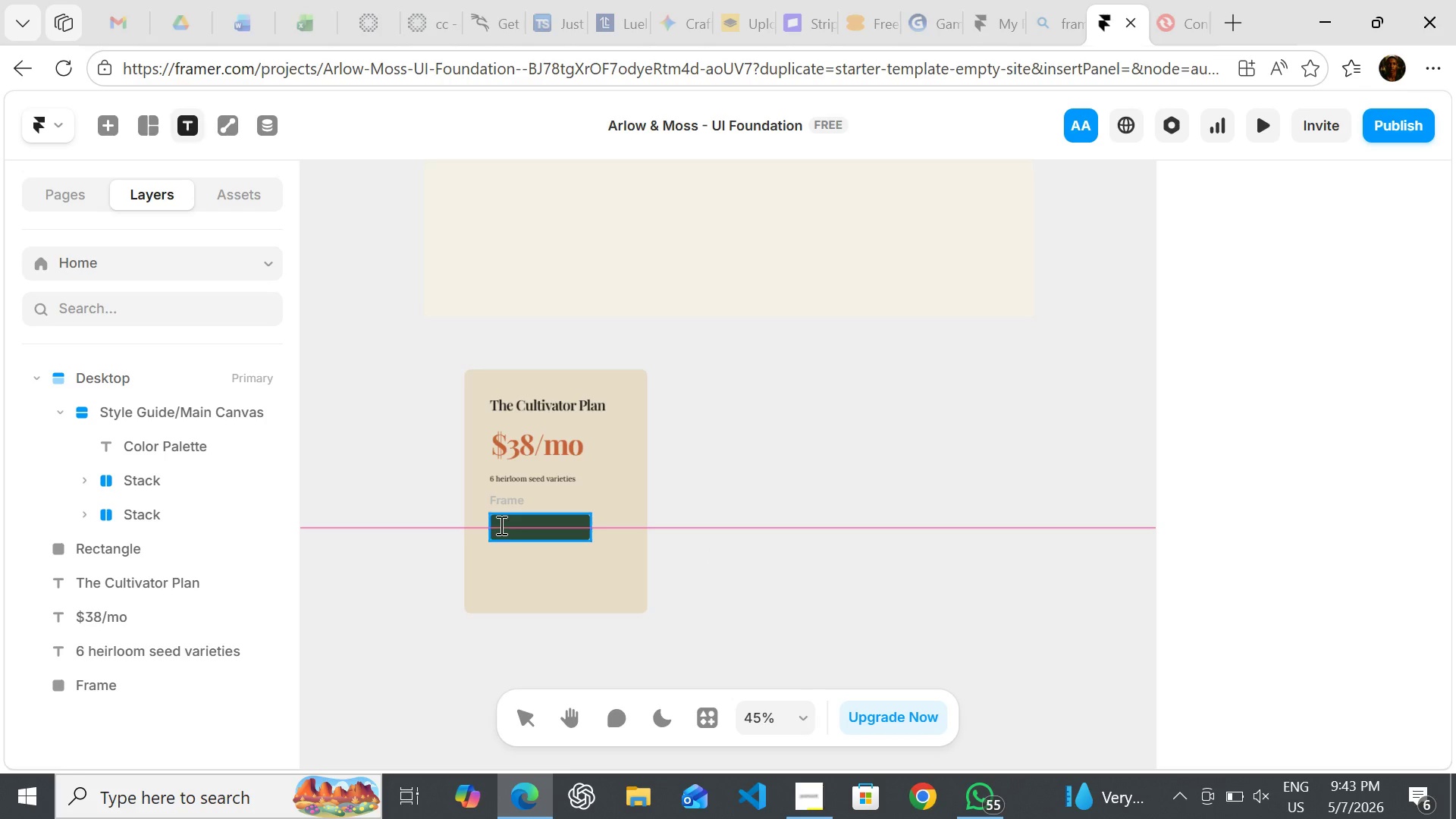 
left_click([500, 525])
 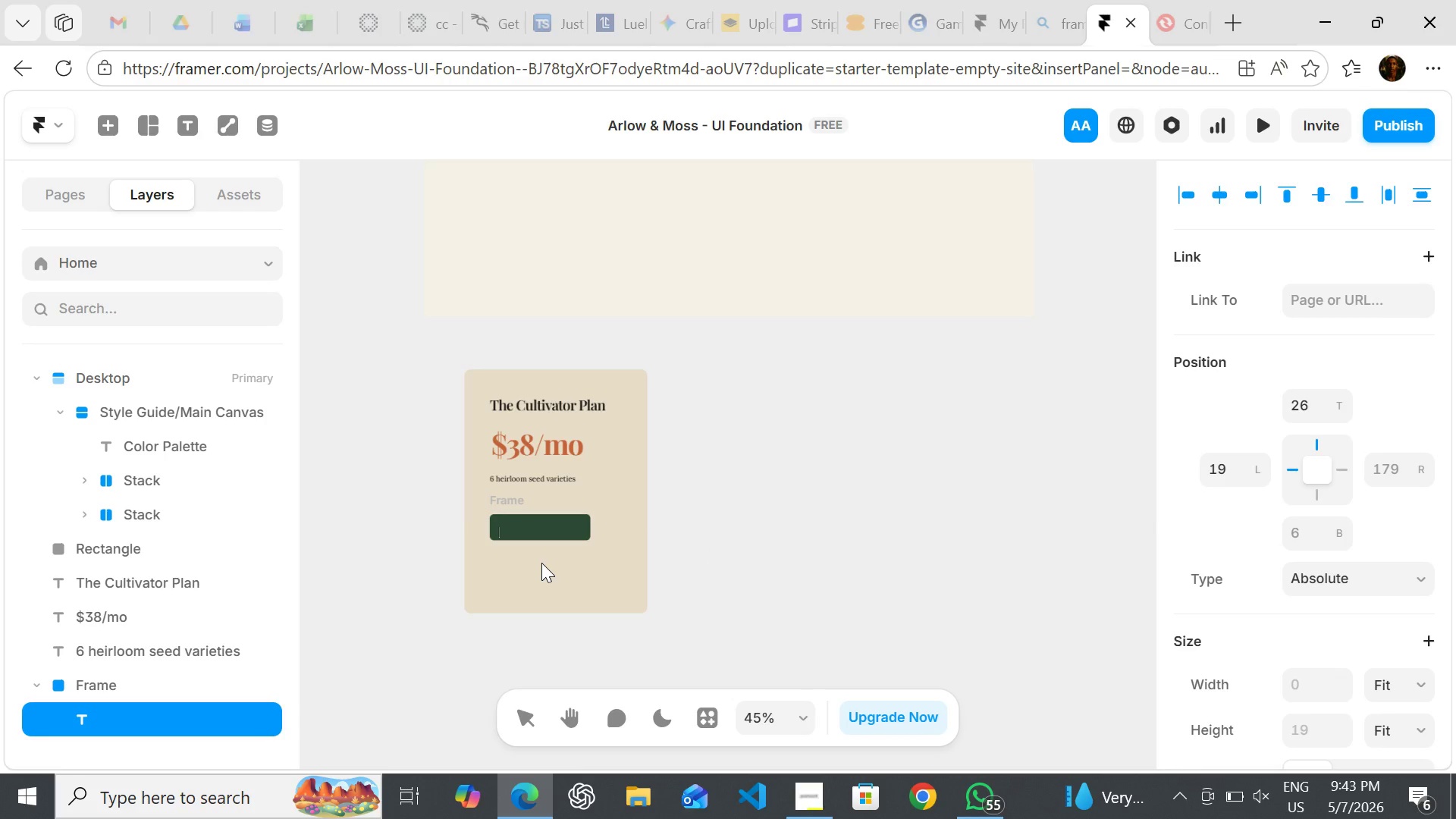 
wait(8.08)
 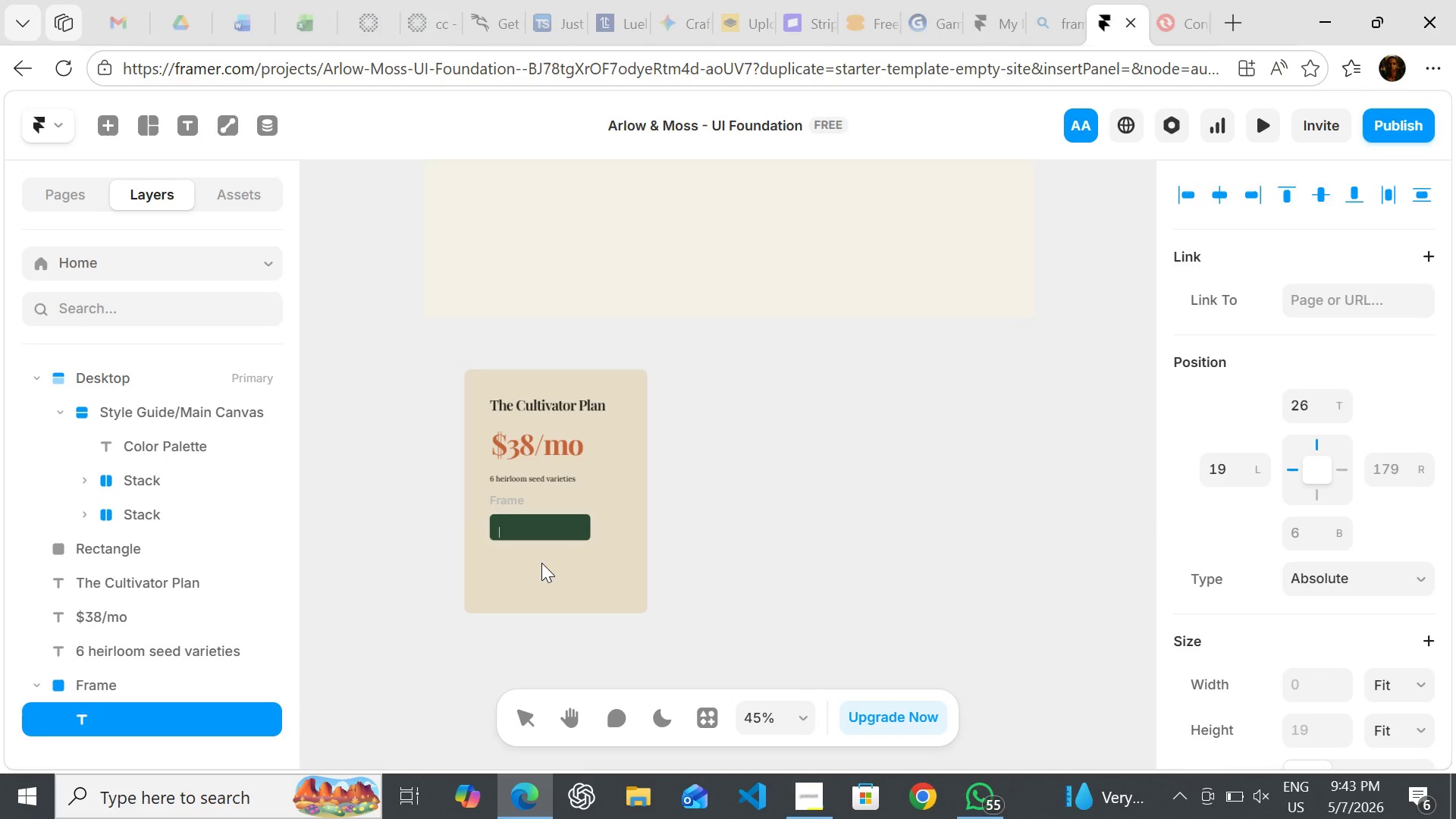 
type(Start )
 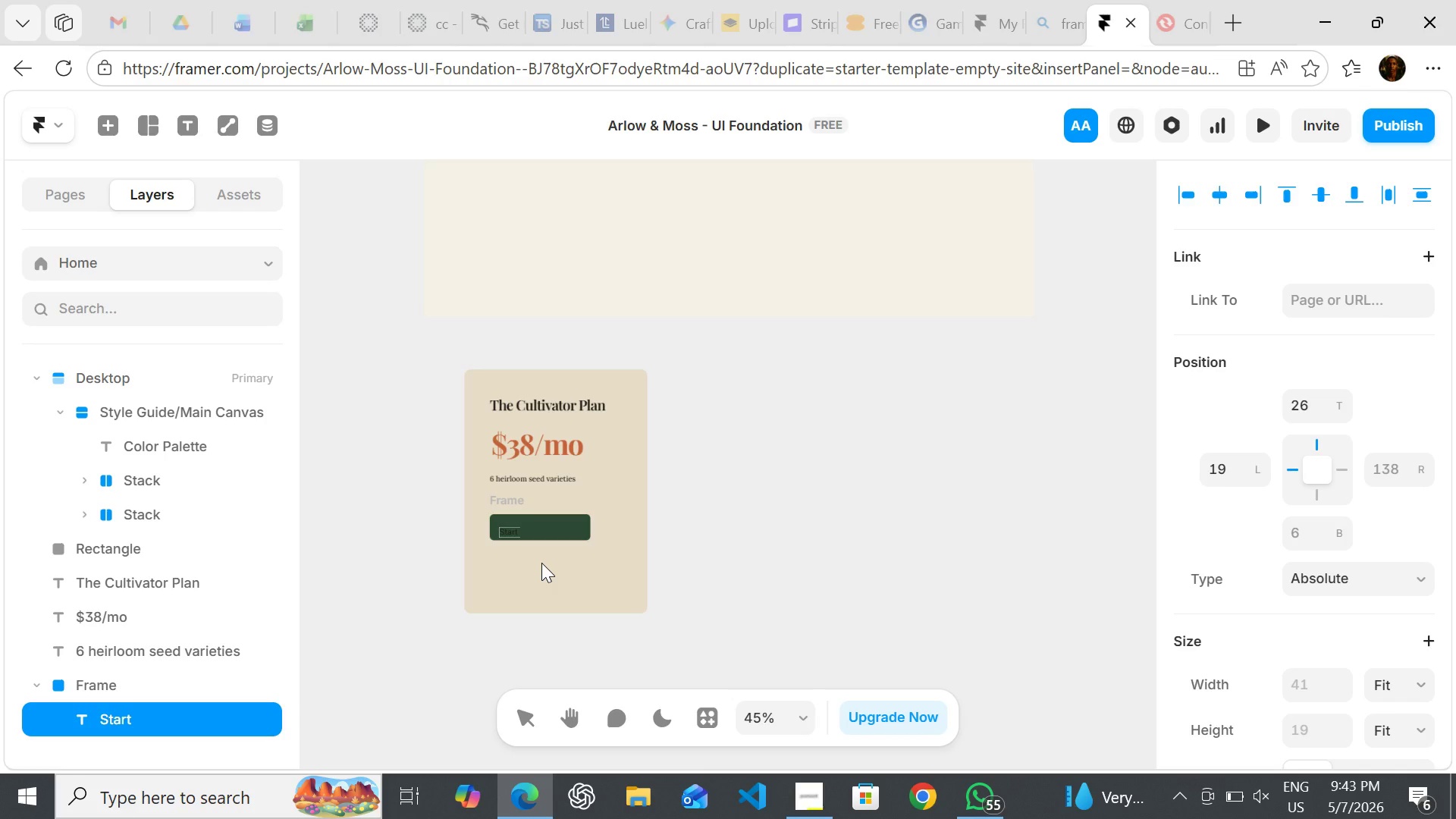 
wait(5.77)
 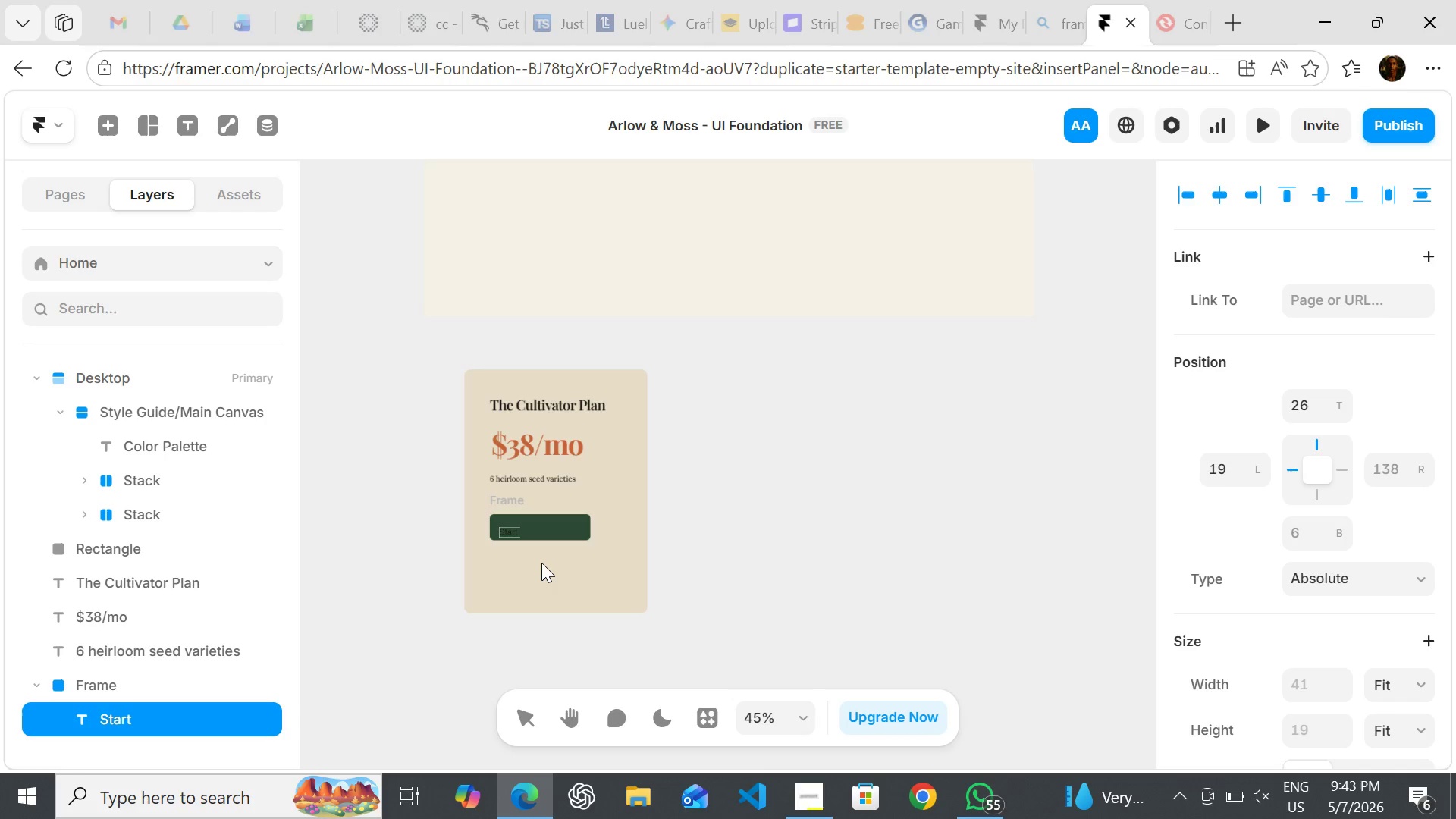 
type(Growing)
 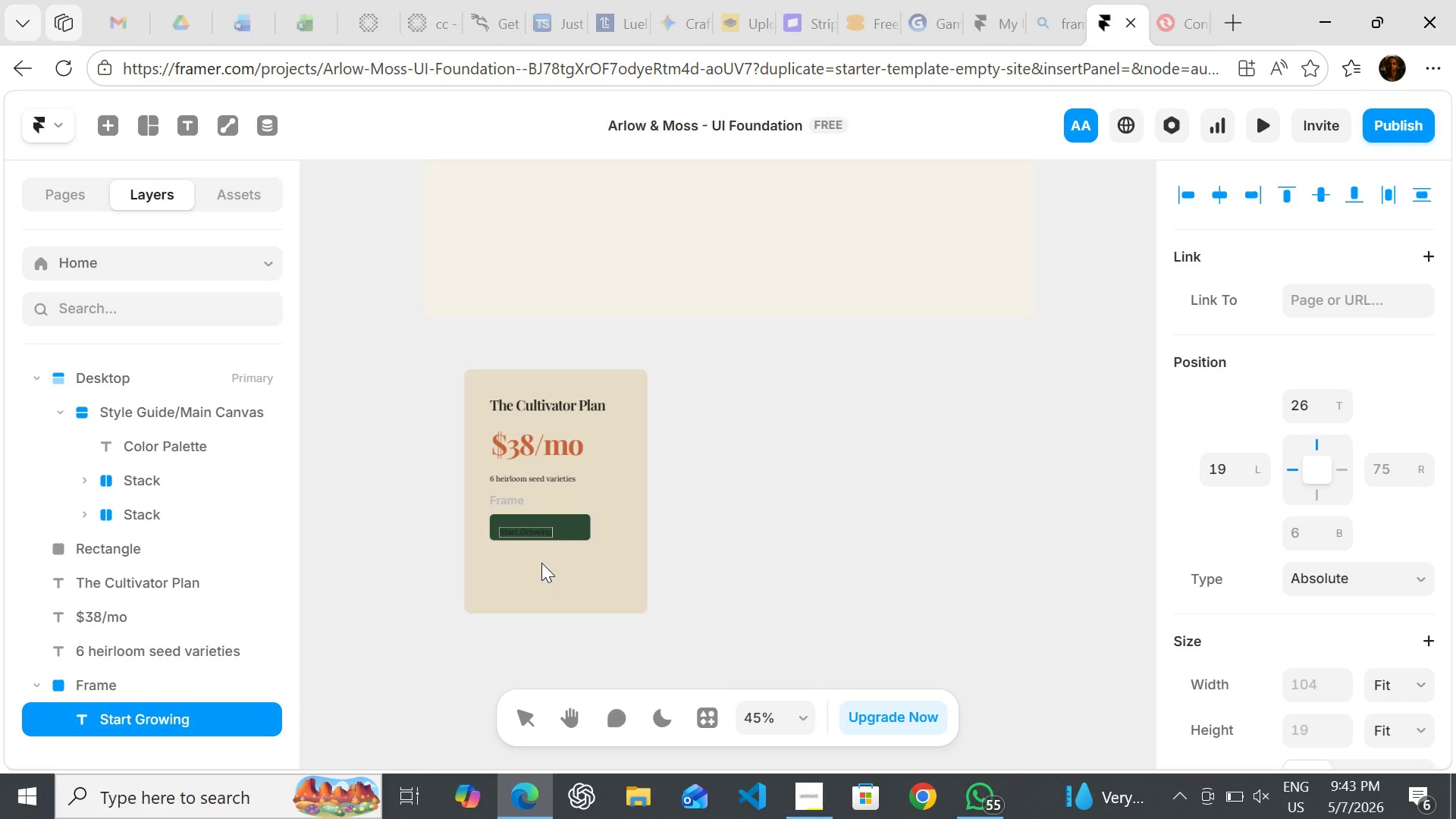 
wait(6.25)
 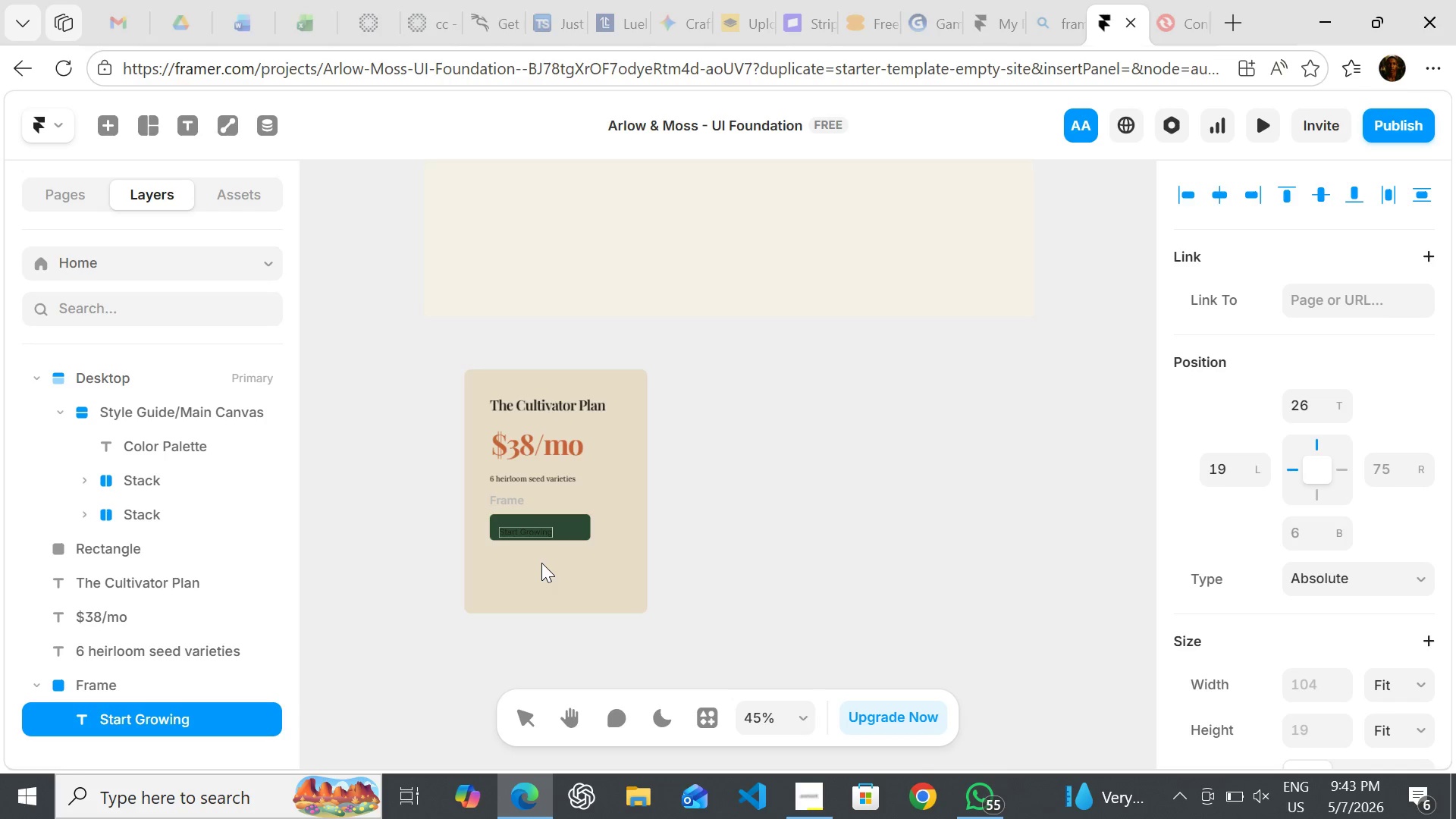 
left_click([679, 559])
 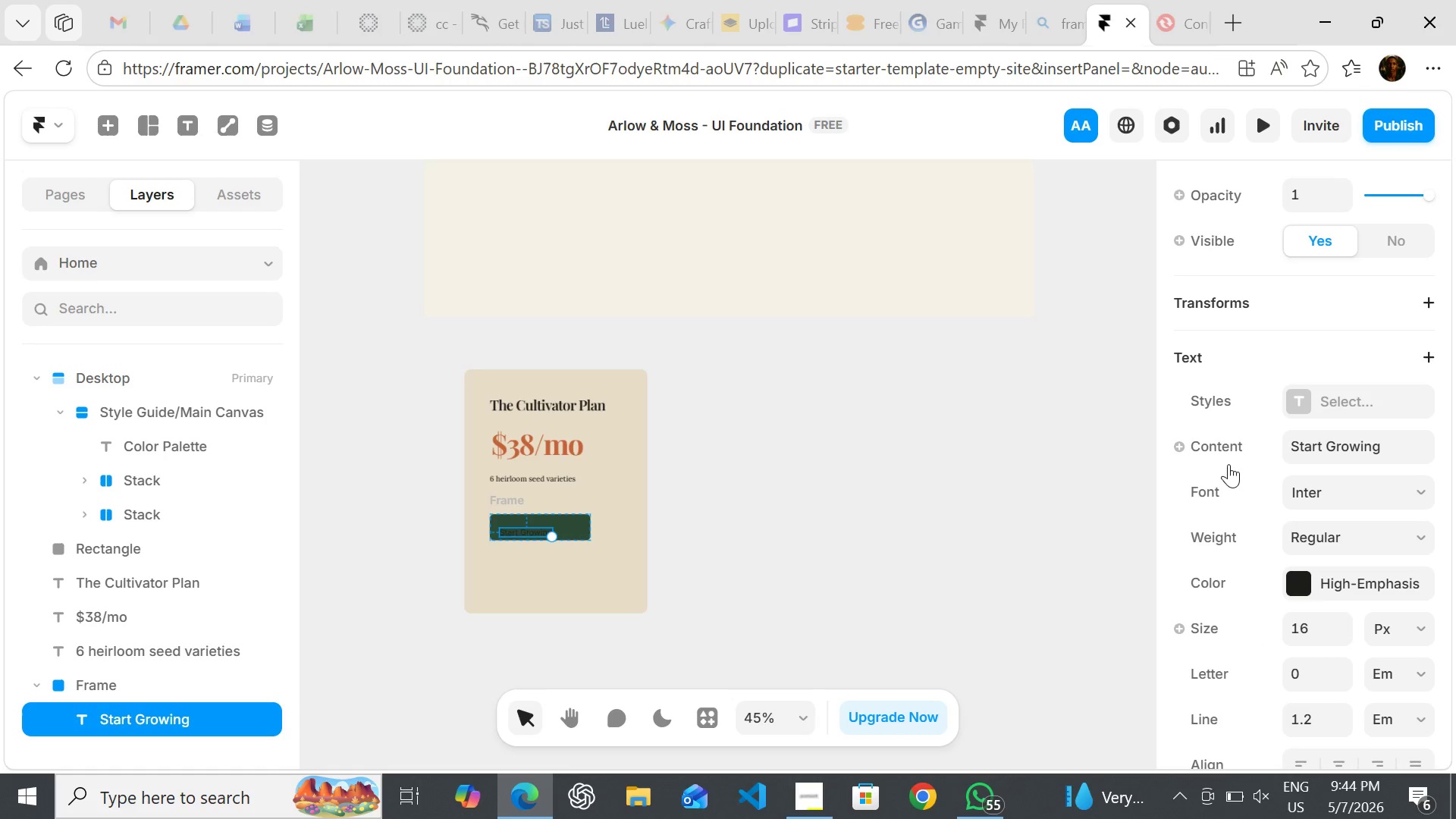 
wait(16.97)
 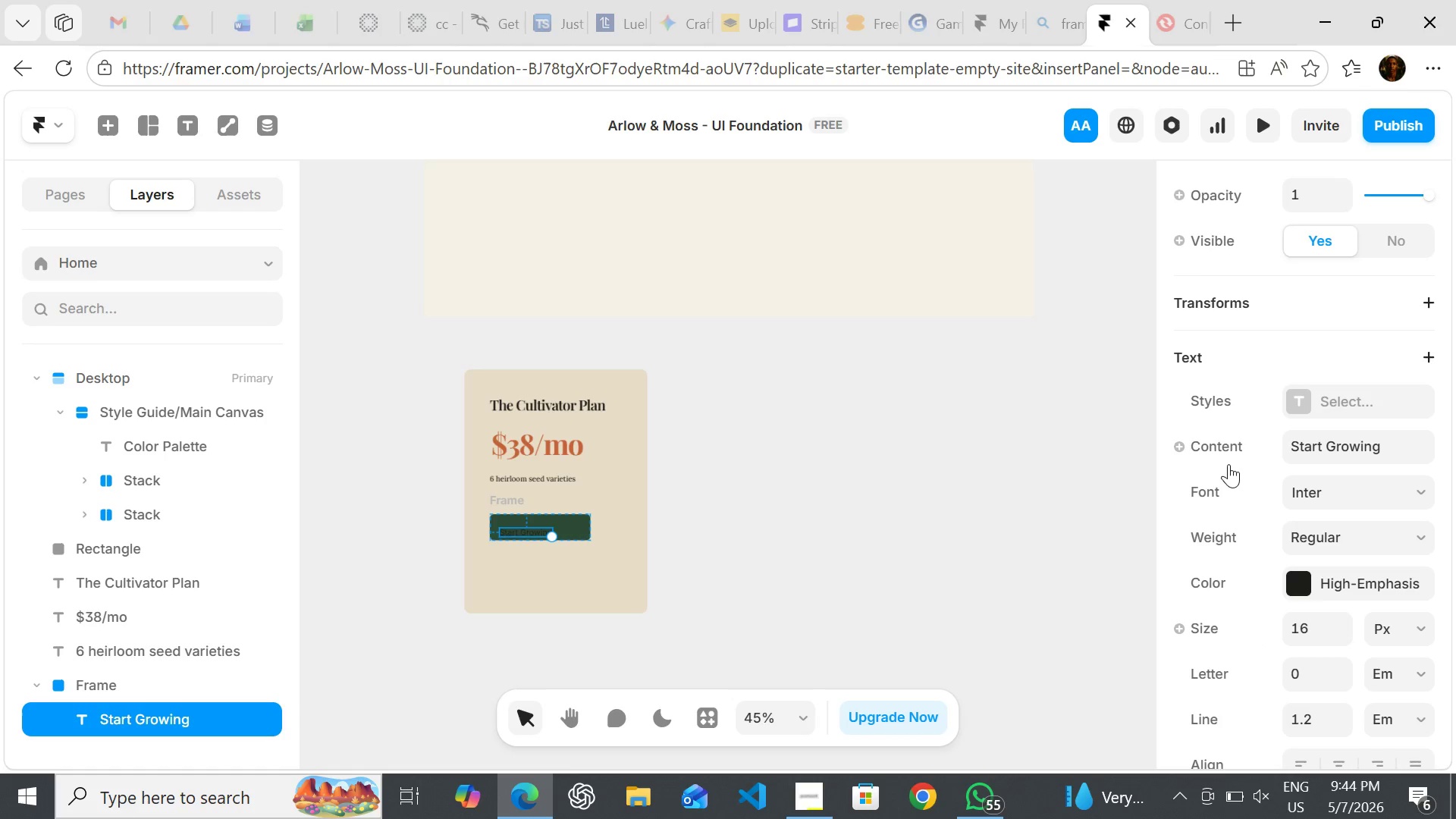 
left_click([1316, 322])
 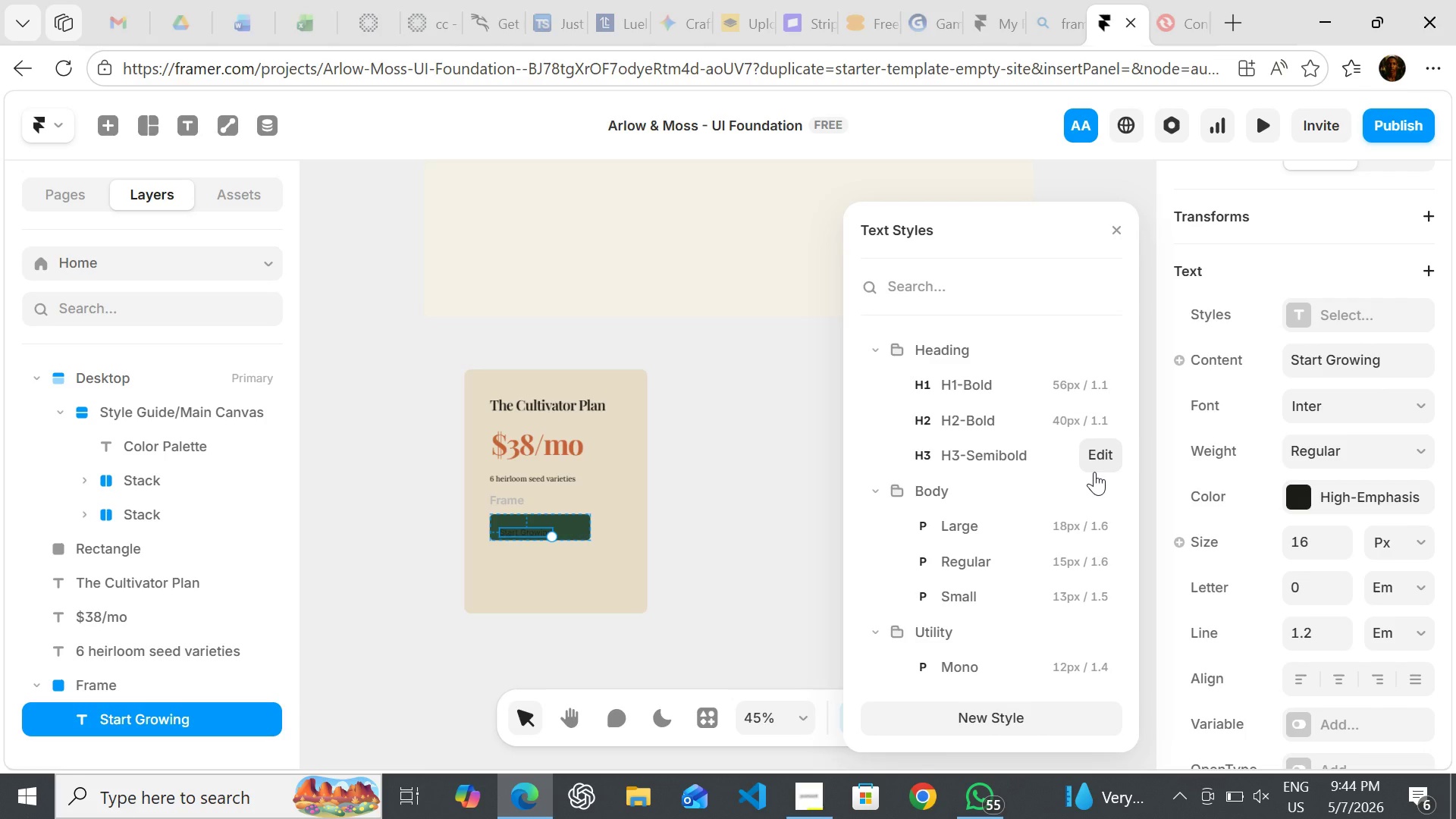 
wait(9.16)
 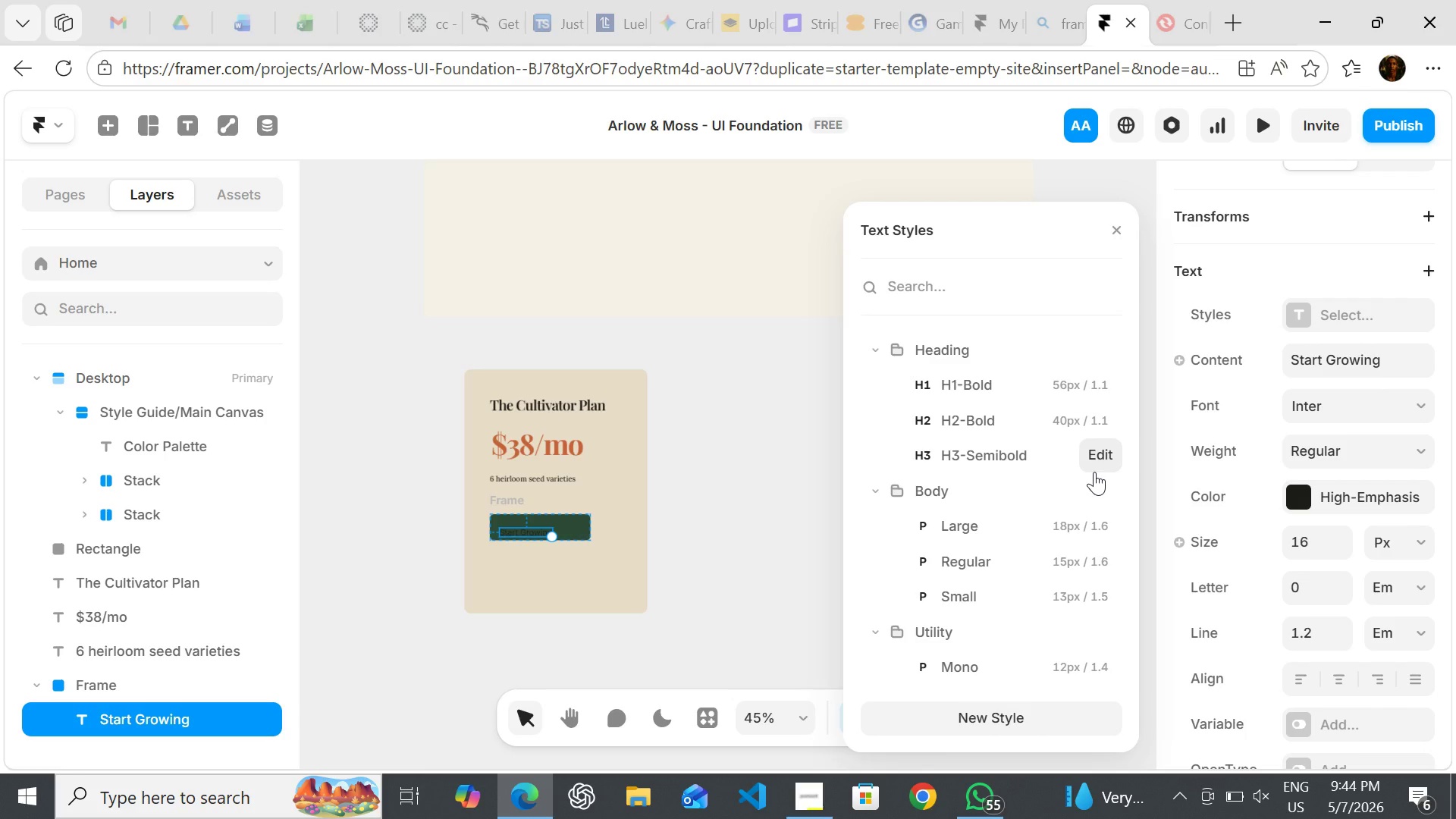 
left_click([974, 529])
 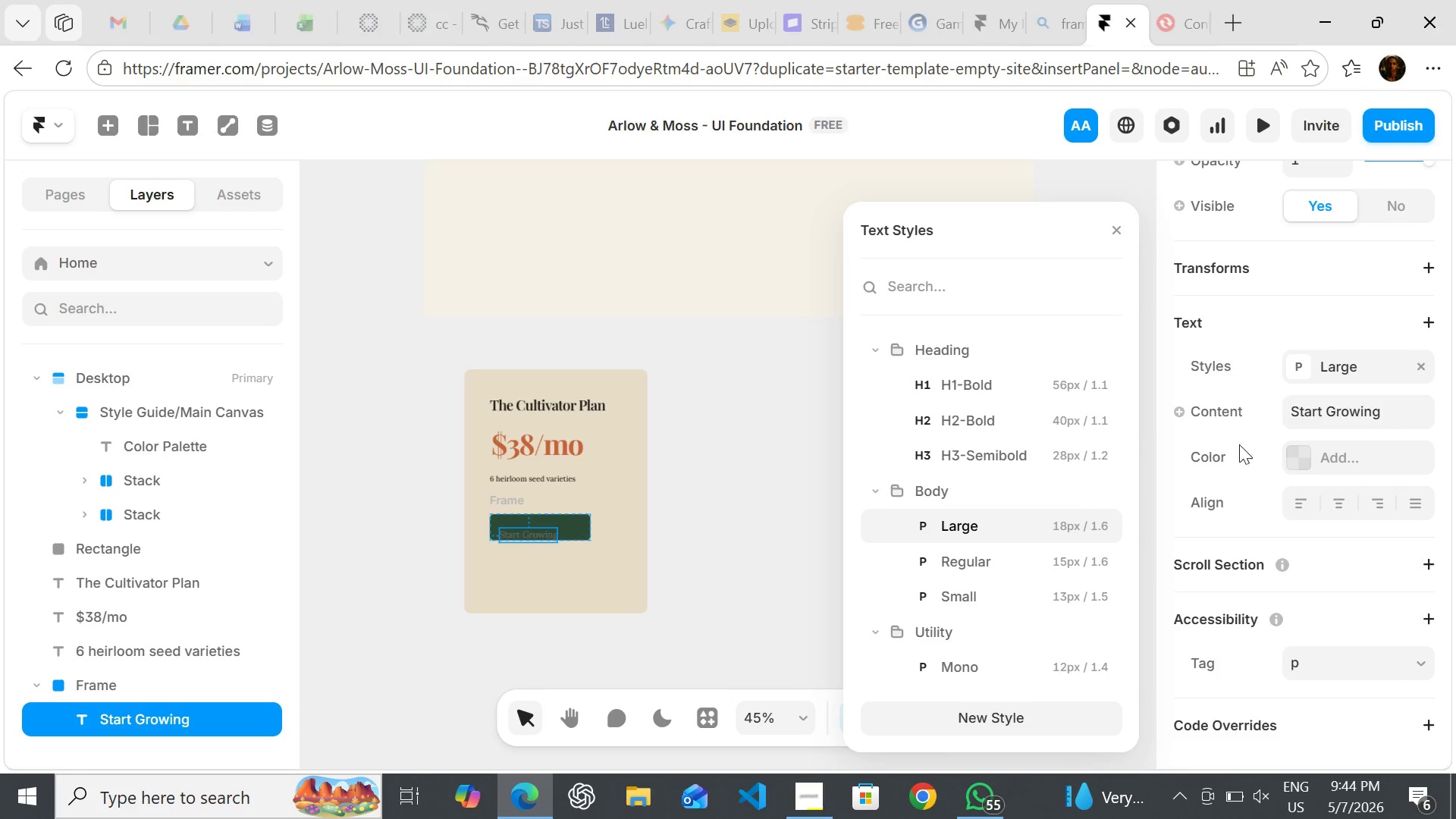 
left_click([1304, 455])
 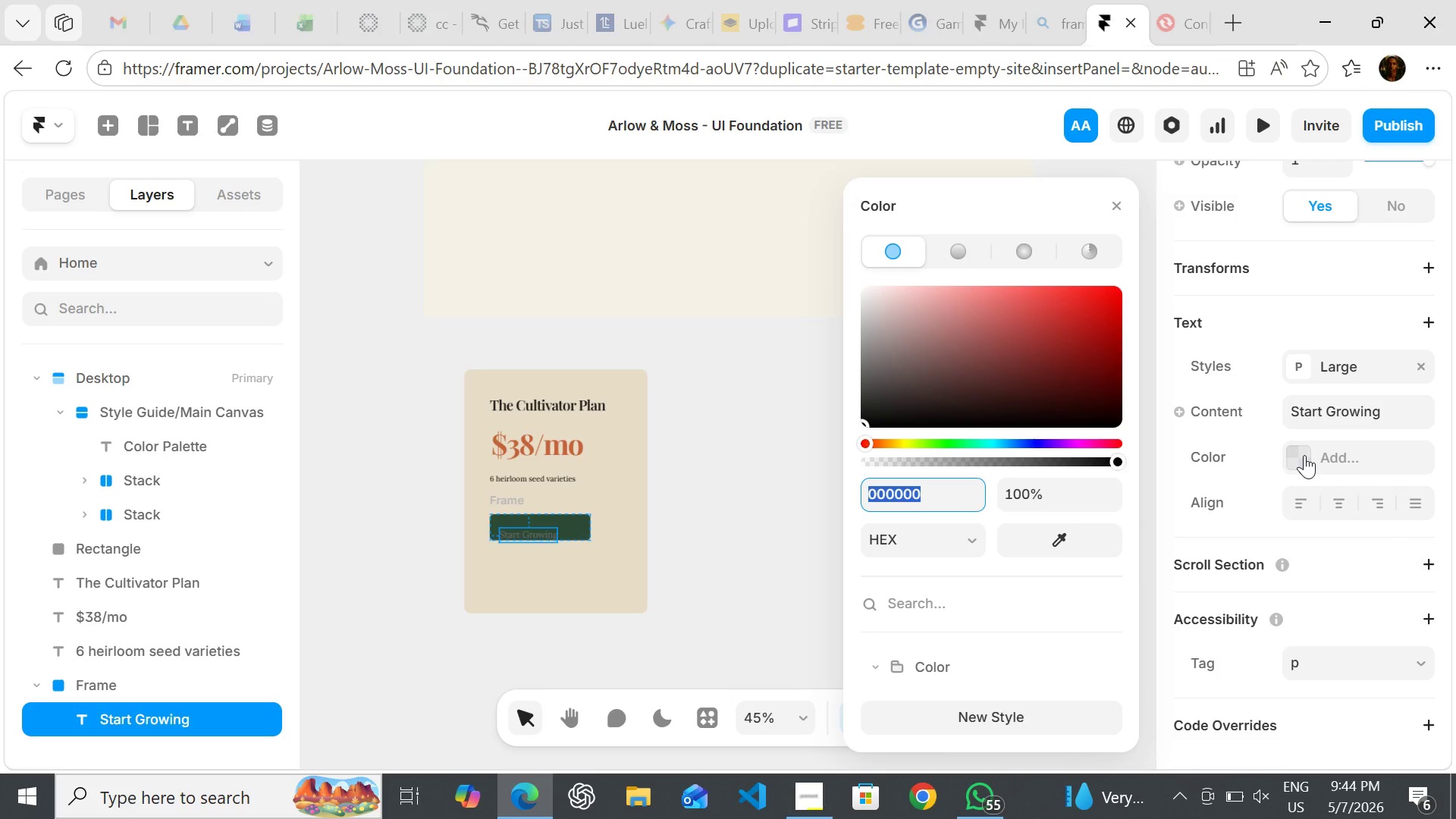 
type(ffffff)
 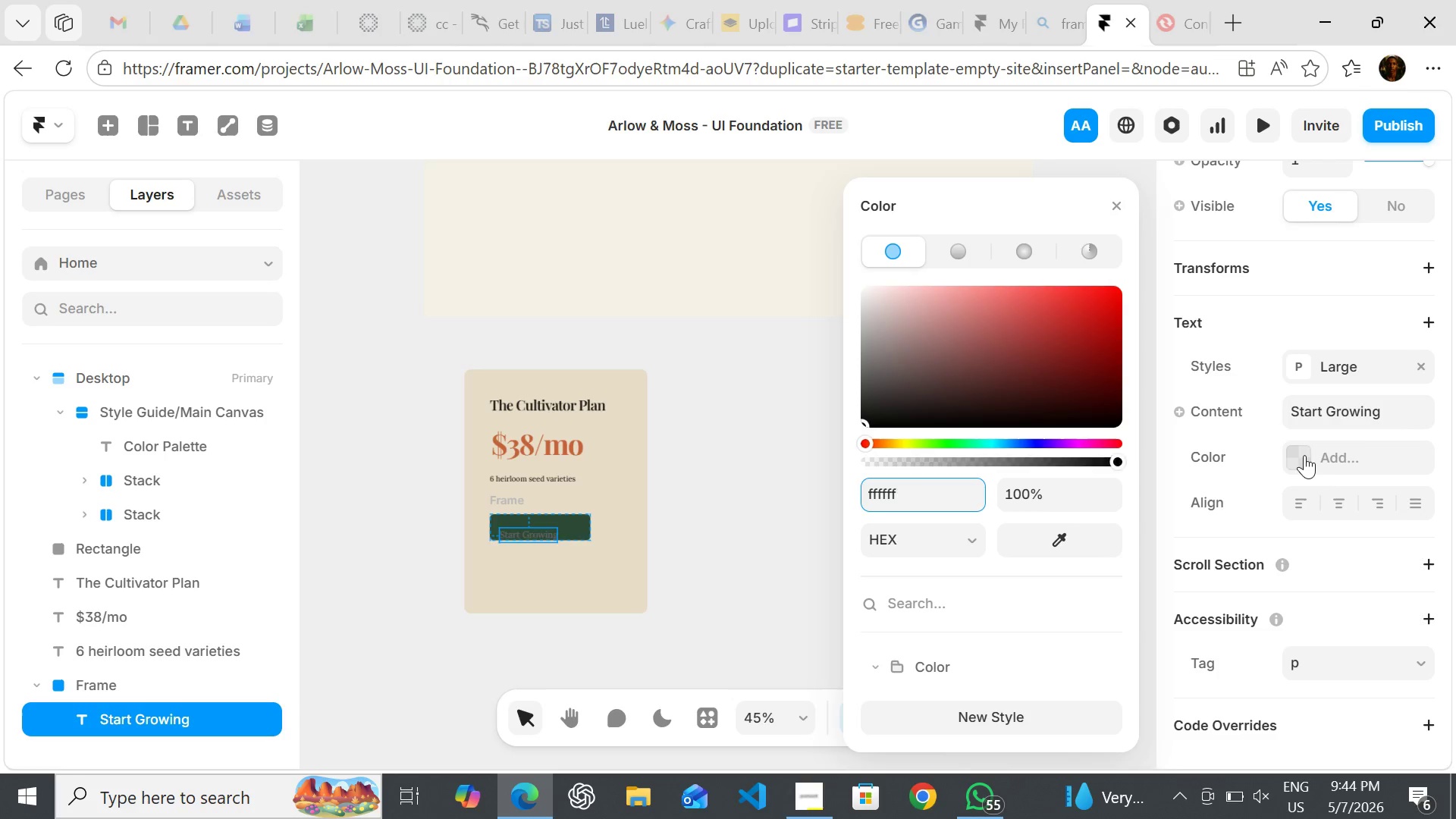 
key(Enter)
 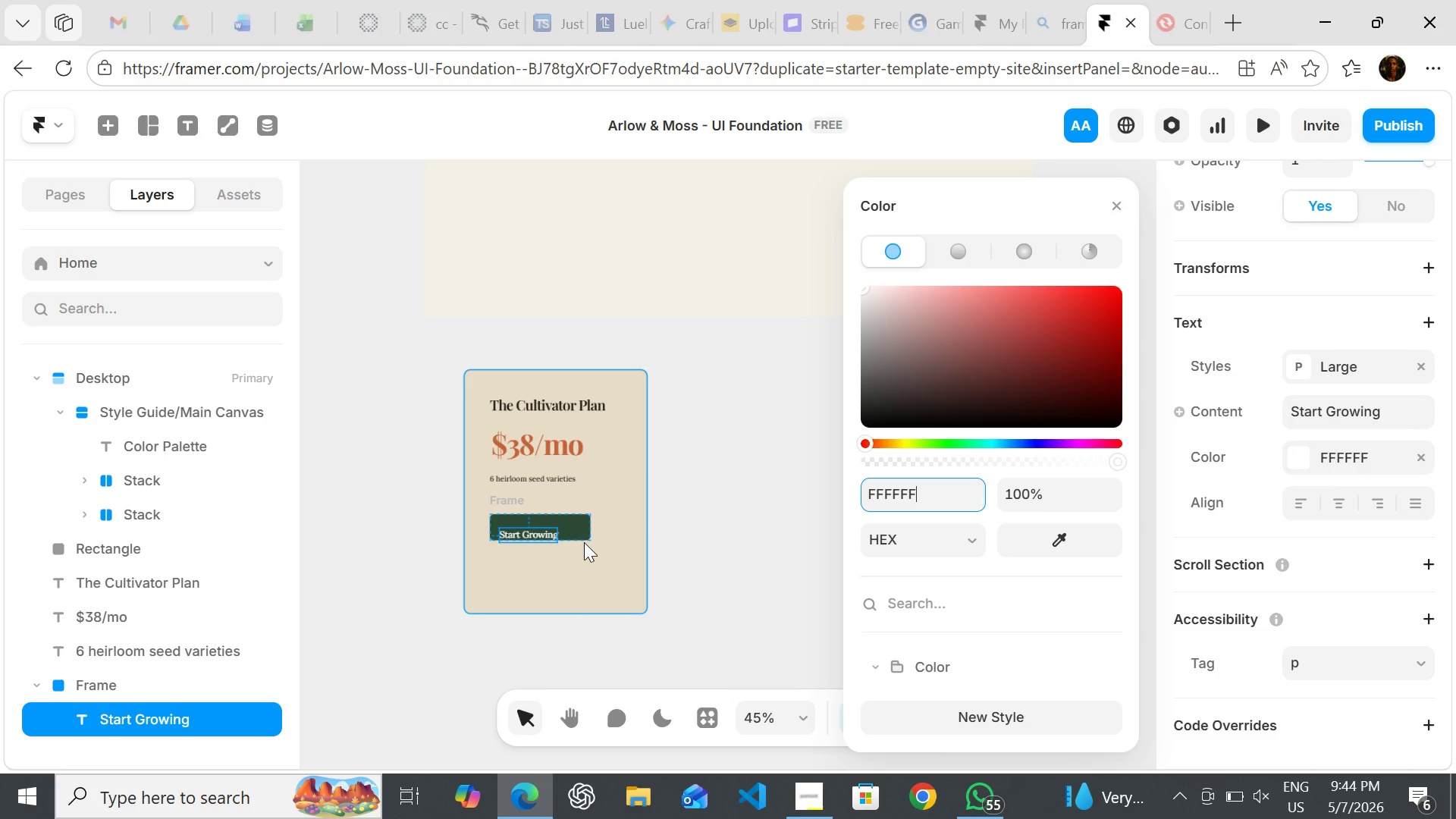 
key(ArrowUp)
 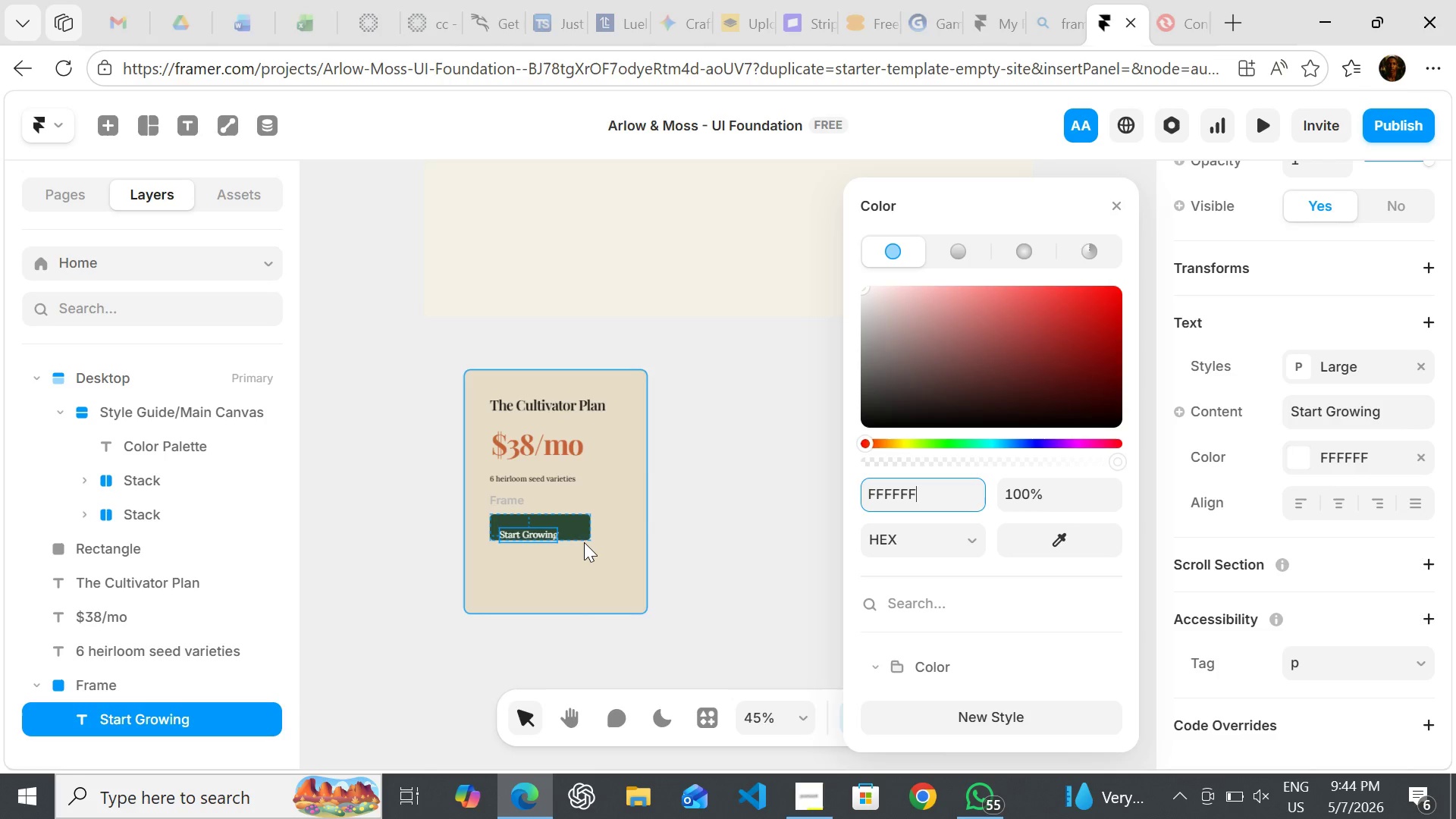 
key(ArrowUp)
 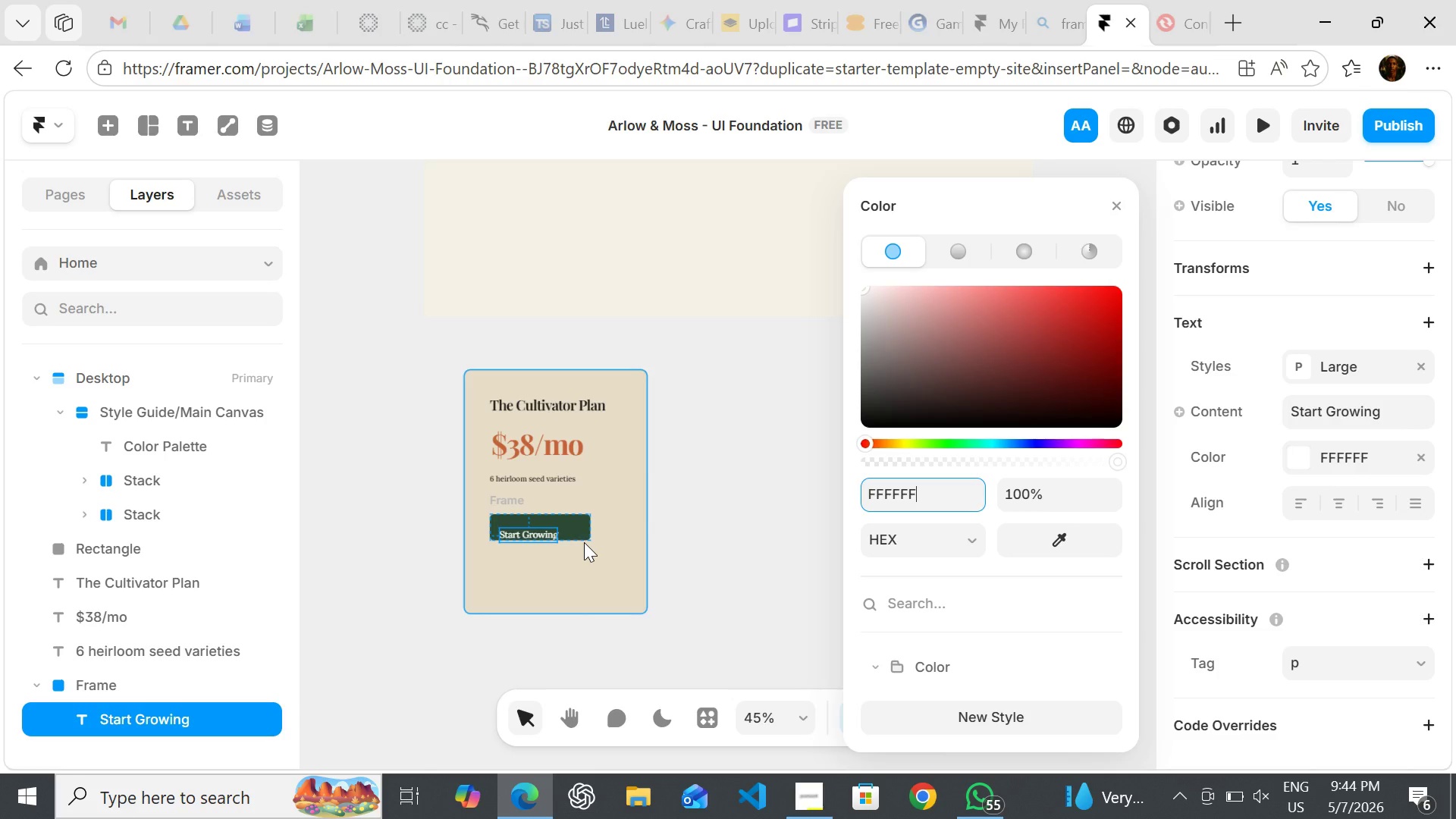 
left_click([584, 542])
 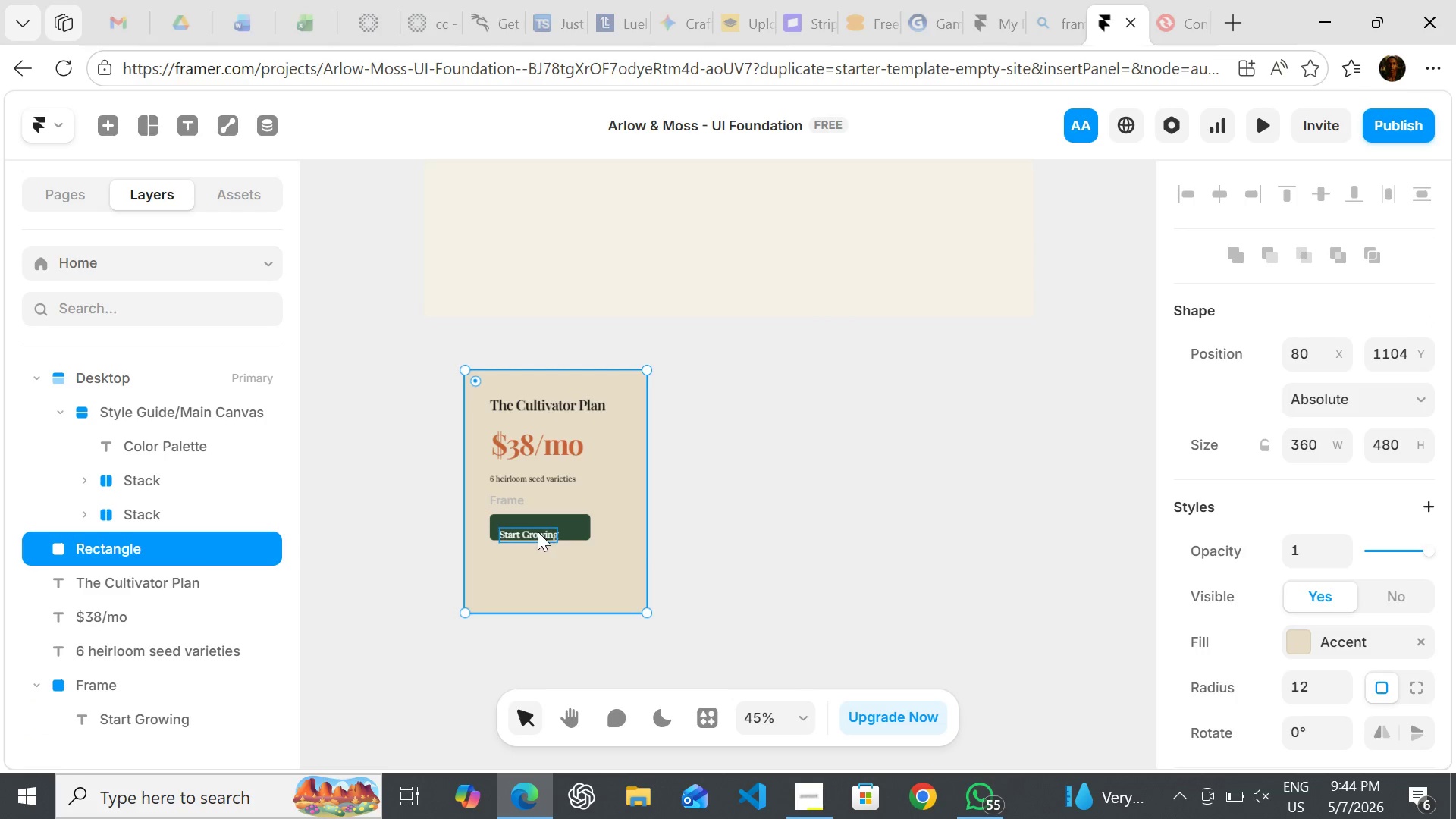 
left_click([538, 532])
 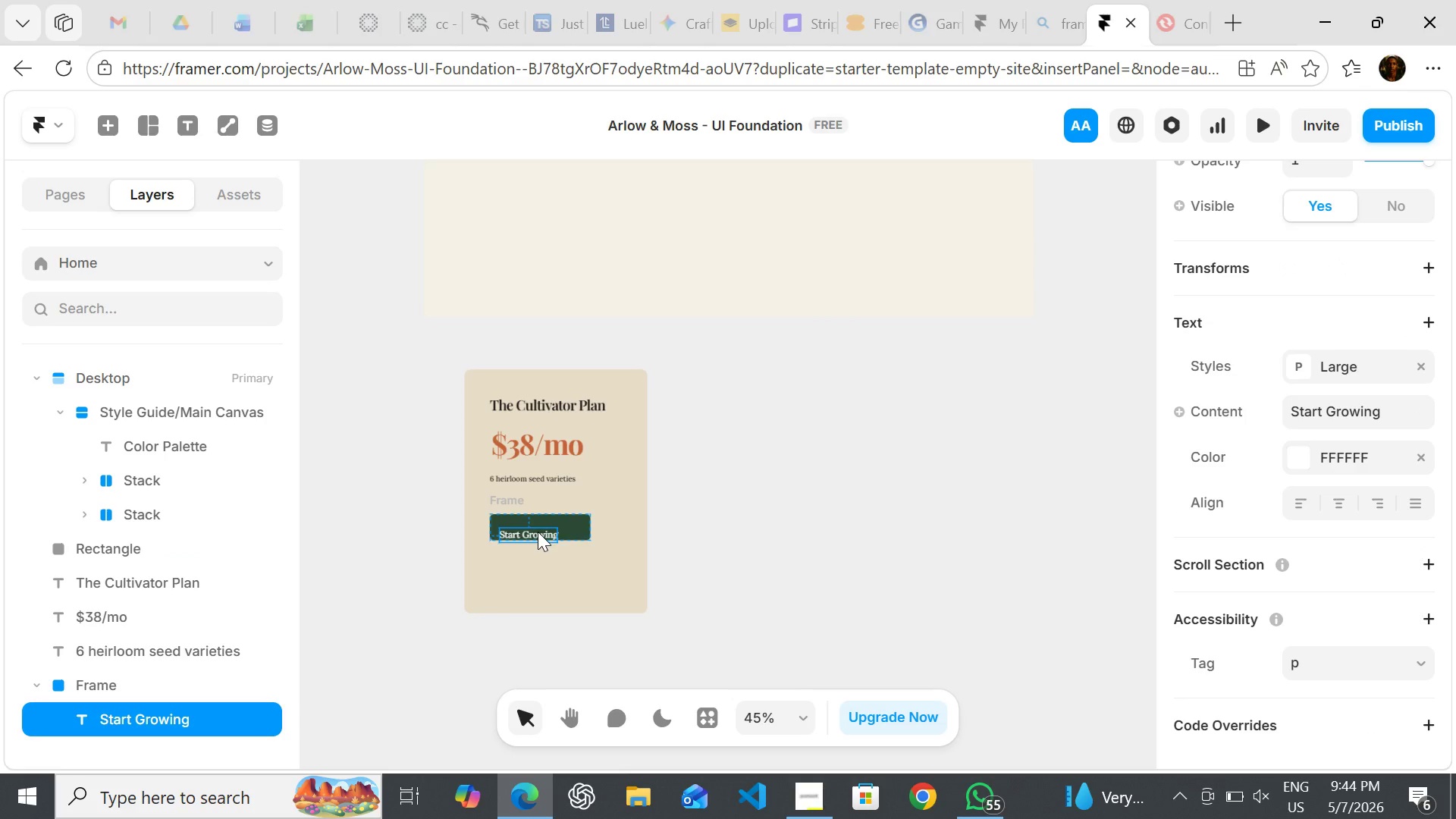 
key(Control+ControlLeft)
 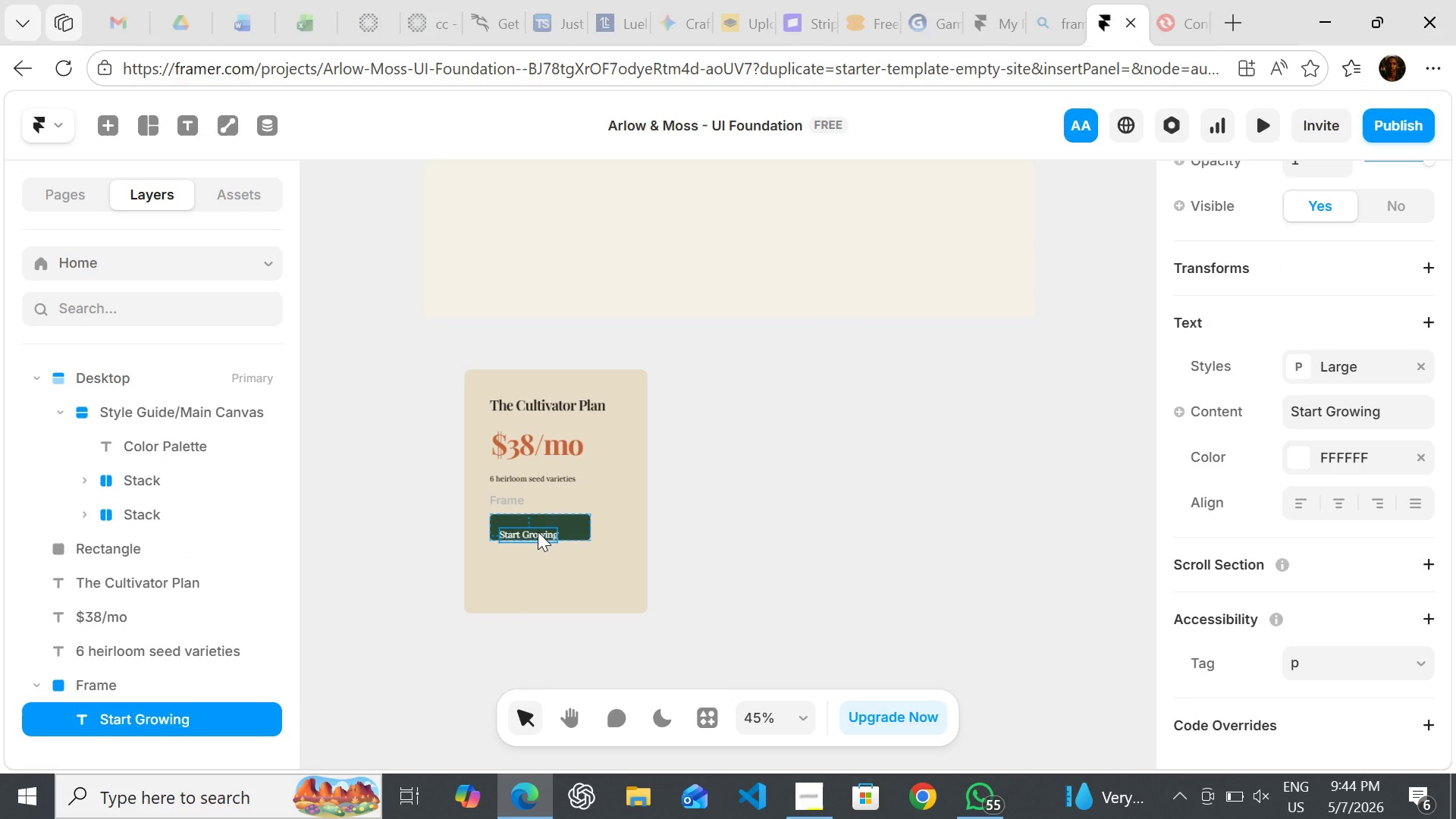 
key(Shift+ArrowUp)
 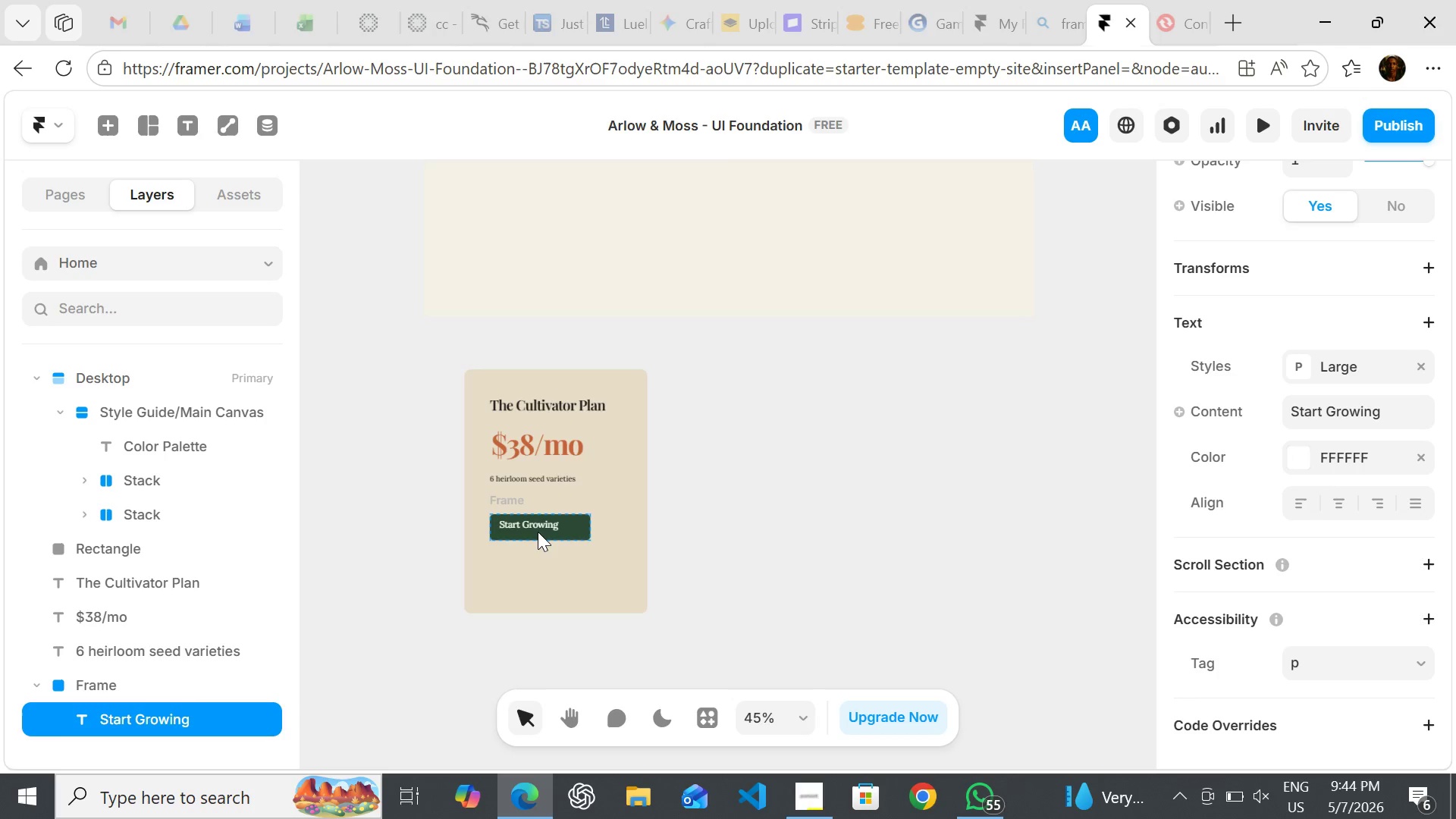 
key(Shift+ArrowUp)
 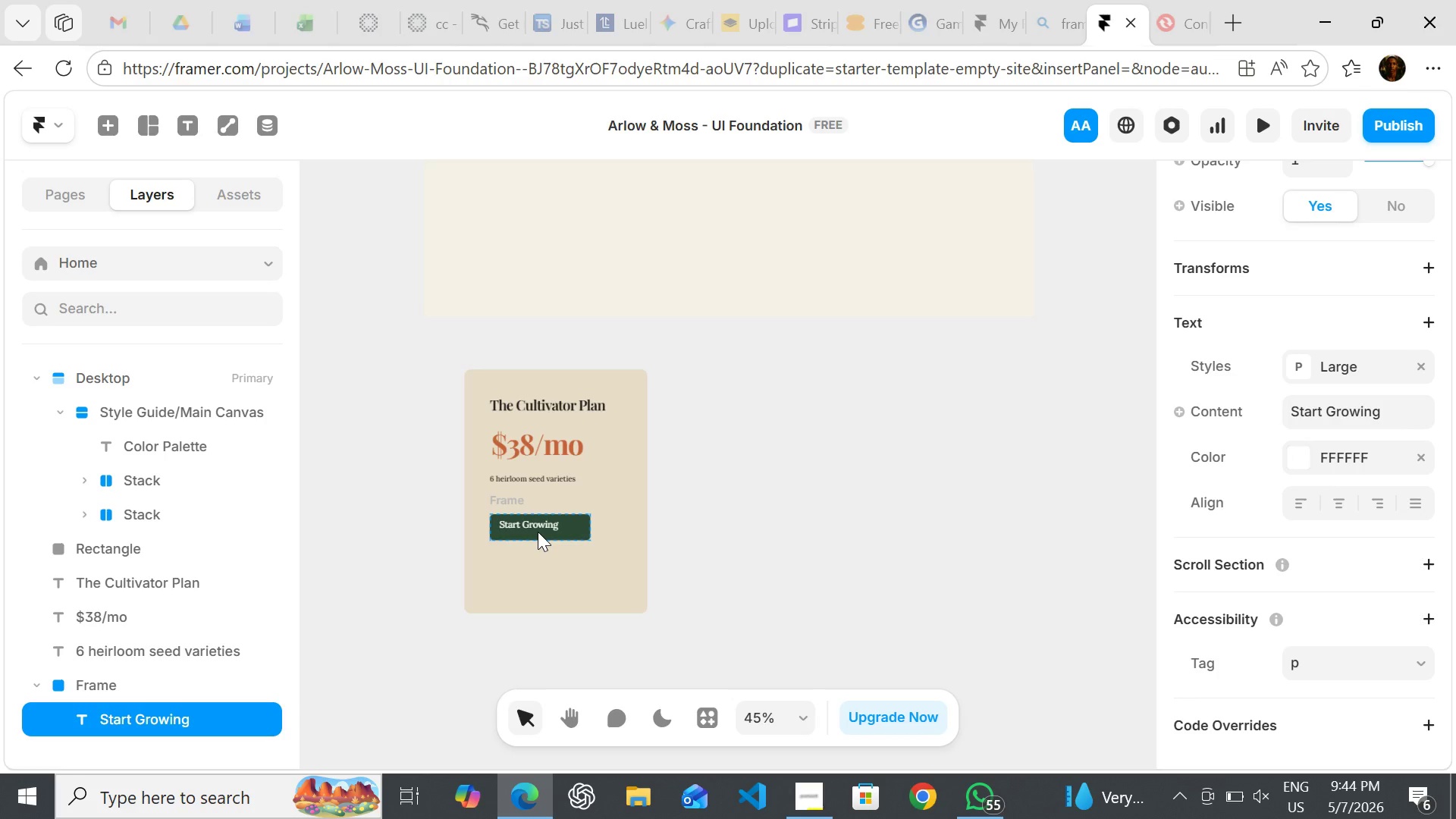 
key(Shift+ArrowDown)
 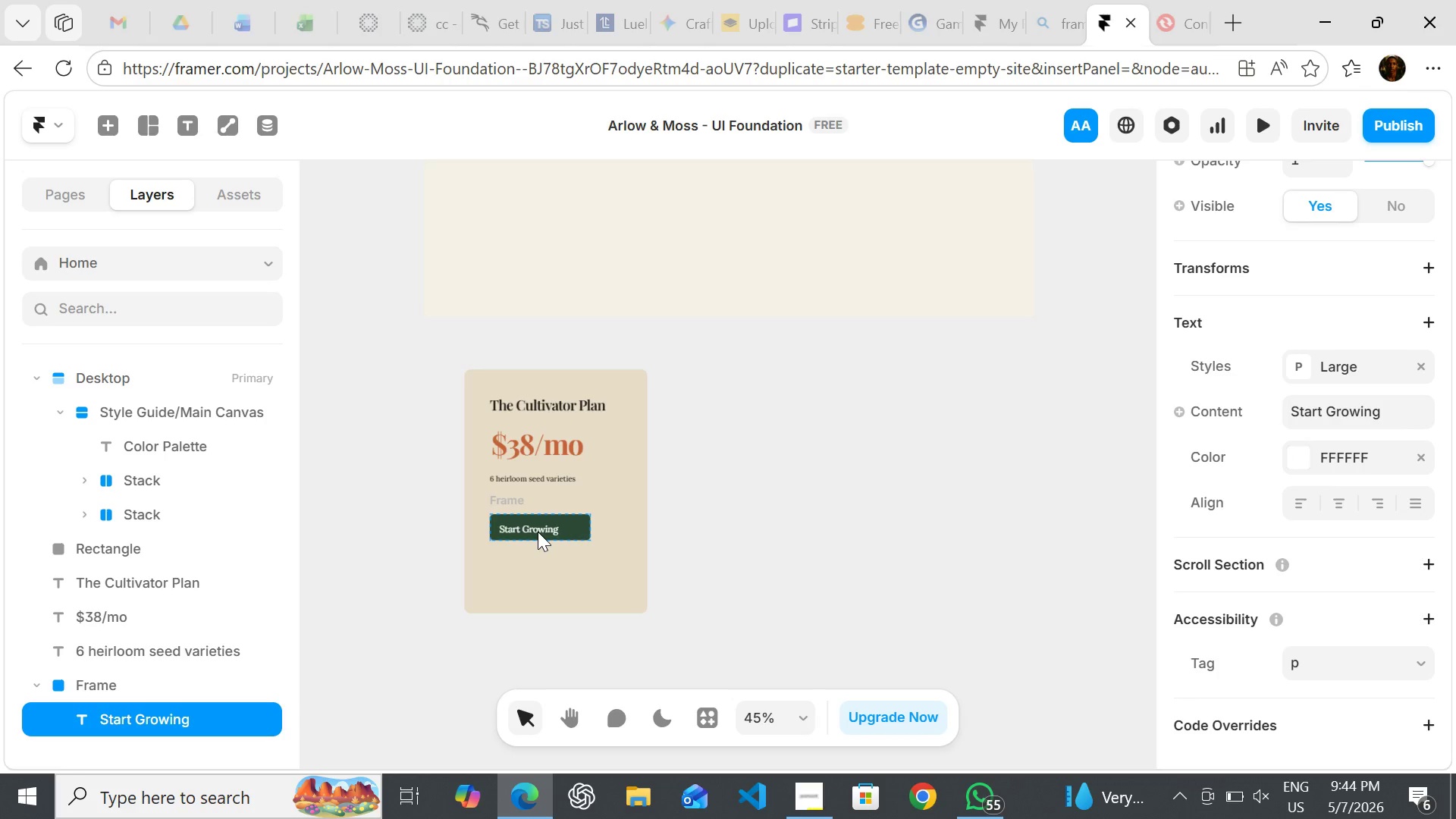 
key(ArrowUp)
 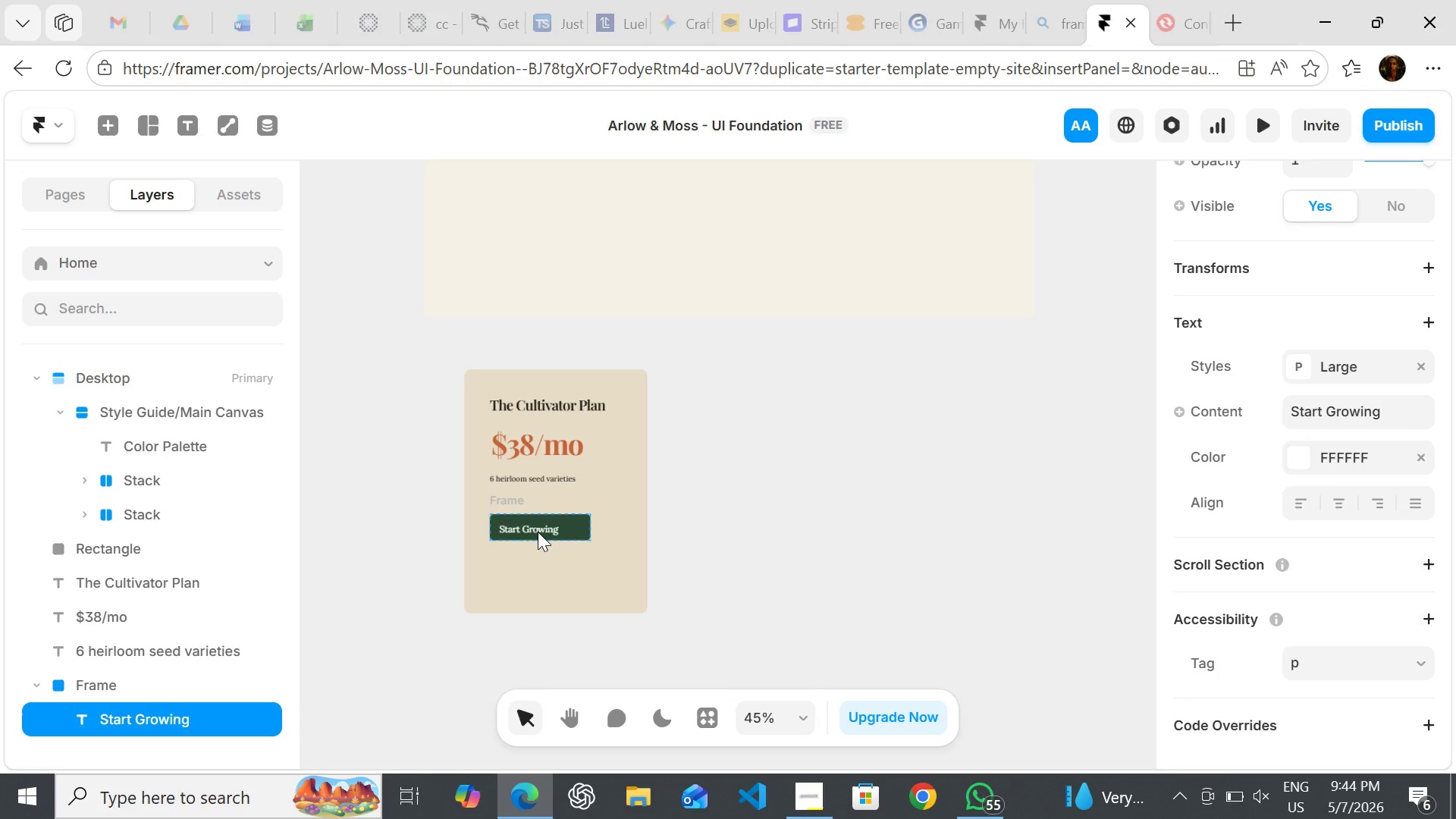 
hold_key(key=ShiftLeft, duration=0.45)
 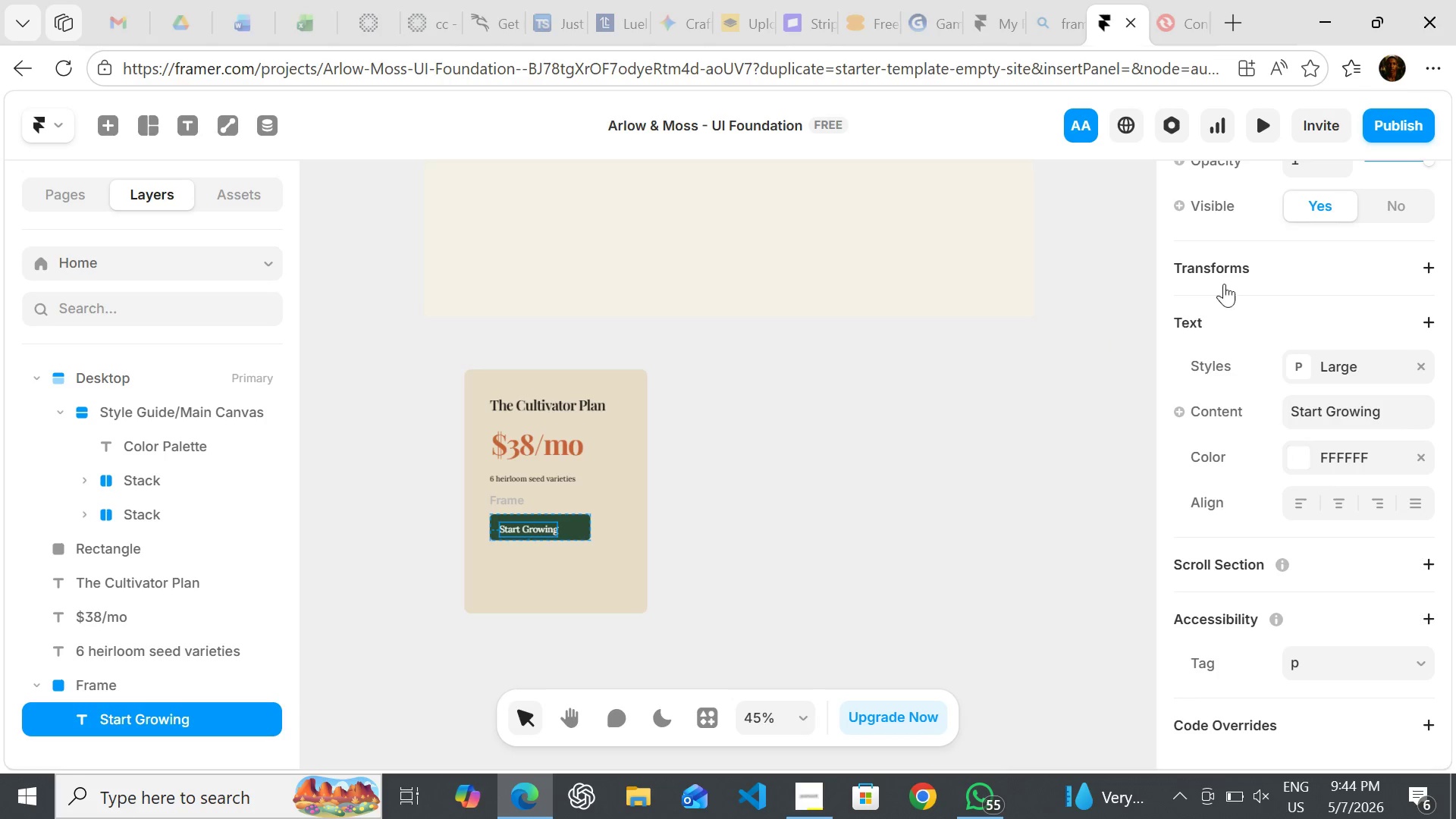 
mouse_move([1240, 279])
 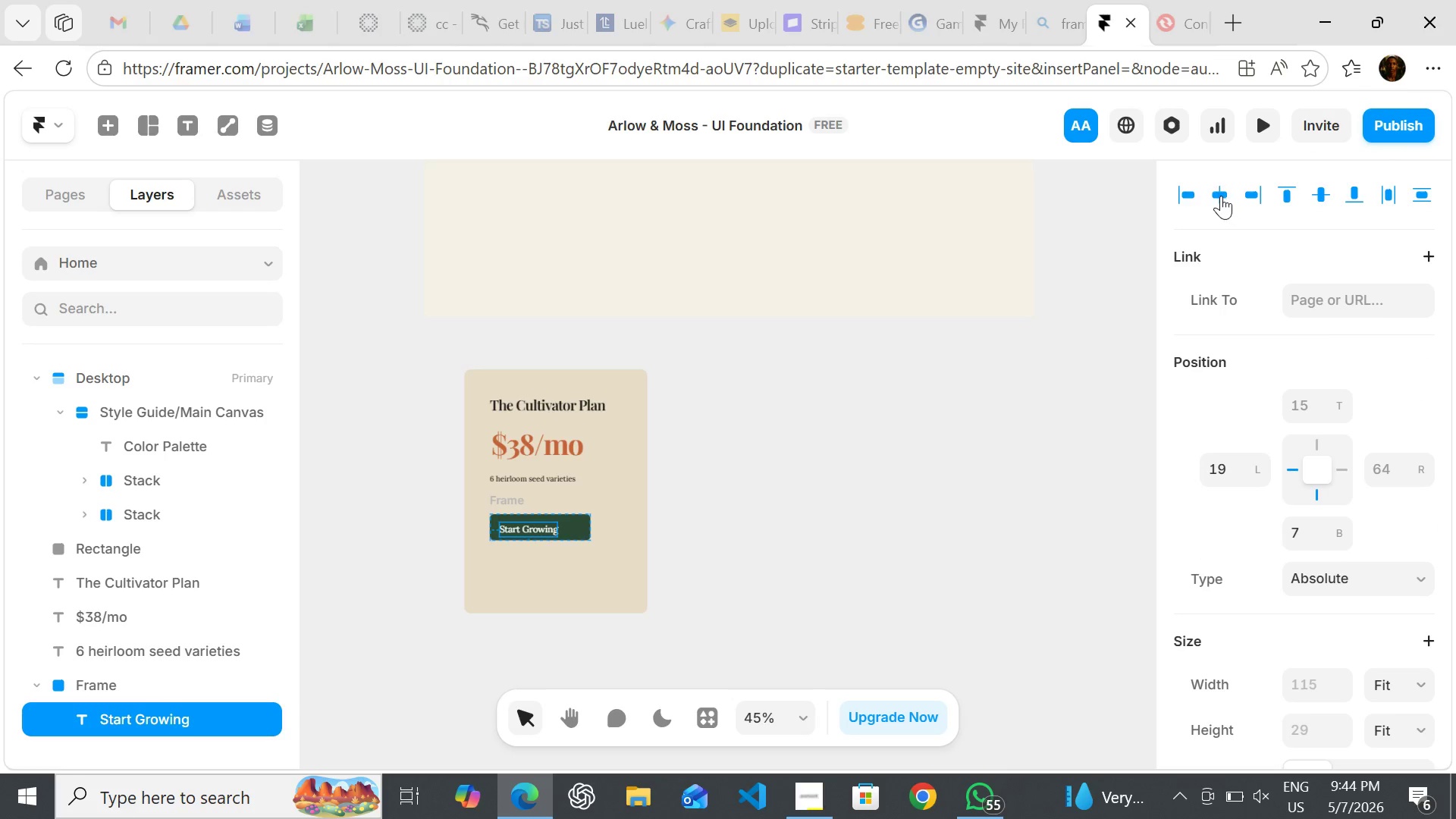 
left_click([1219, 193])
 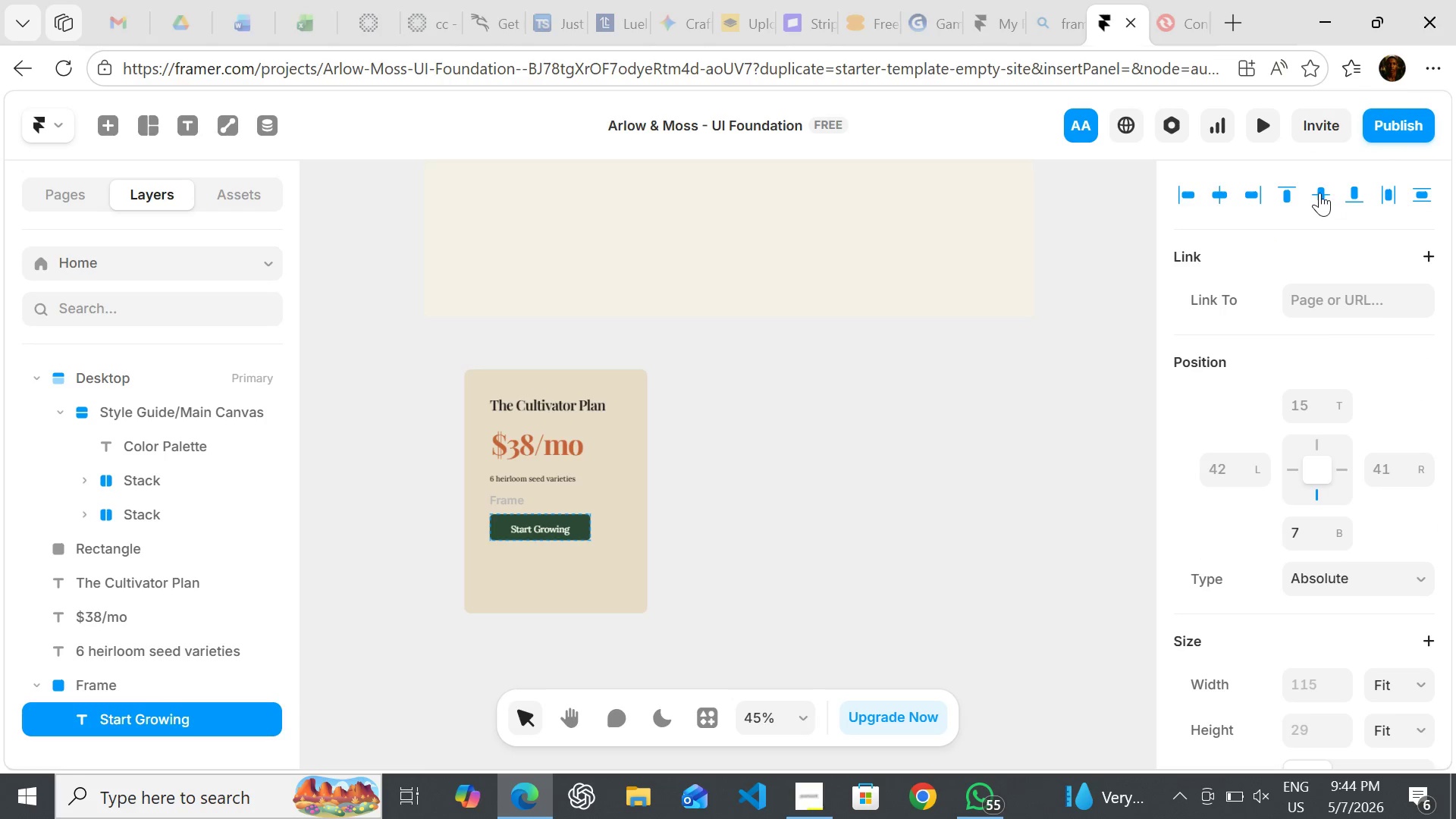 
left_click([1317, 192])
 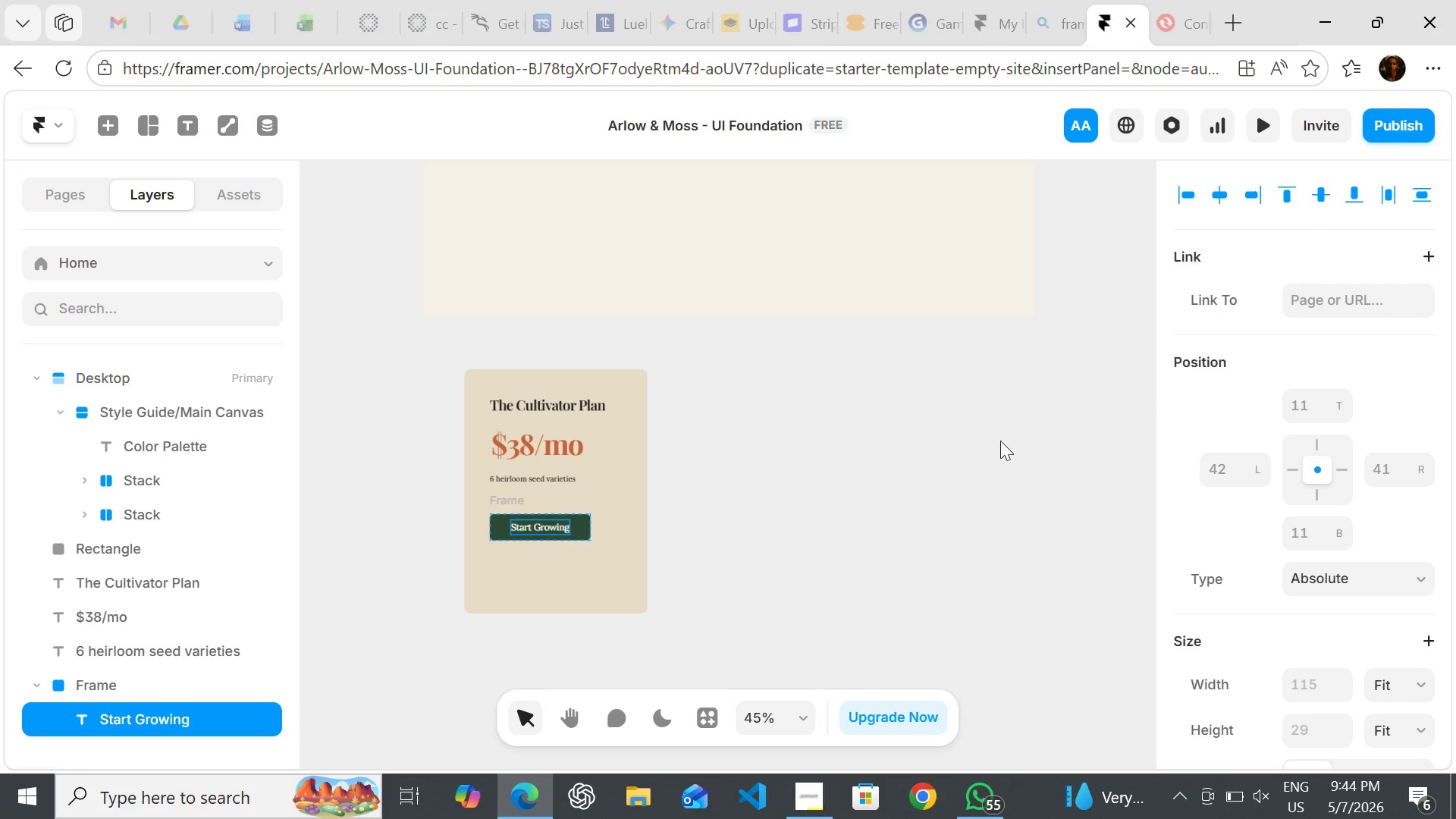 
left_click([789, 491])
 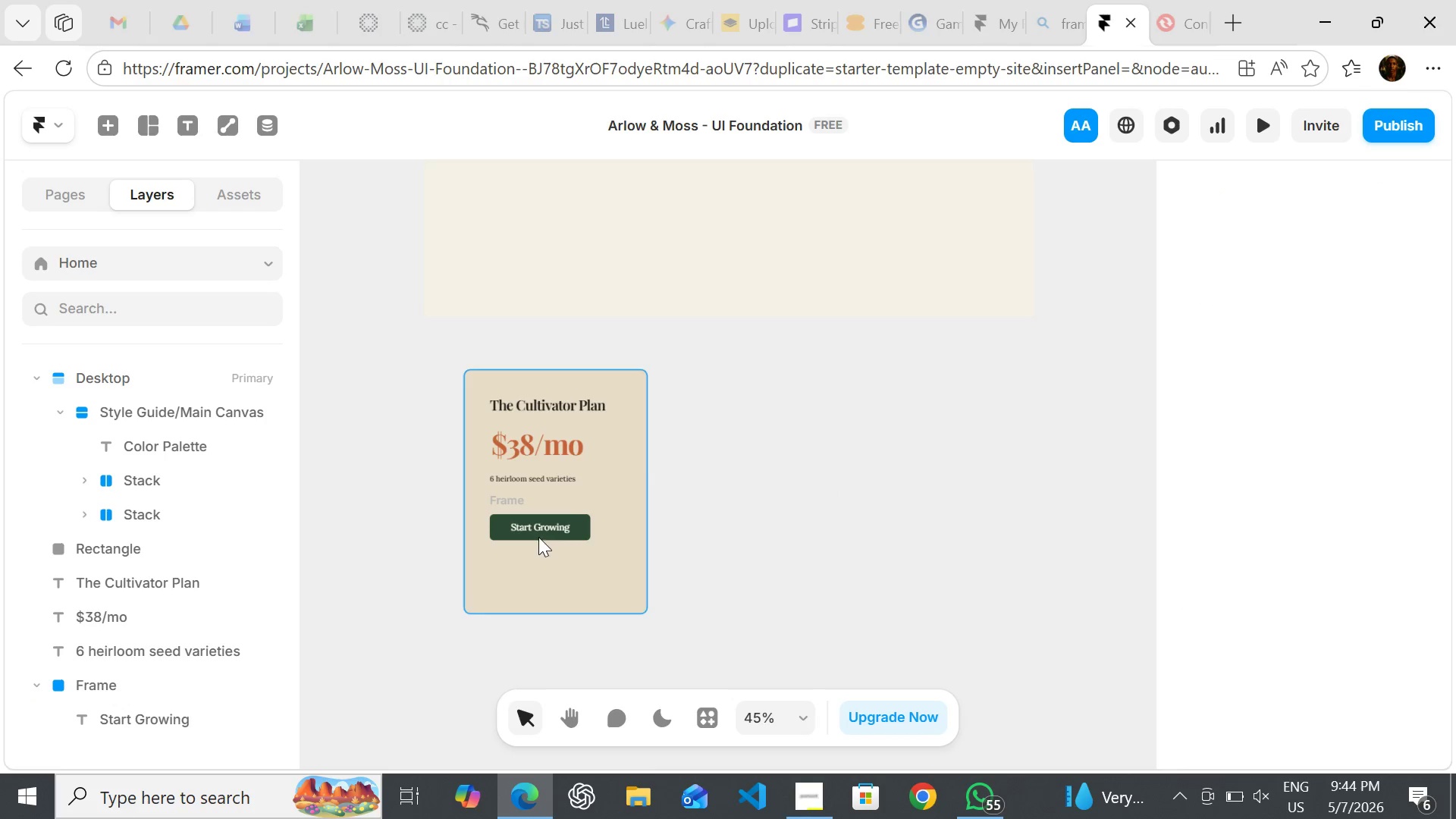 
left_click([538, 526])
 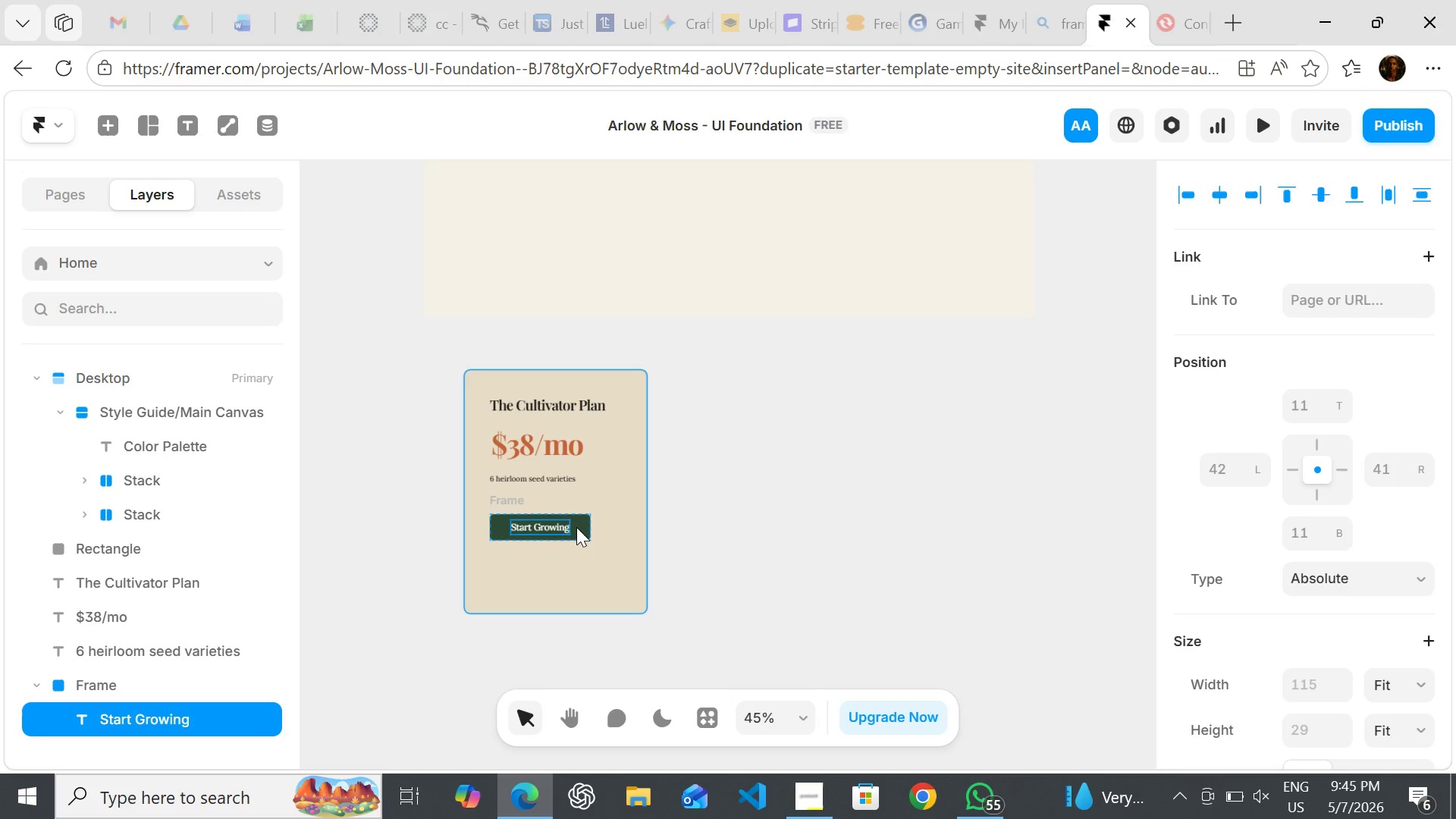 
hold_key(key=ShiftLeft, duration=1.06)
left_click([580, 527])
 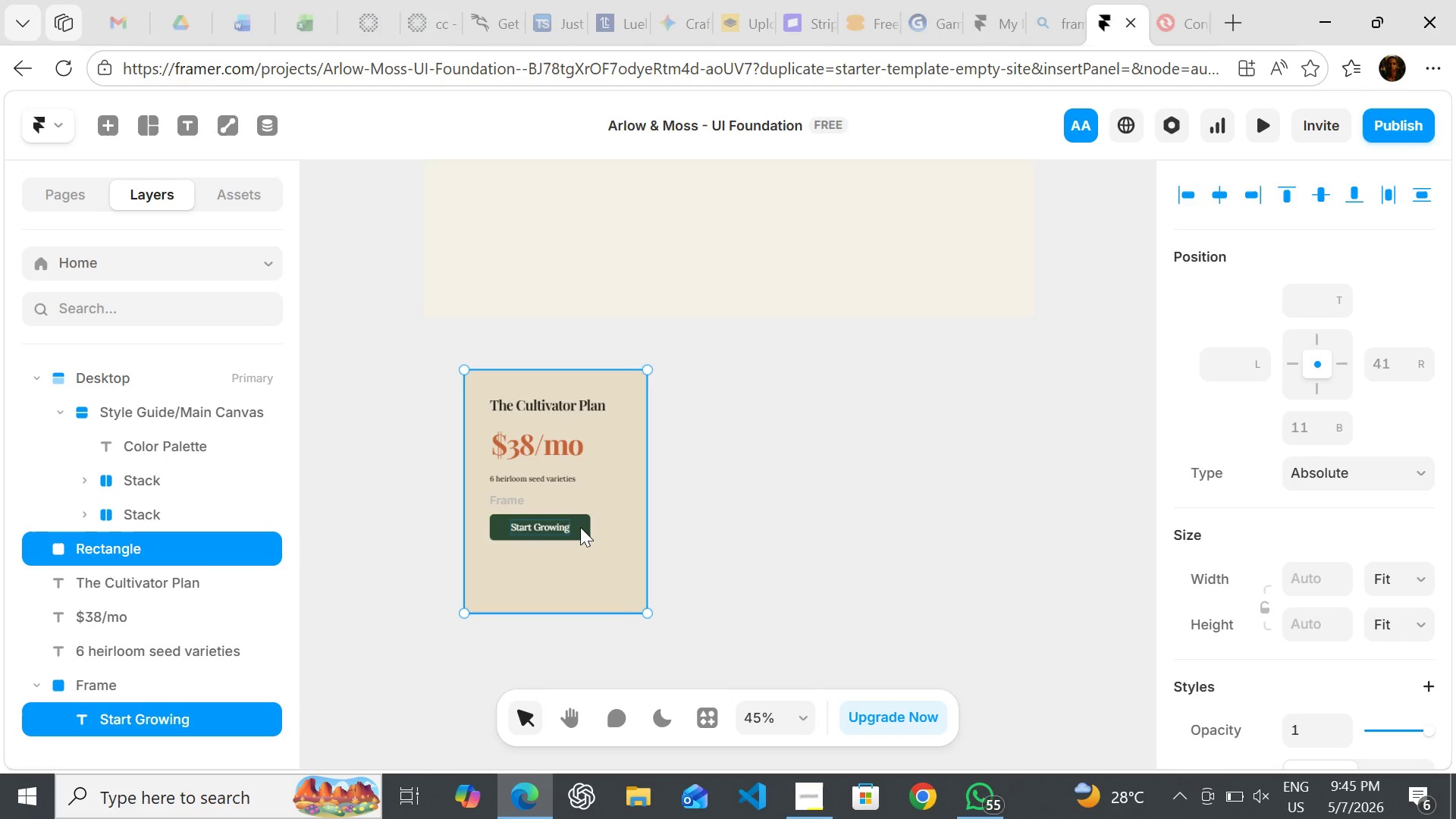 
hold_key(key=ShiftLeft, duration=0.52)
 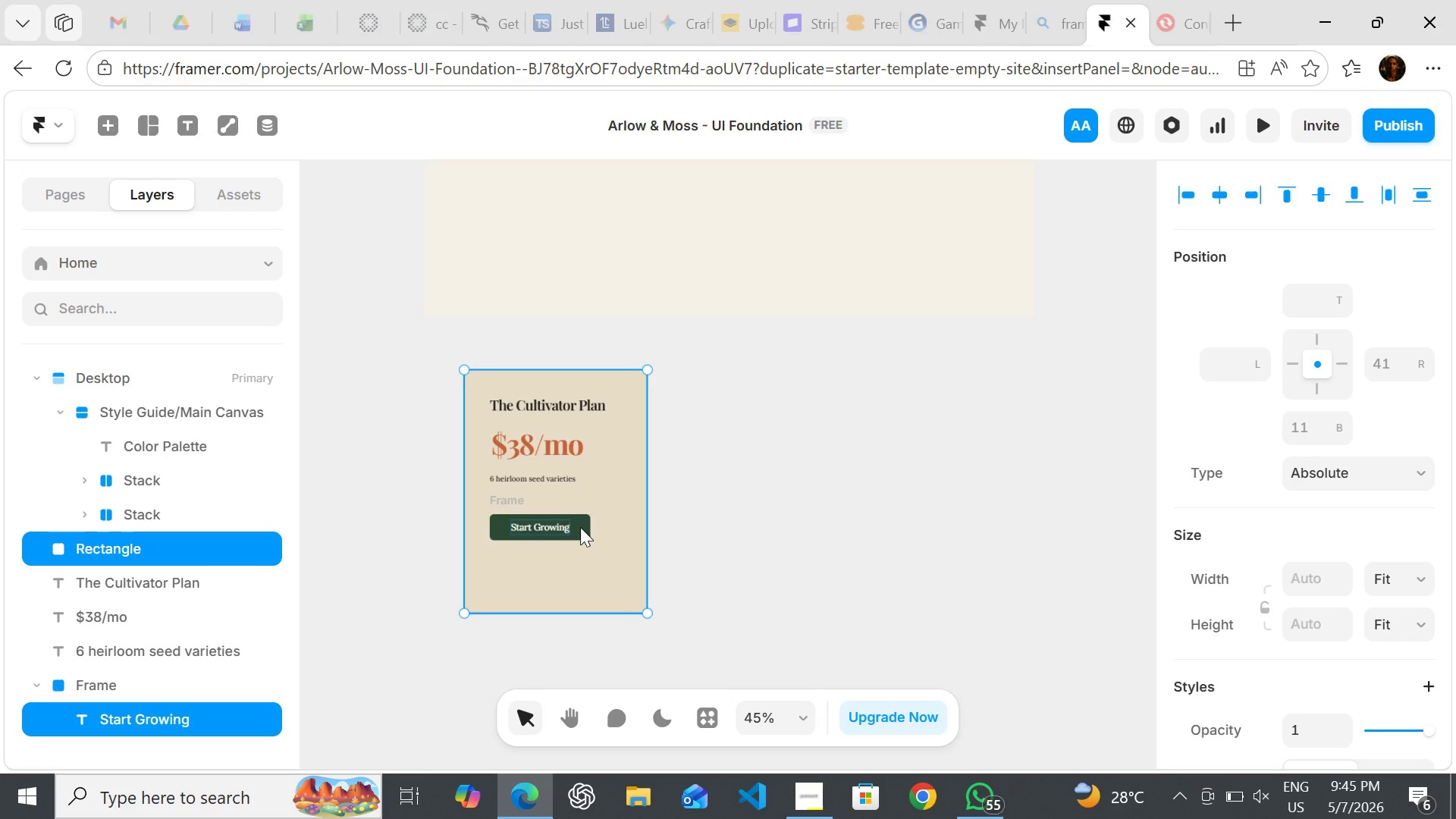 
hold_key(key=A, duration=0.36)
 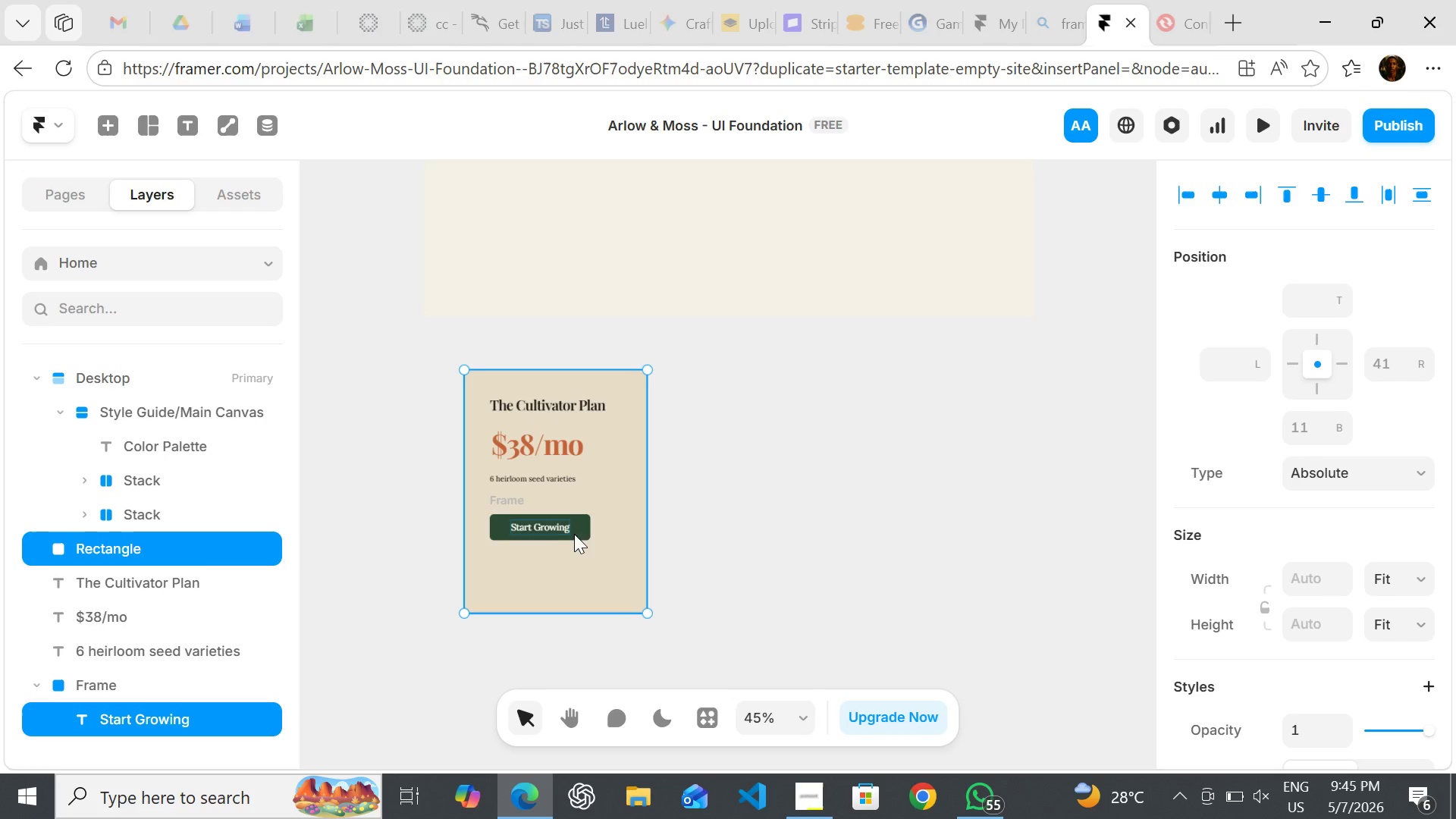 
left_click([685, 553])
 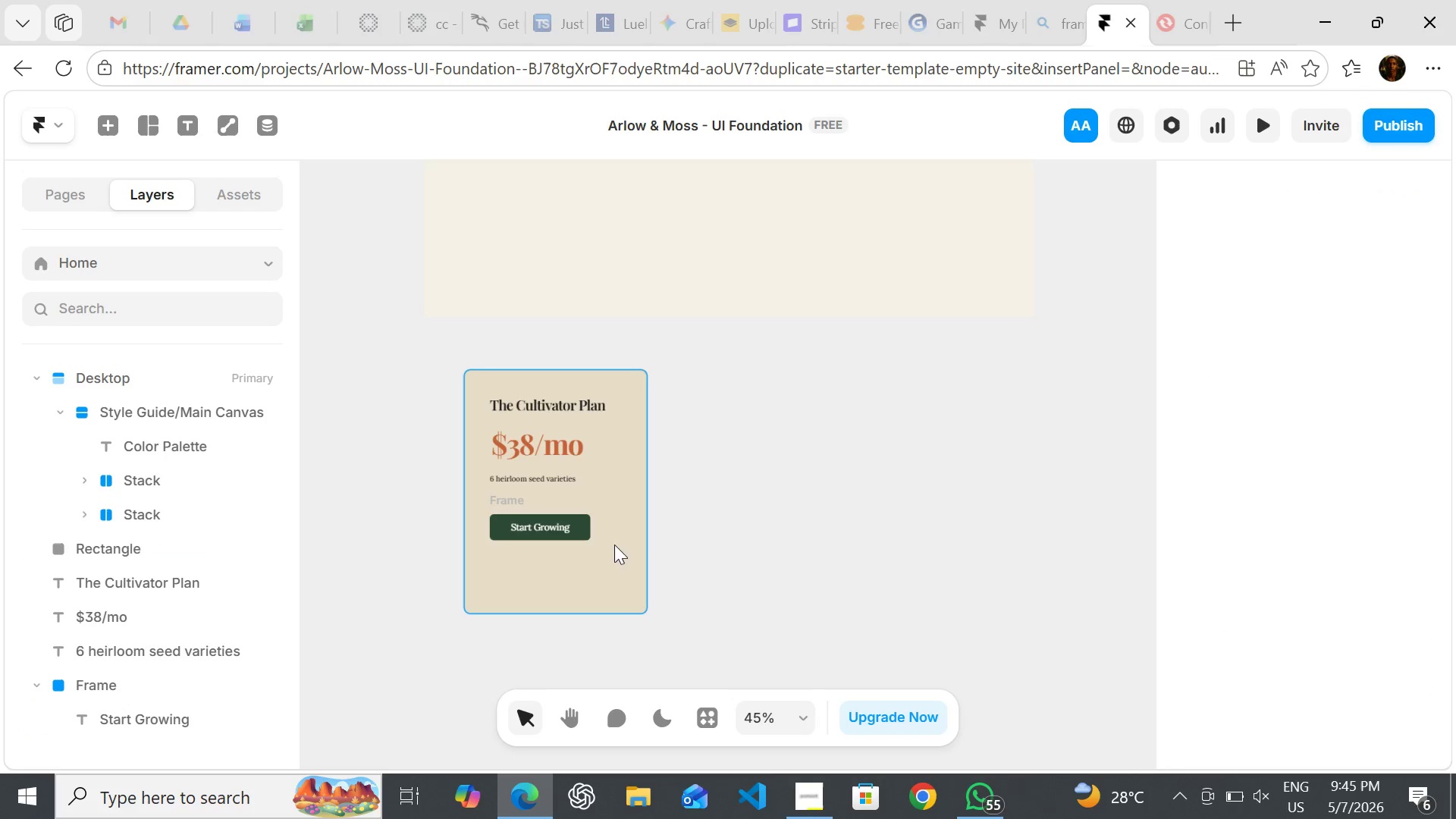 
key(Shift+ShiftLeft)
 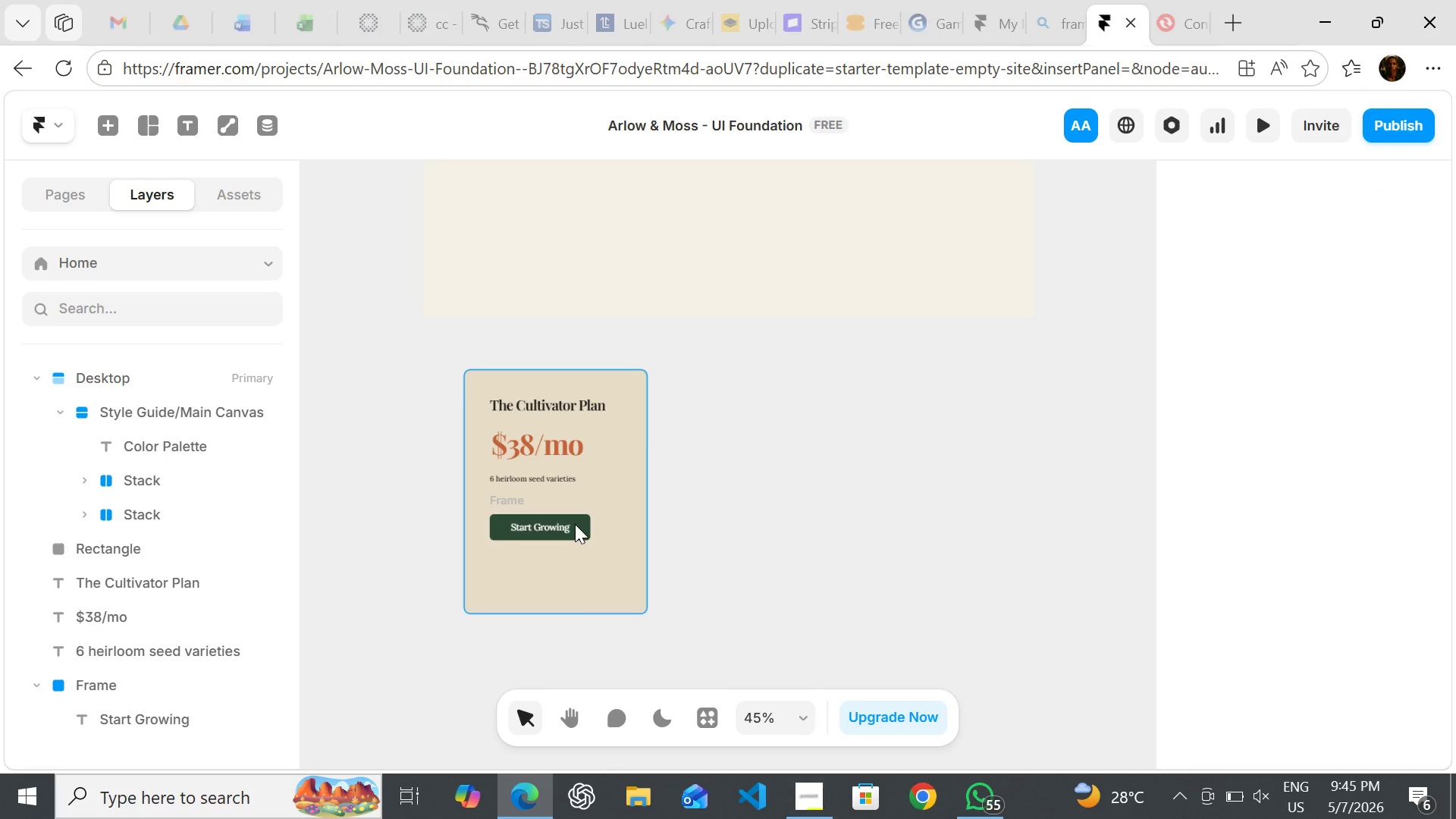 
left_click([575, 524])
 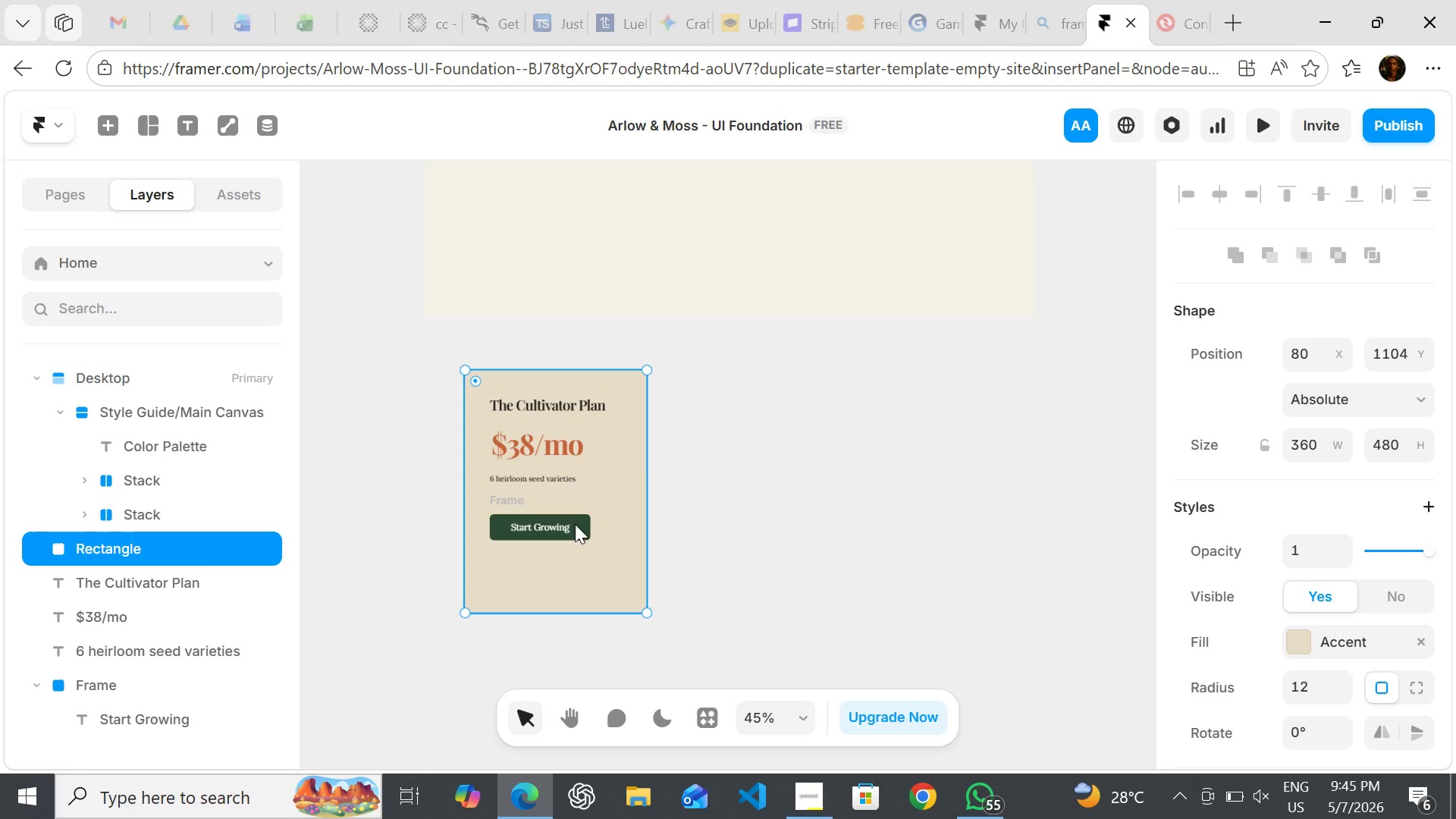 
left_click([575, 524])
 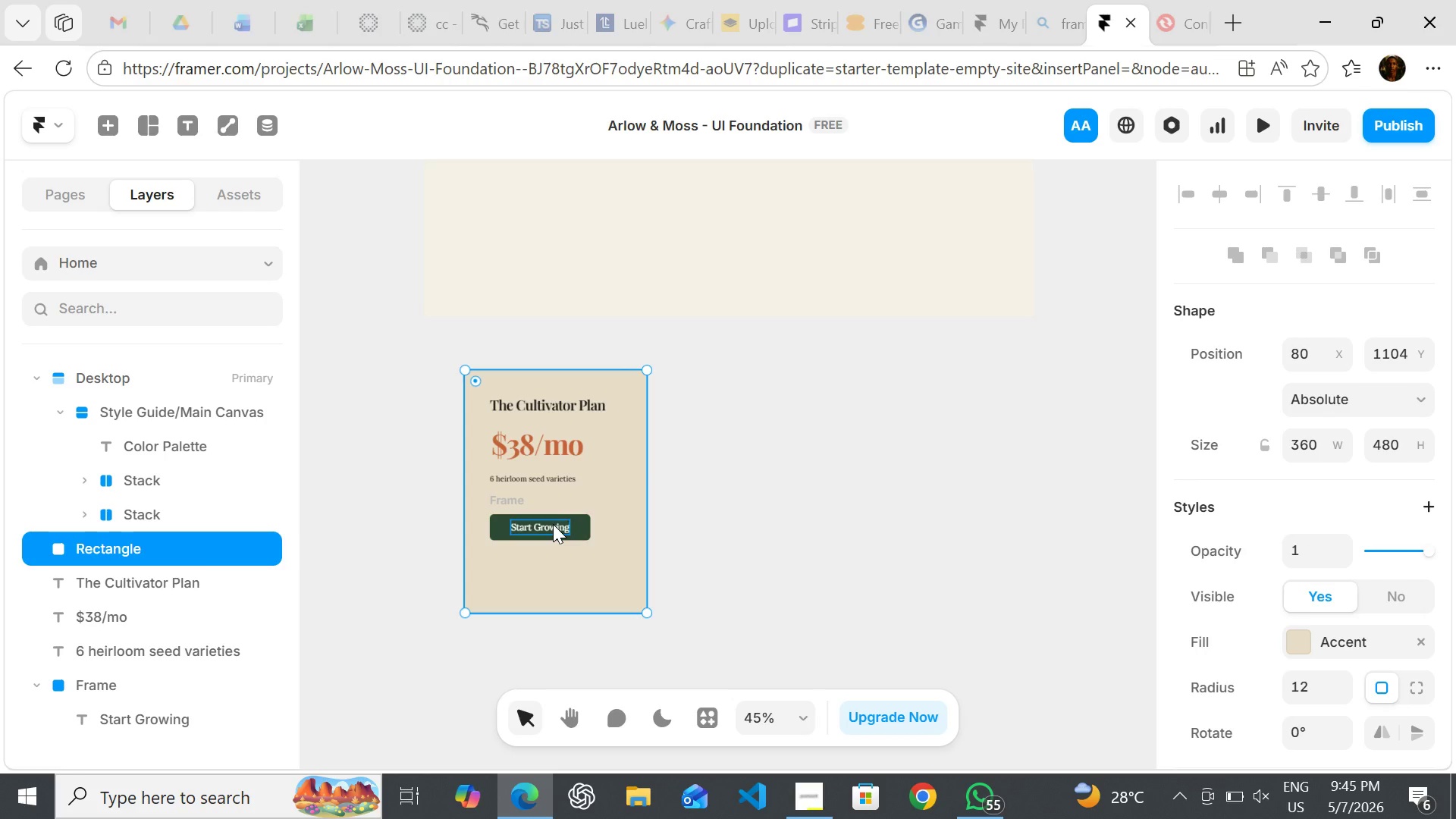 
left_click([553, 524])
 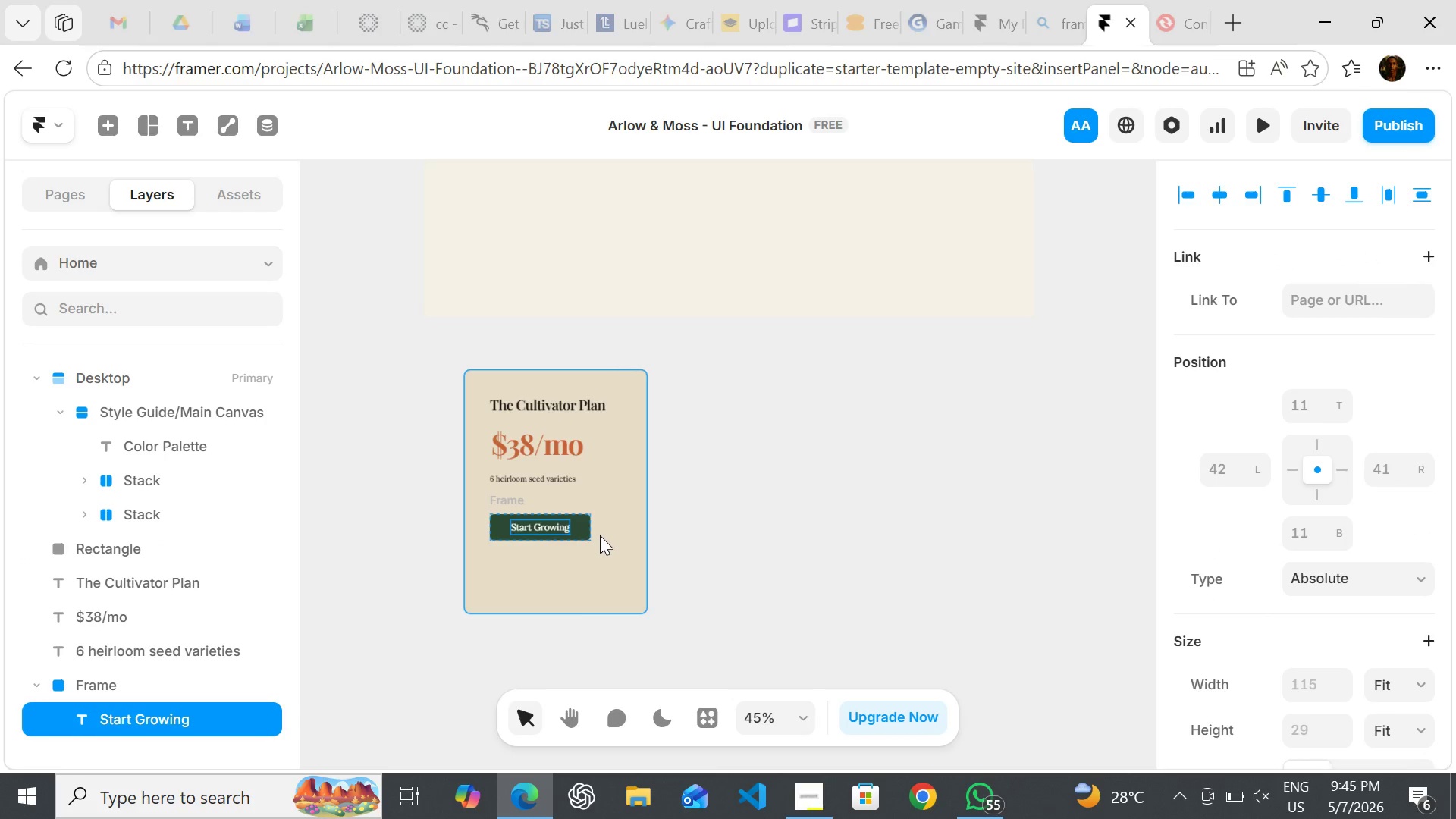 
hold_key(key=ShiftLeft, duration=0.61)
left_click([584, 530])
 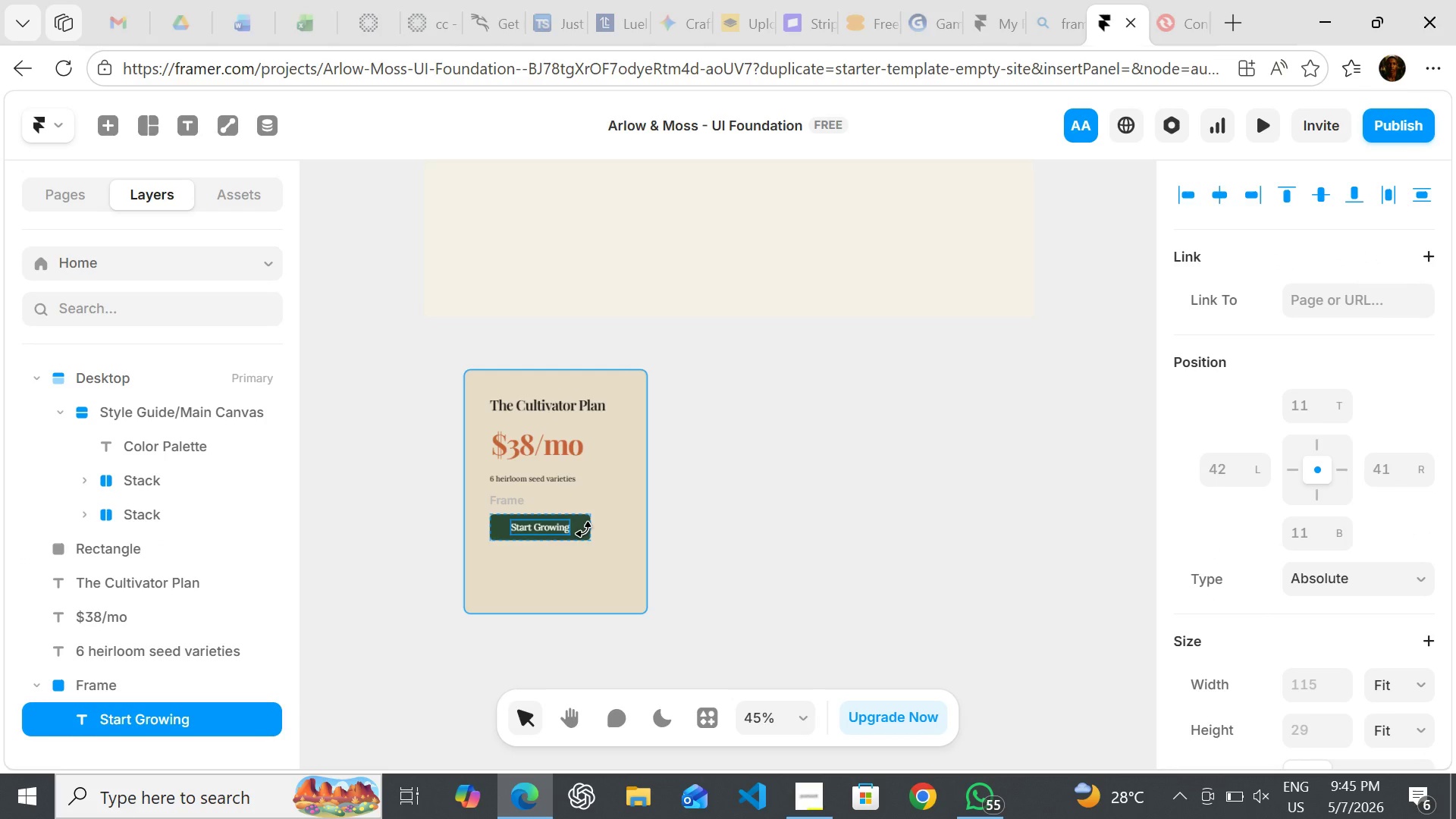 
key(Control+Z)
 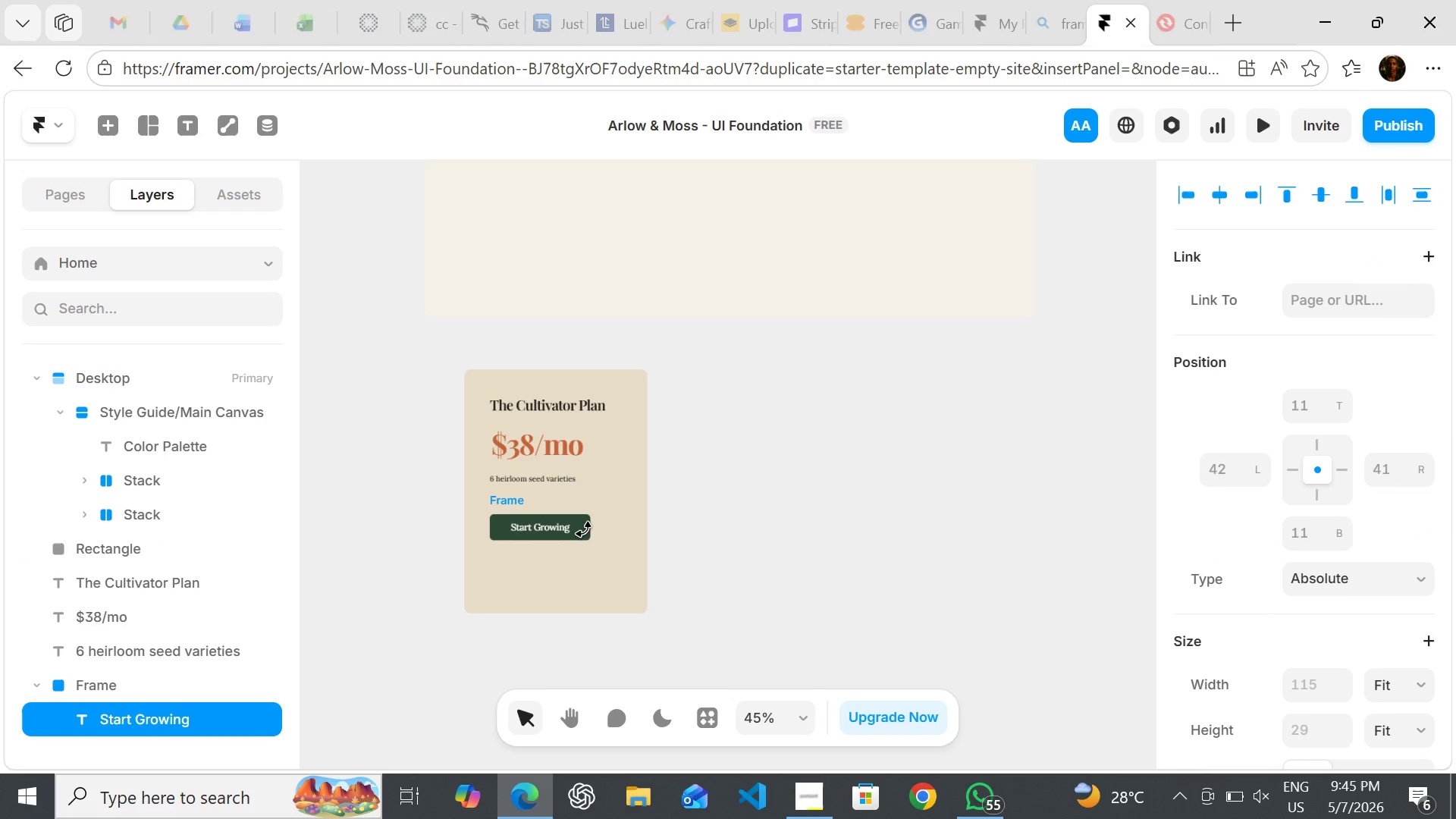 
key(Control+Z)
 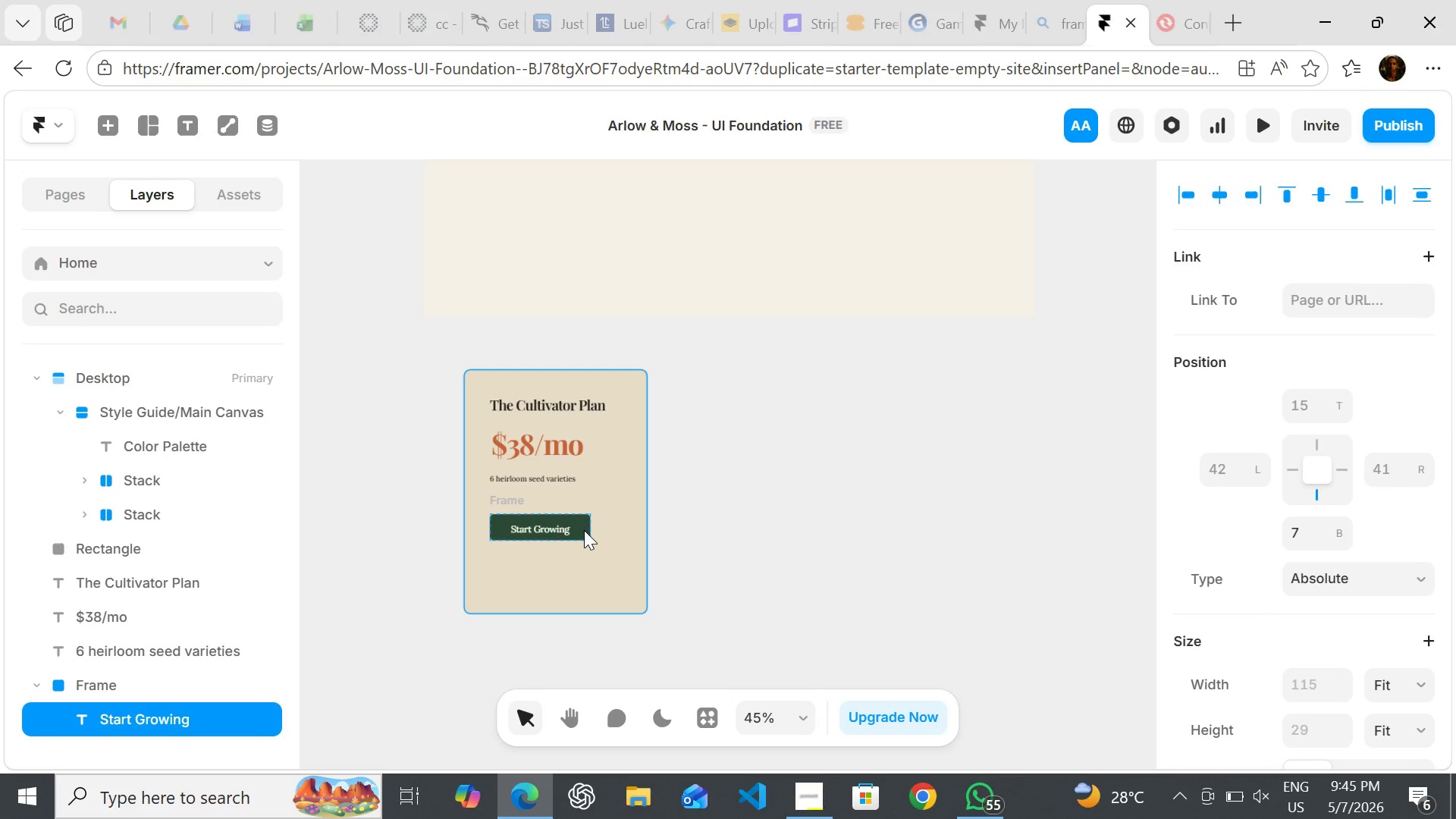 
key(Control+Shift+Z)
 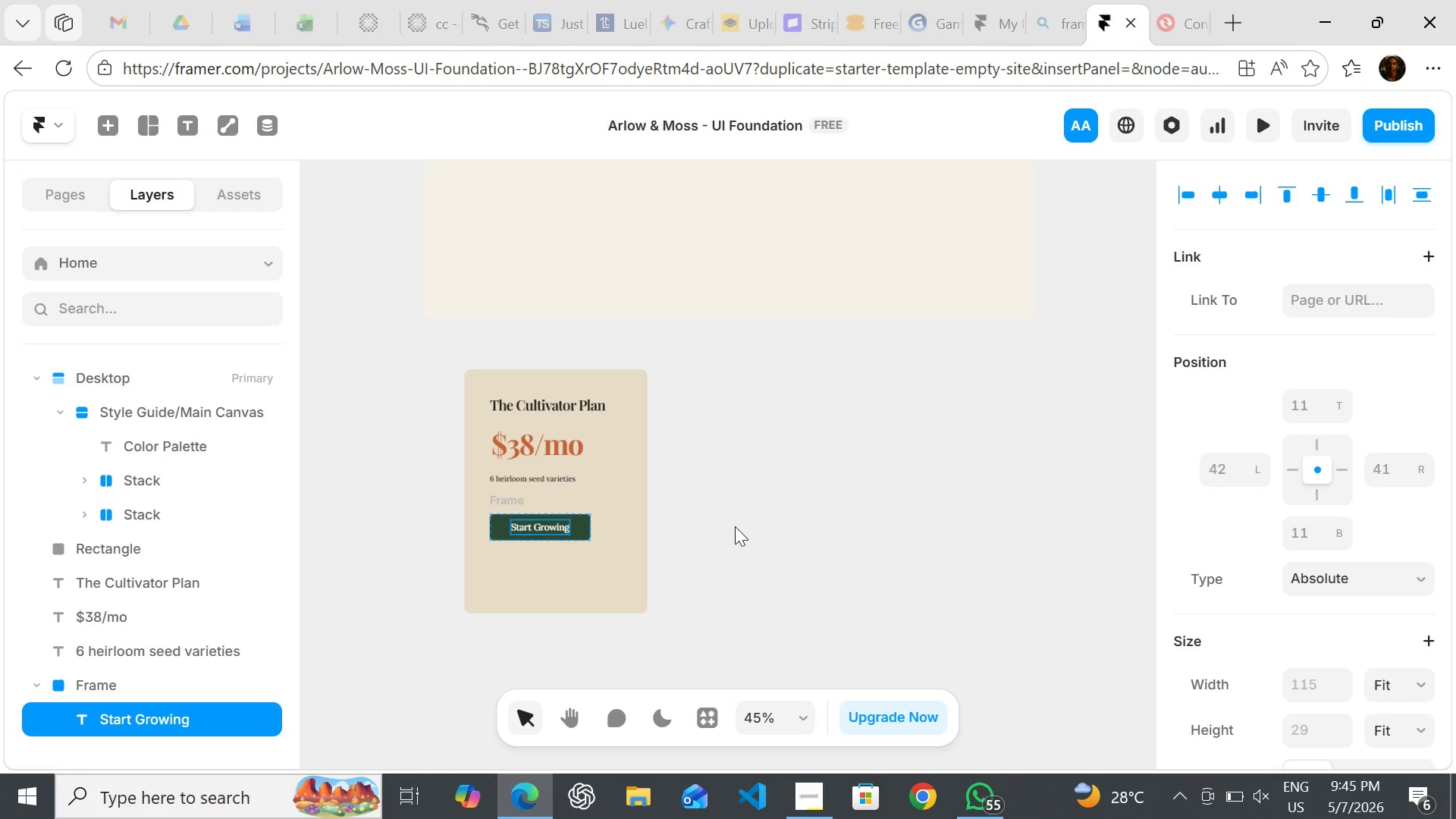 
left_click([735, 526])
 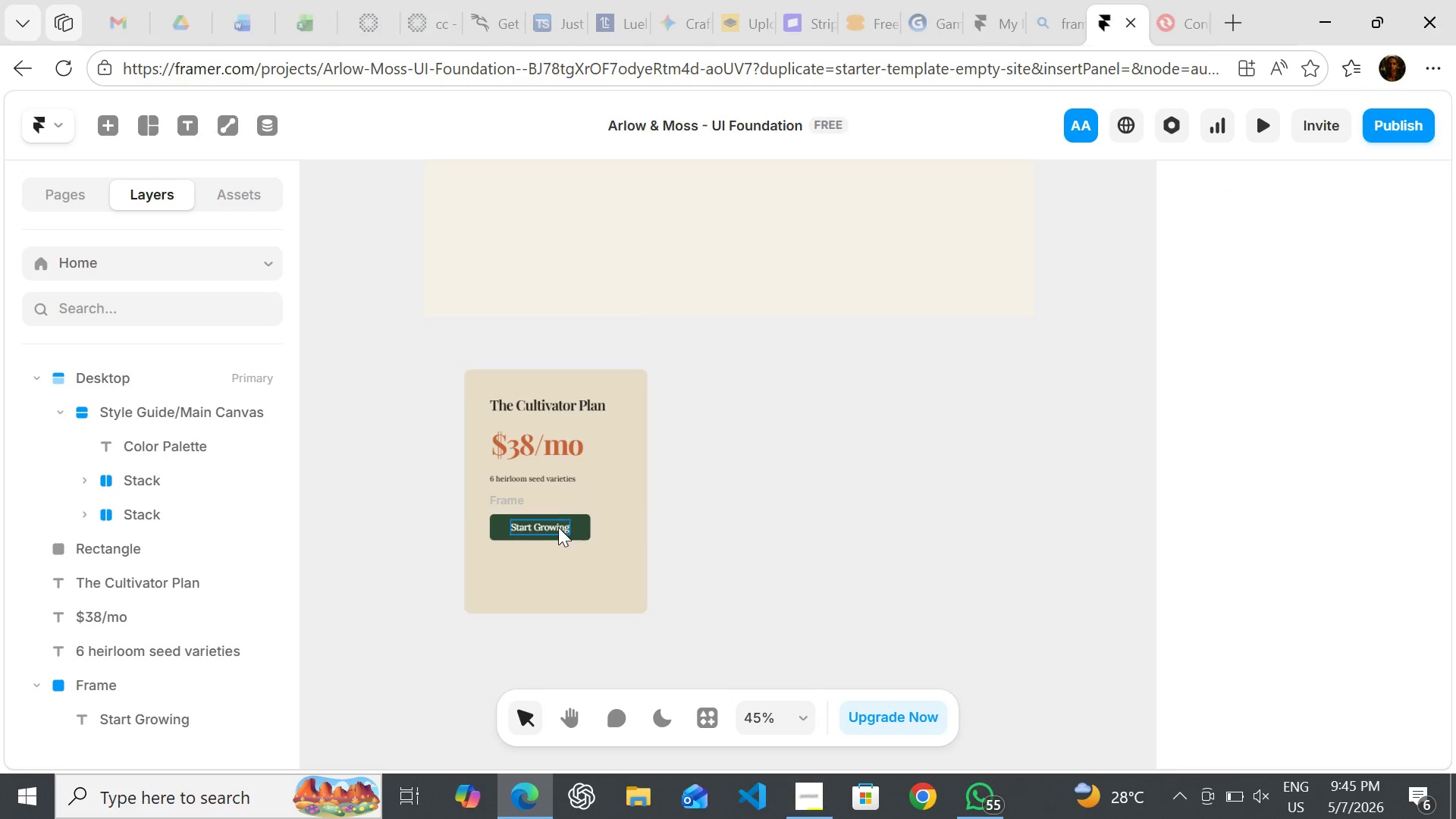 
hold_key(key=ShiftLeft, duration=1.53)
left_click([554, 527])
 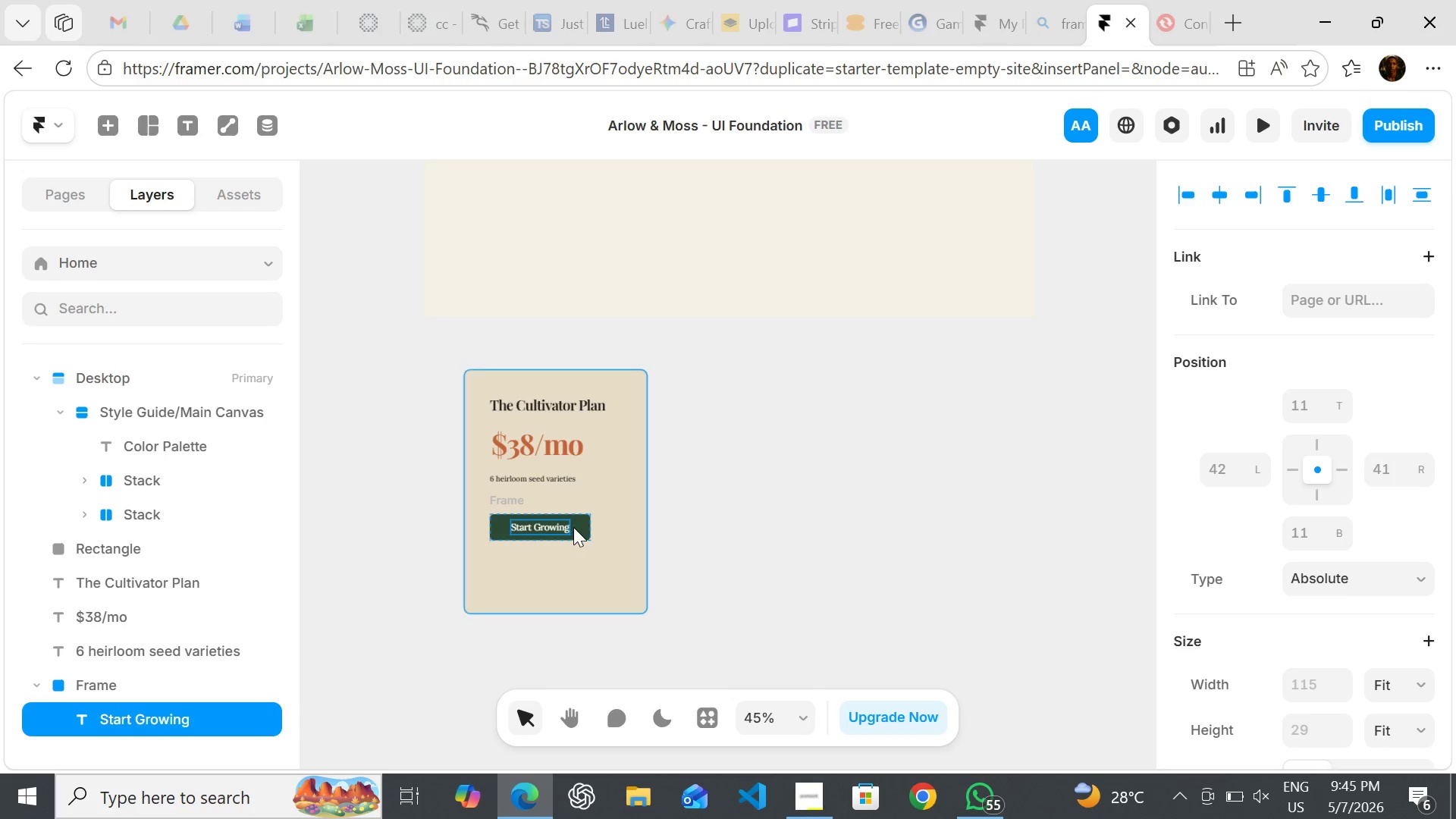 
hold_key(key=ShiftLeft, duration=1.5)
left_click([578, 527])
 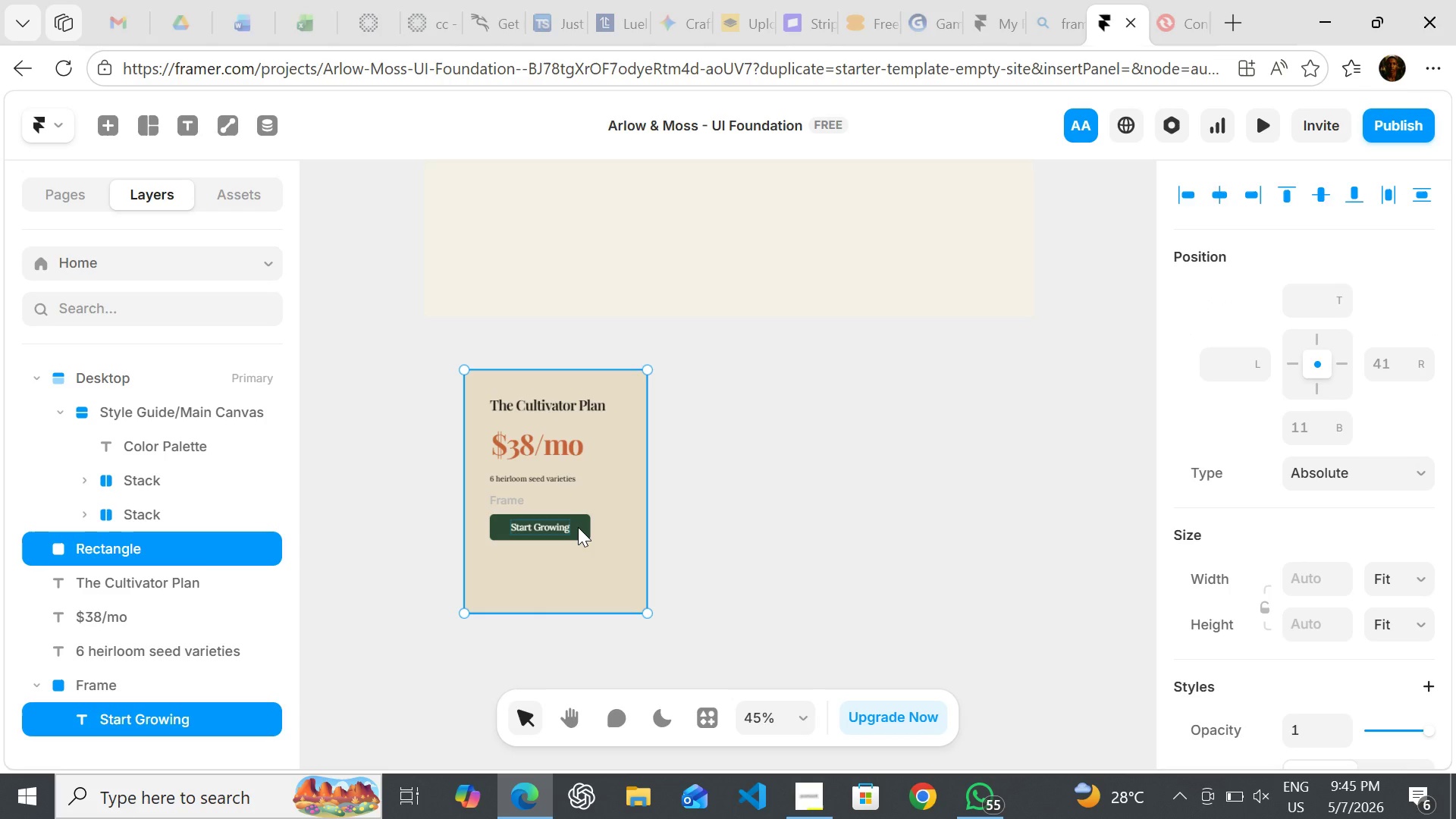 
hold_key(key=ShiftLeft, duration=1.17)
left_click([578, 527])
 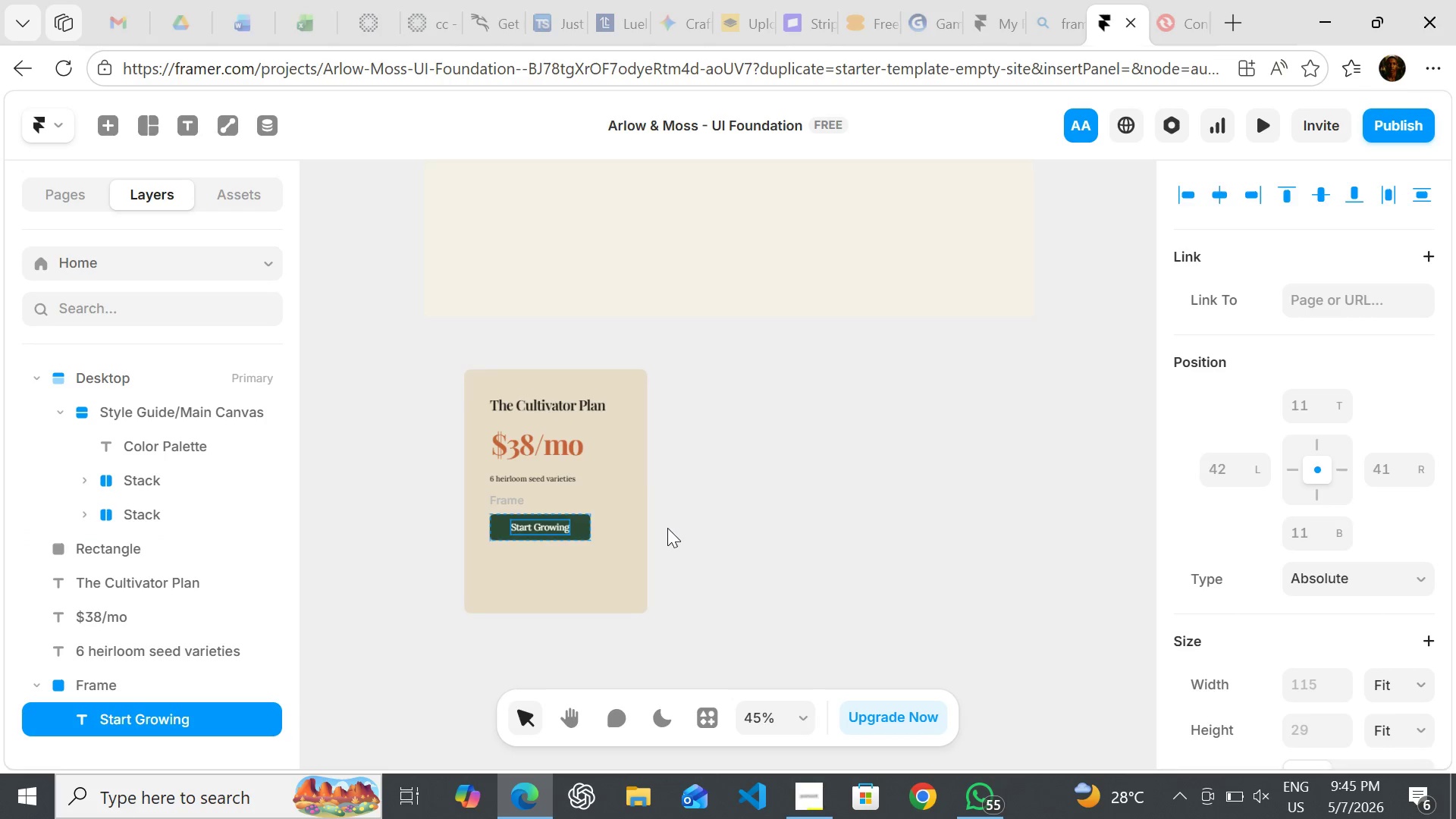 
left_click([667, 528])
 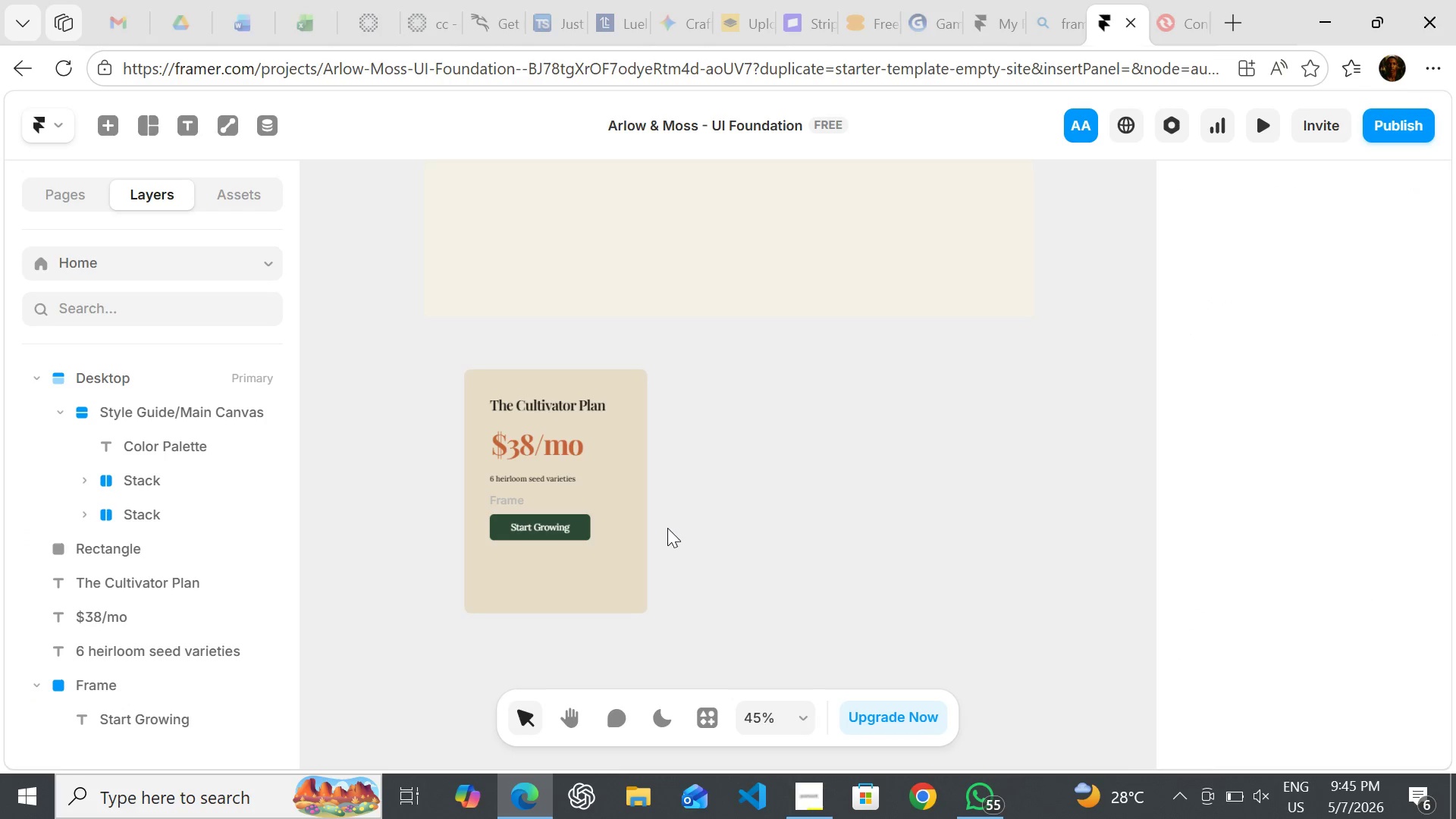 
hold_key(key=ShiftLeft, duration=0.61)
 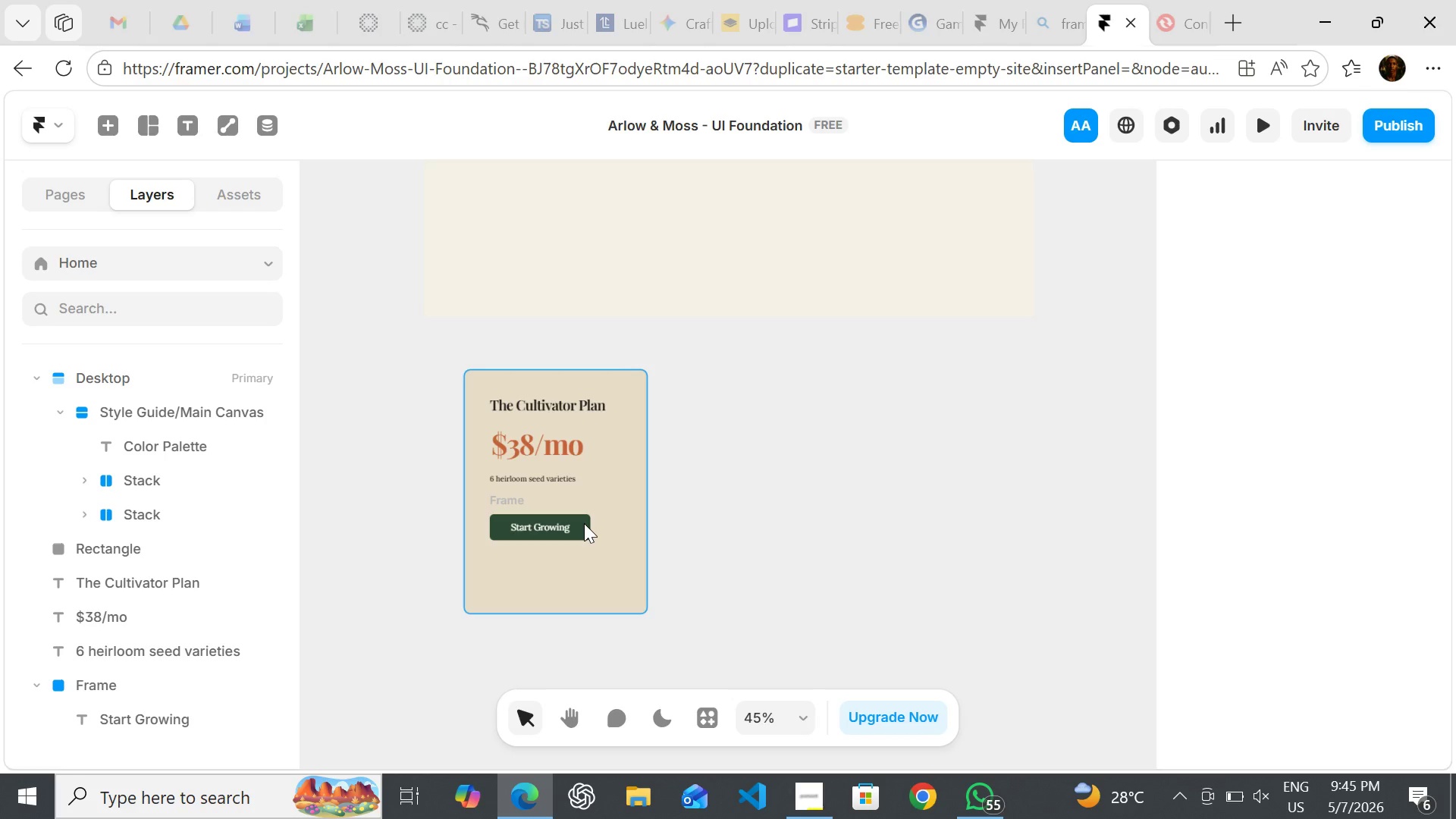 
left_click([584, 523])
 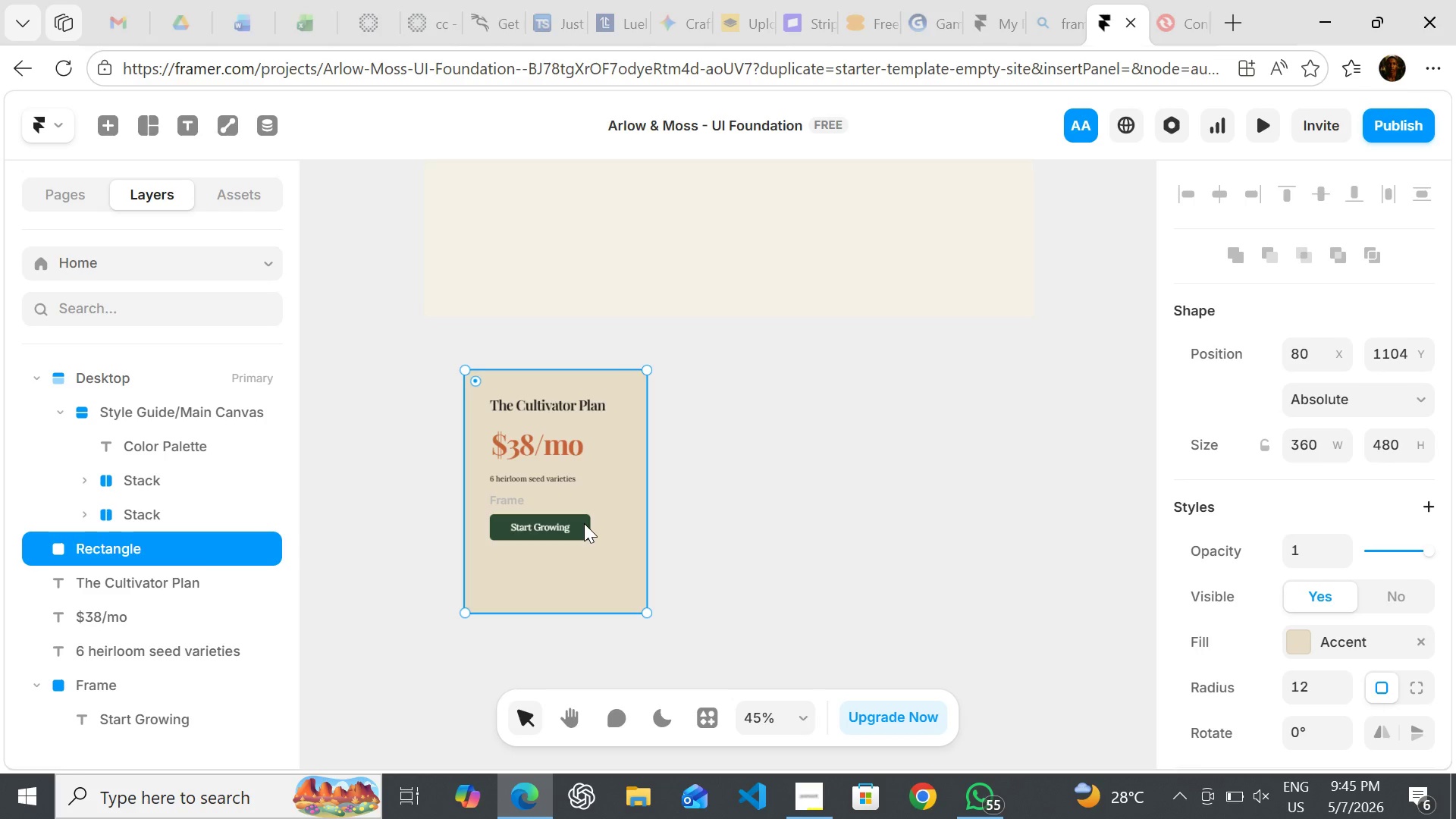 
left_click([584, 523])
 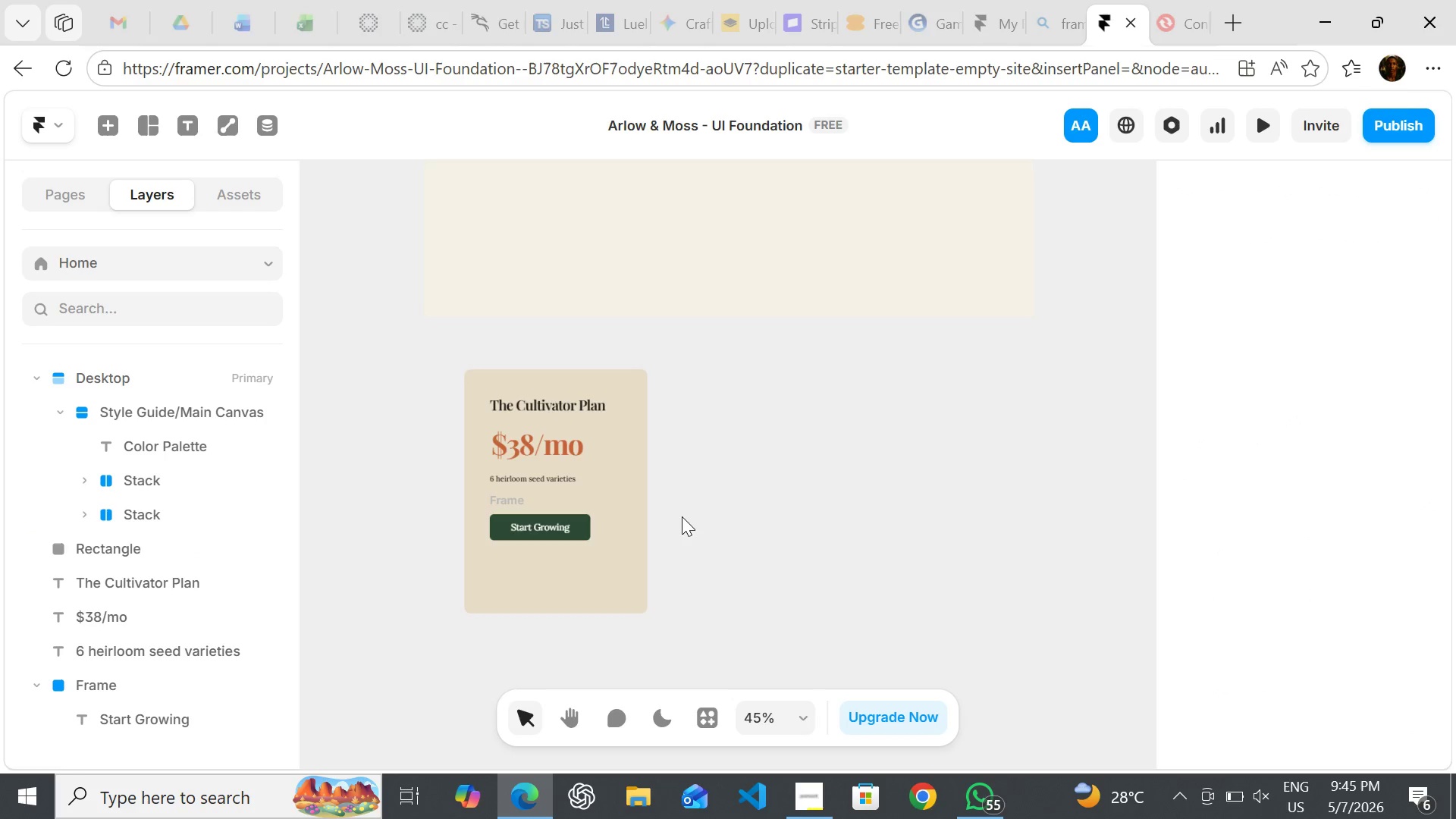 
left_click([682, 516])
 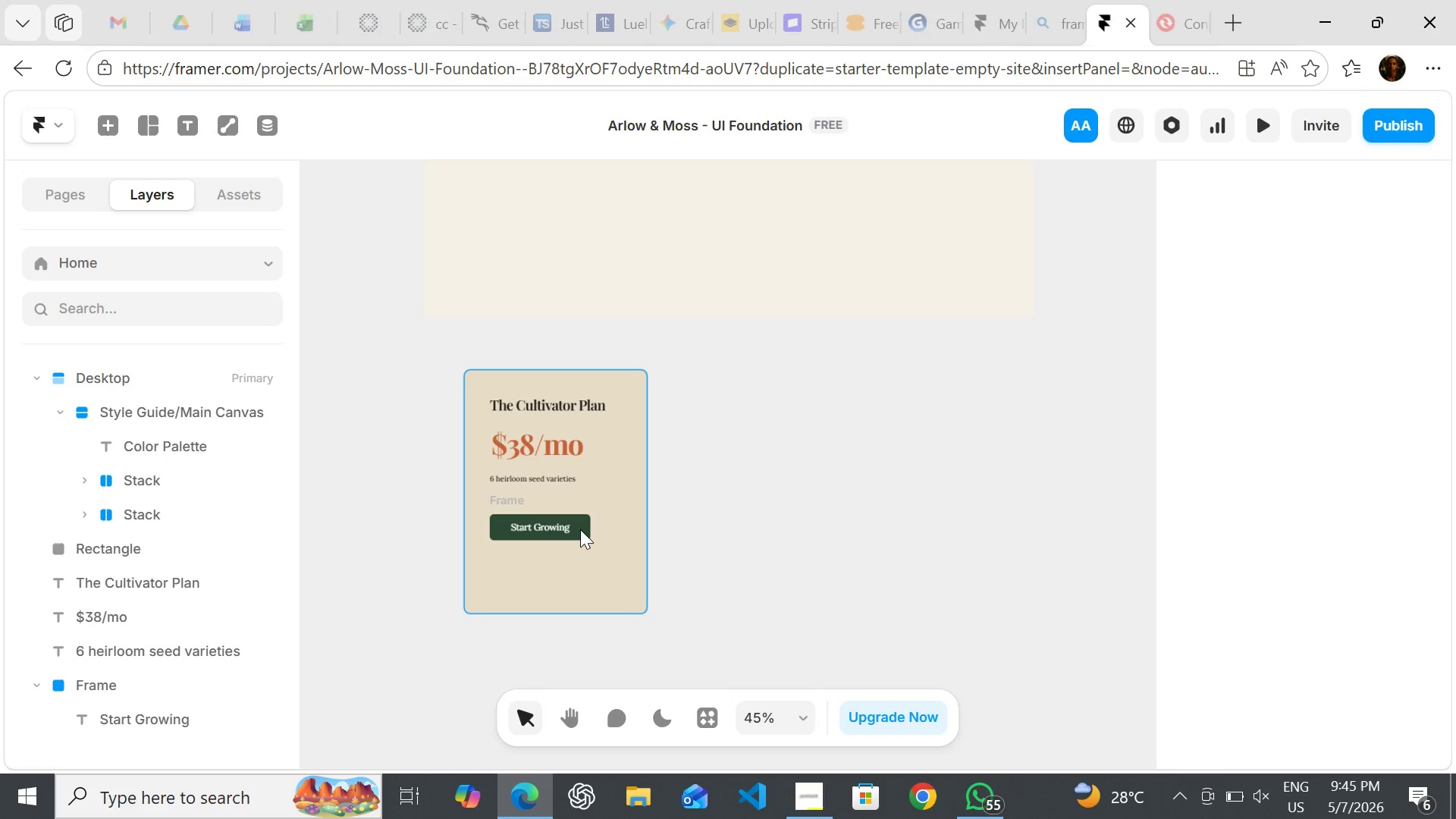 
left_click([580, 529])
 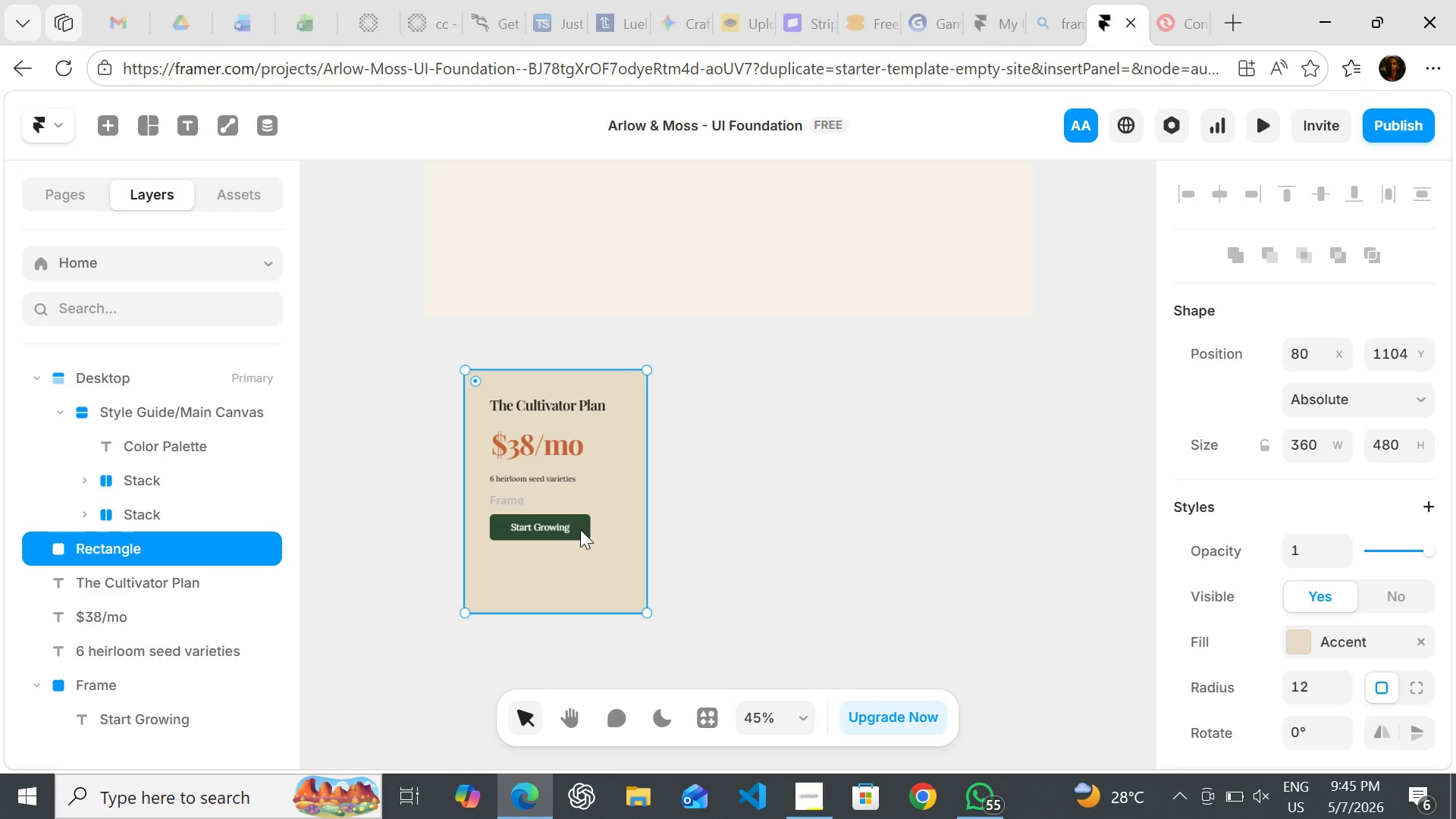 
double_click([580, 529])
 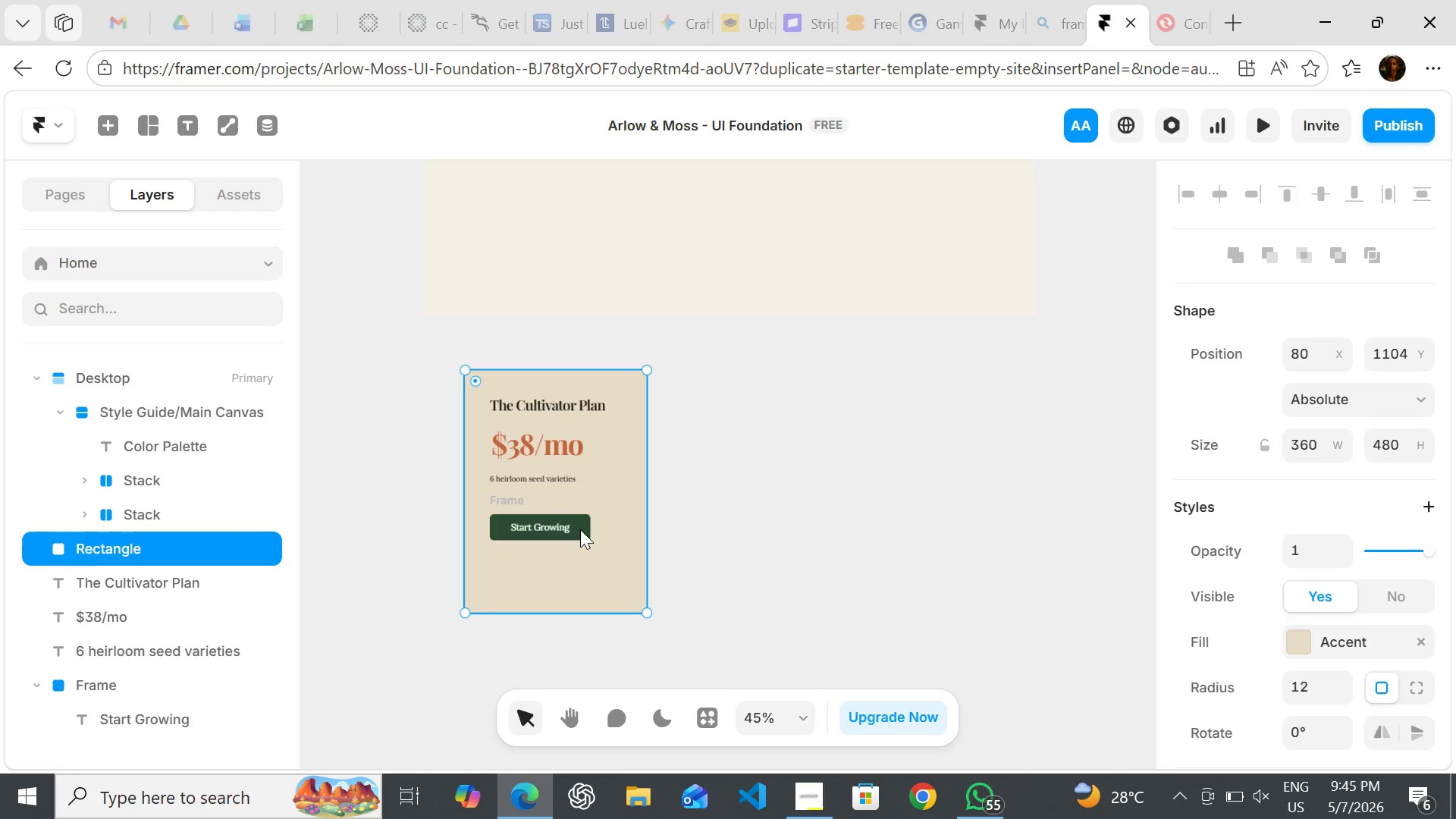 
triple_click([580, 529])
 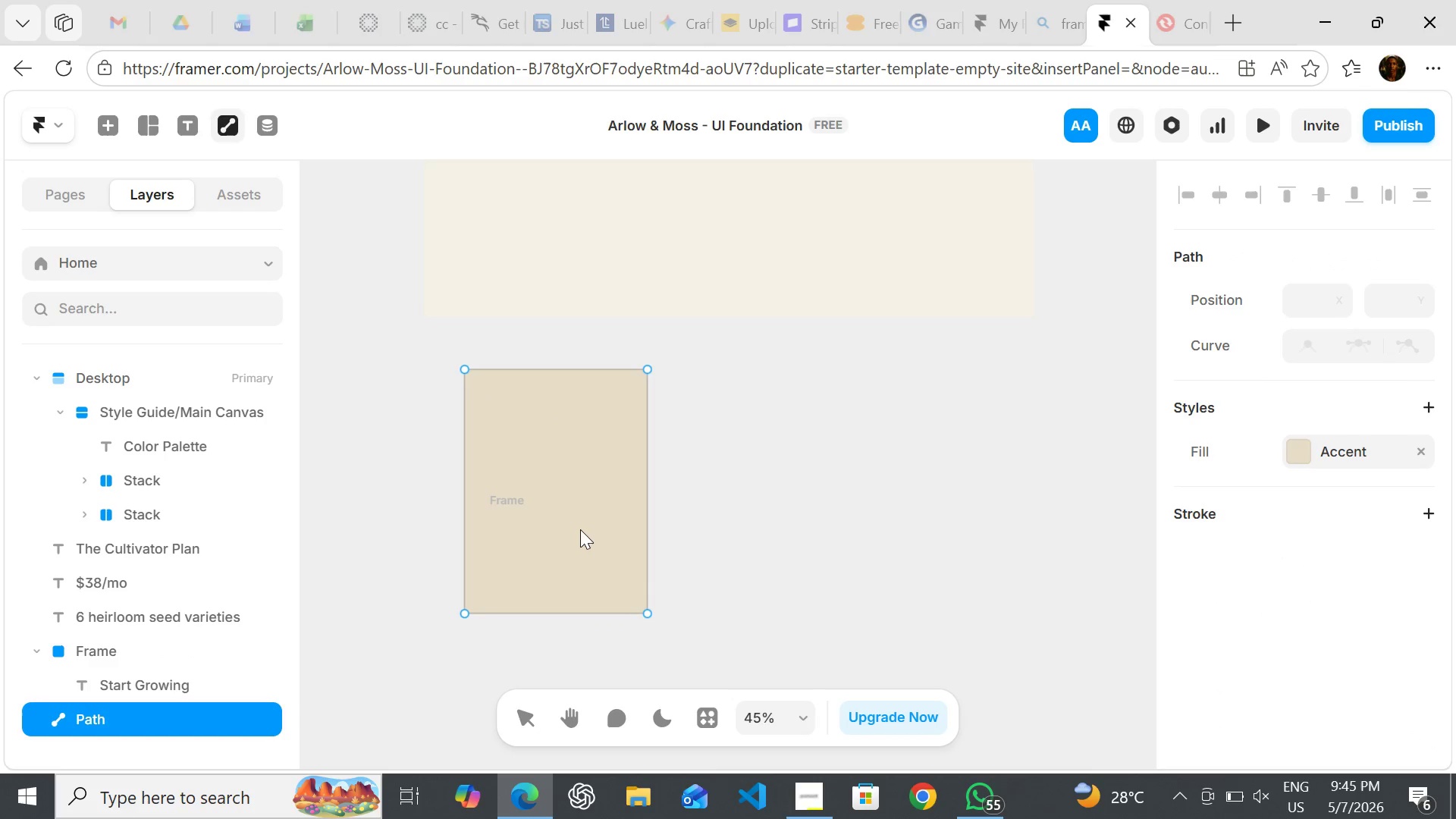 
triple_click([580, 529])
 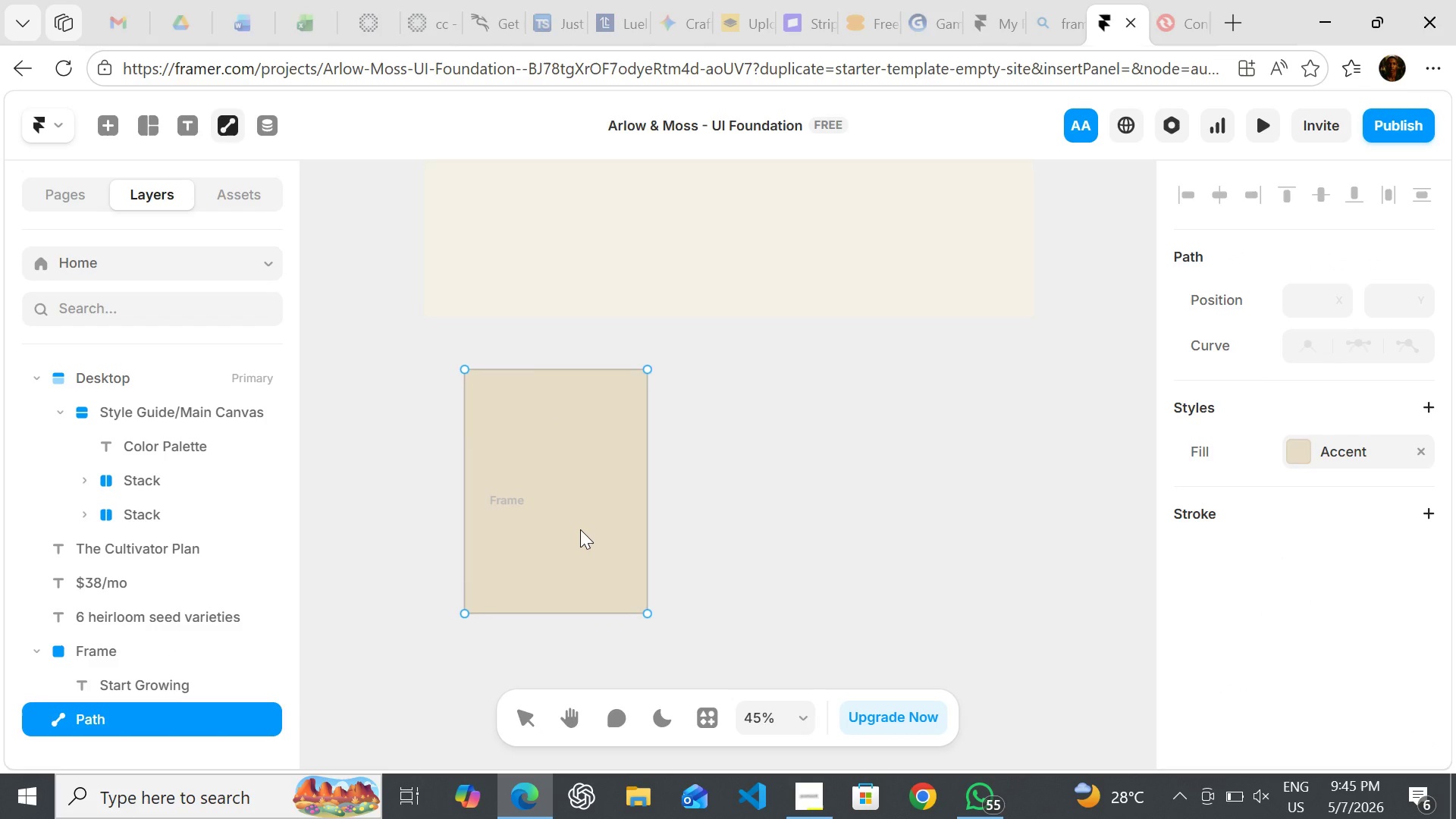 
double_click([580, 529])
 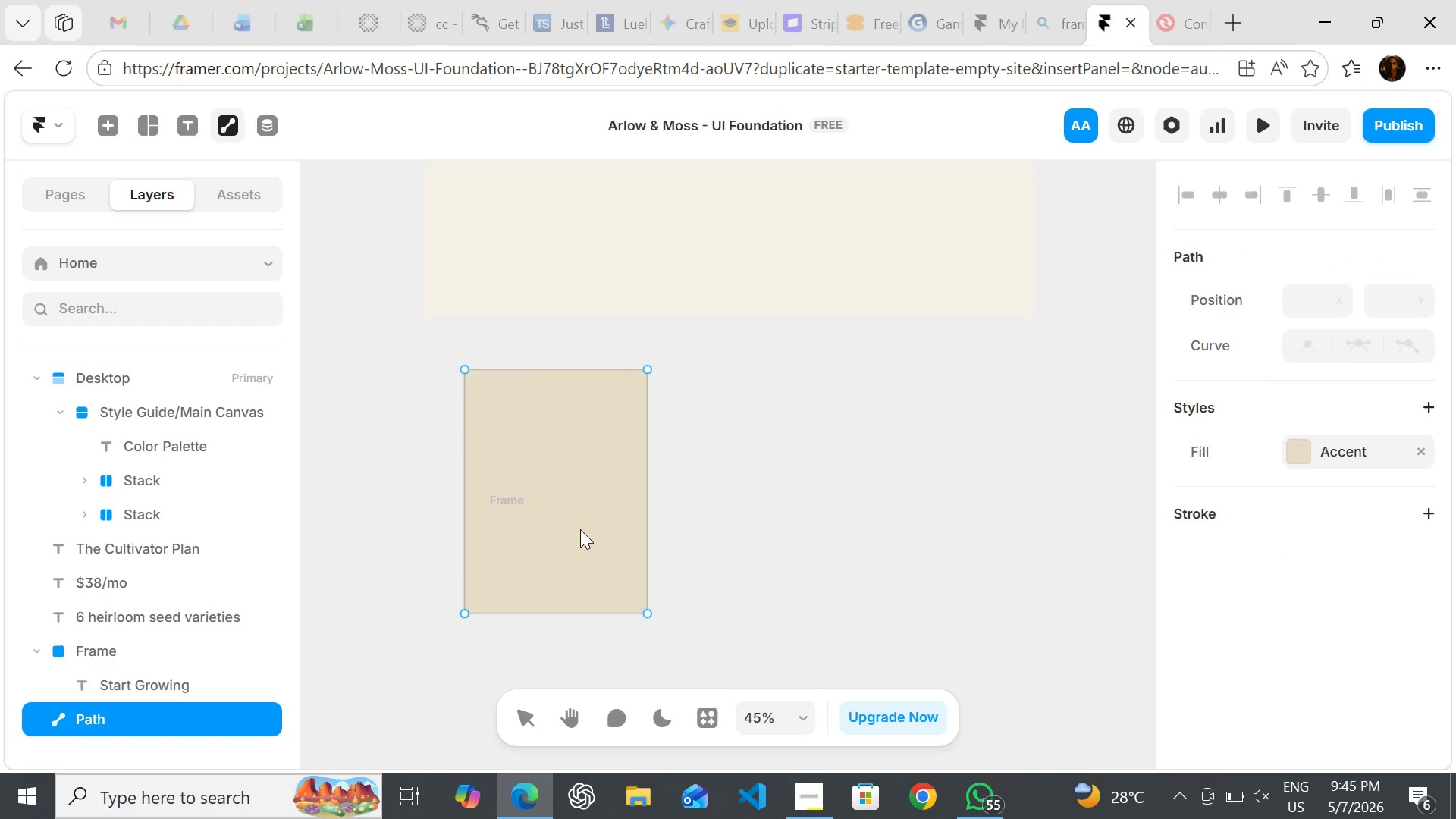 
triple_click([580, 529])
 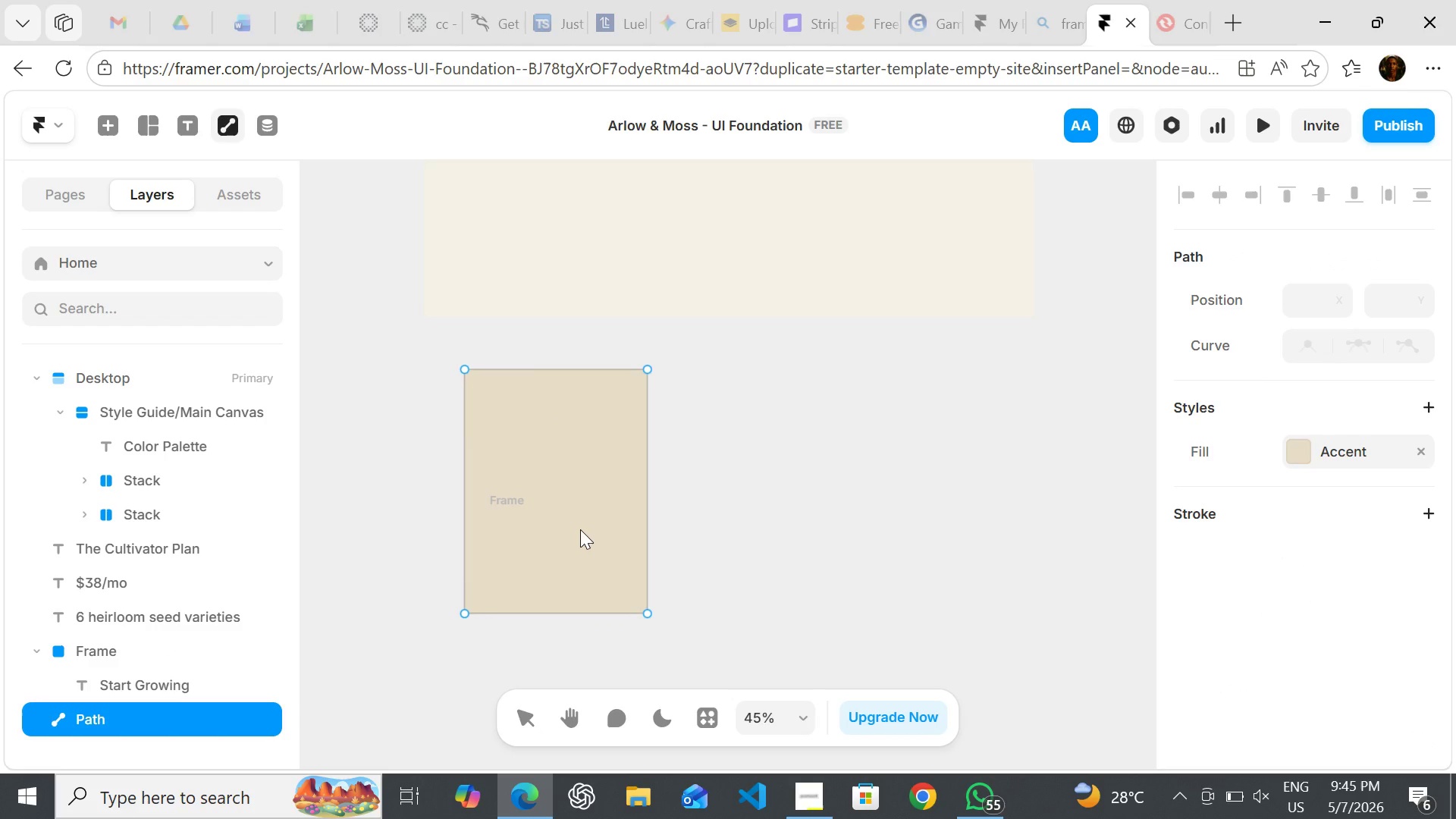 
triple_click([580, 529])
 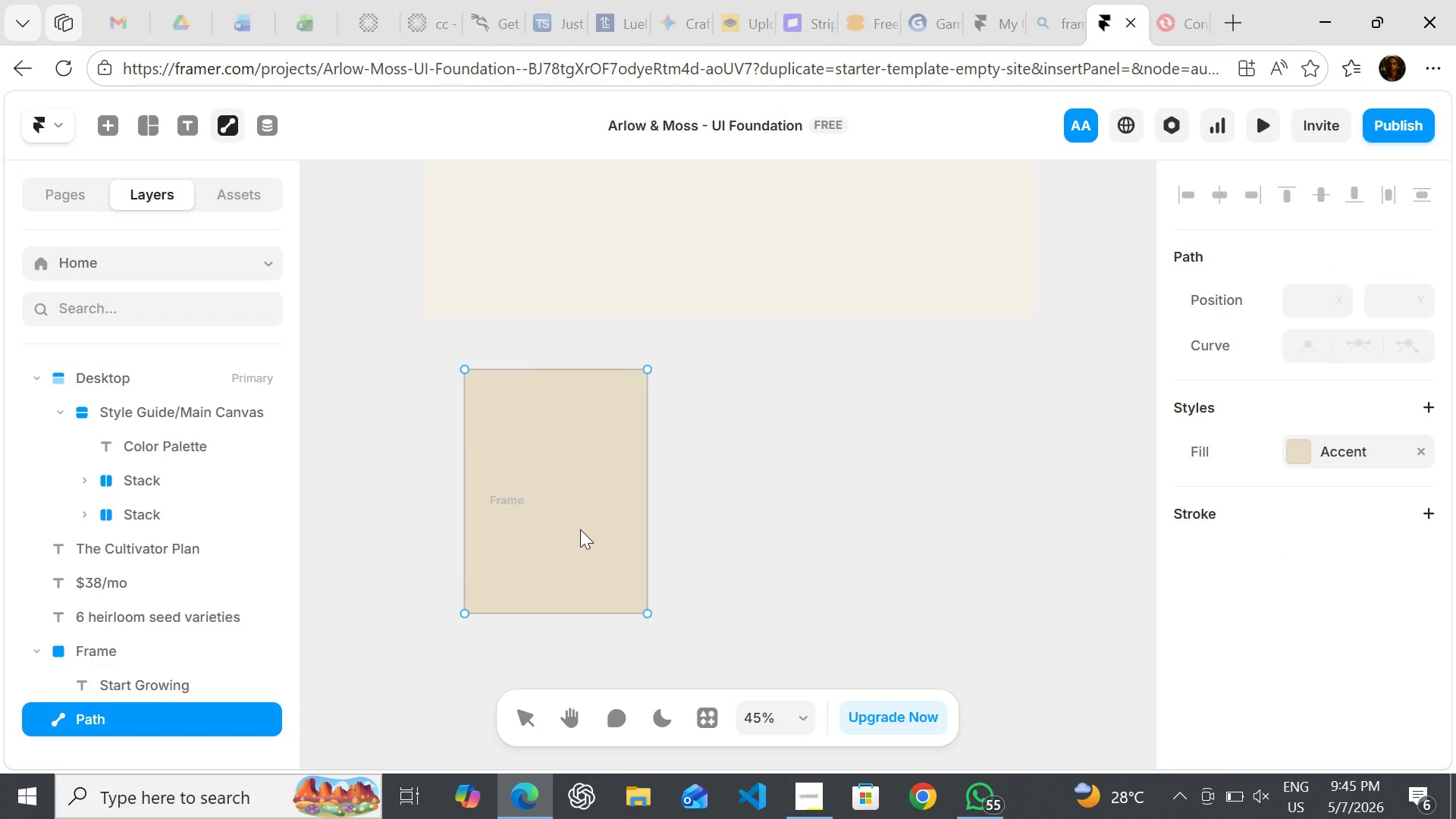 
key(Control+Z)
 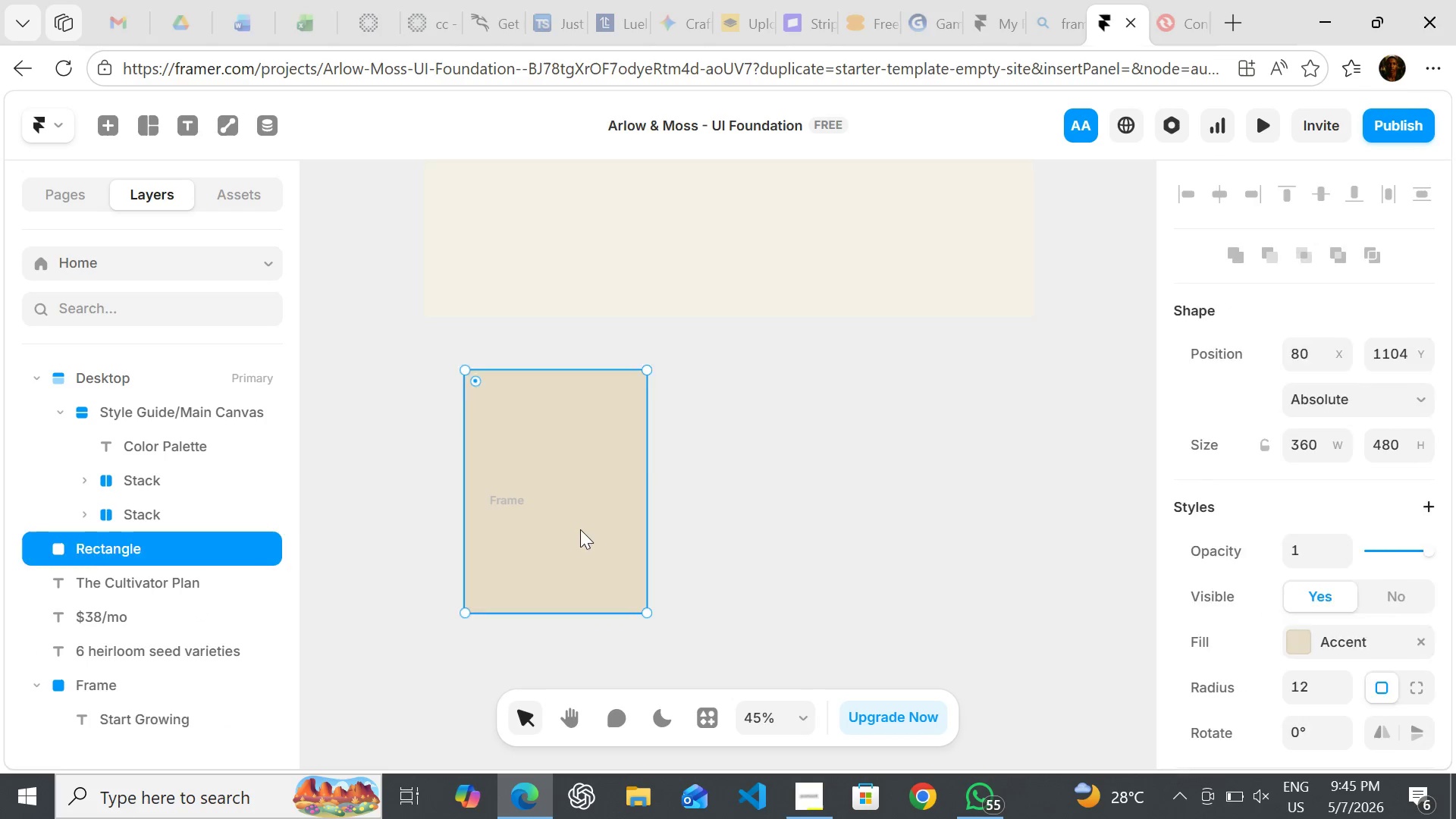 
key(Control+Z)
 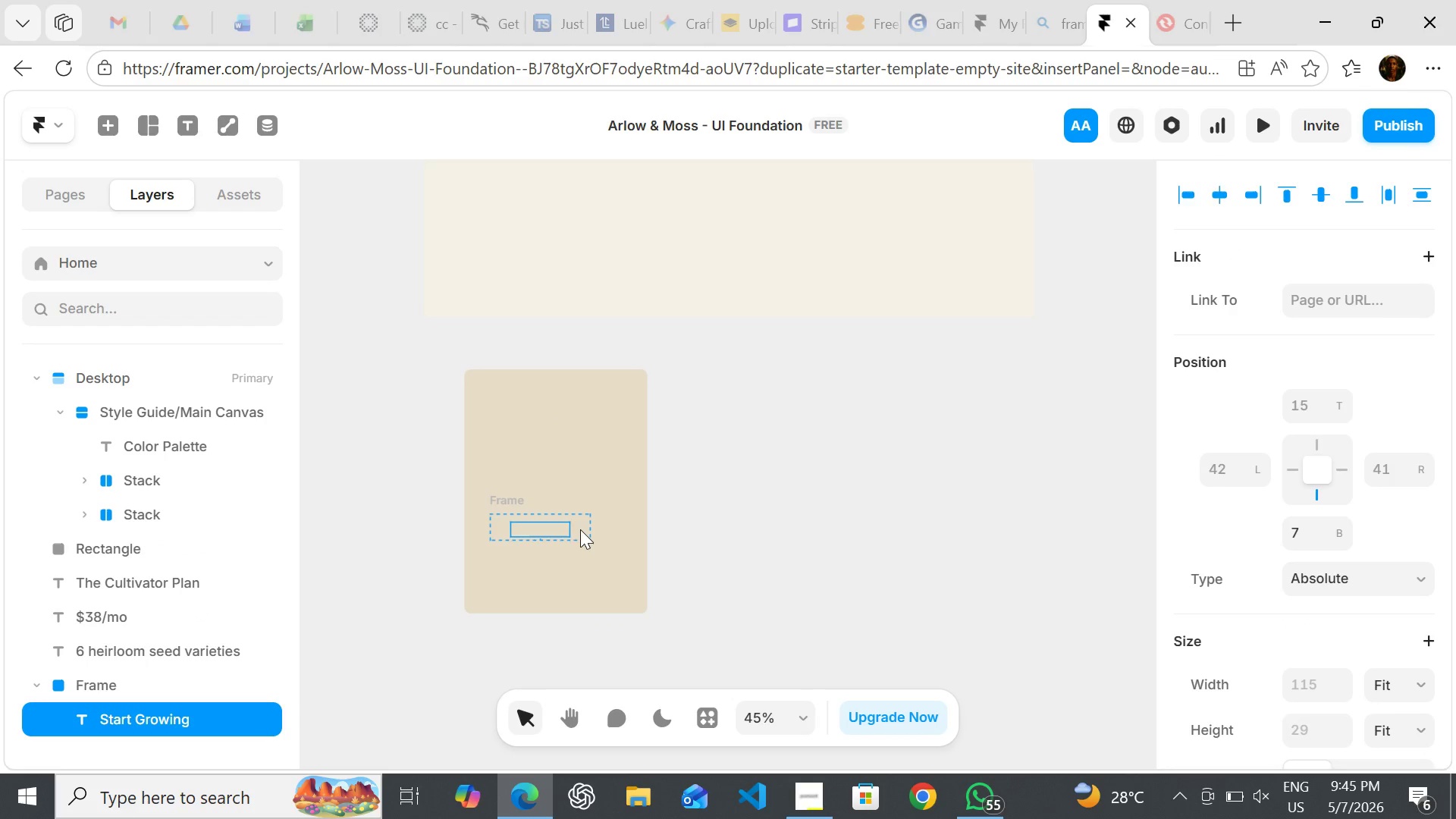 
key(Control+Z)
 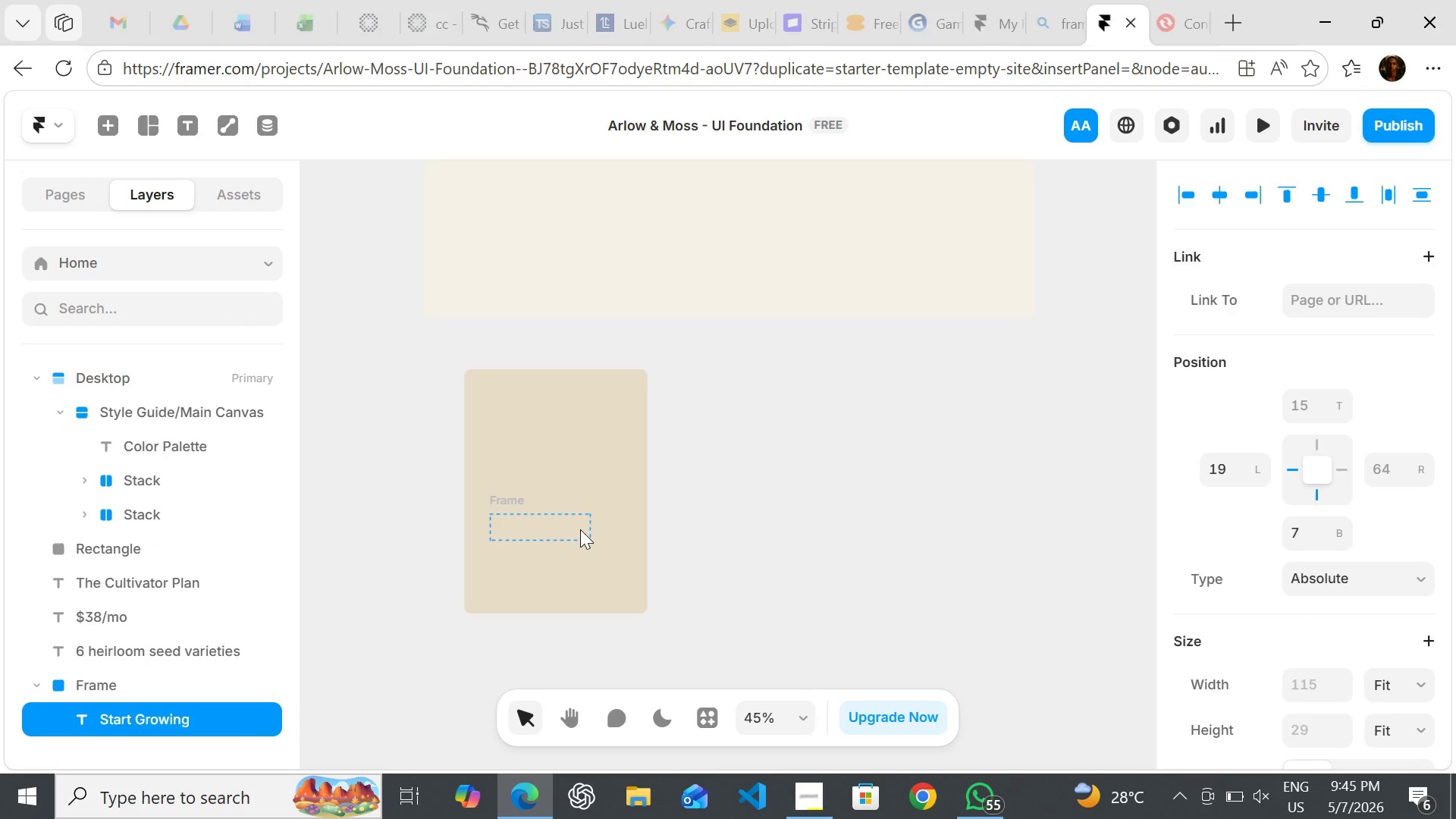 
key(Control+Z)
 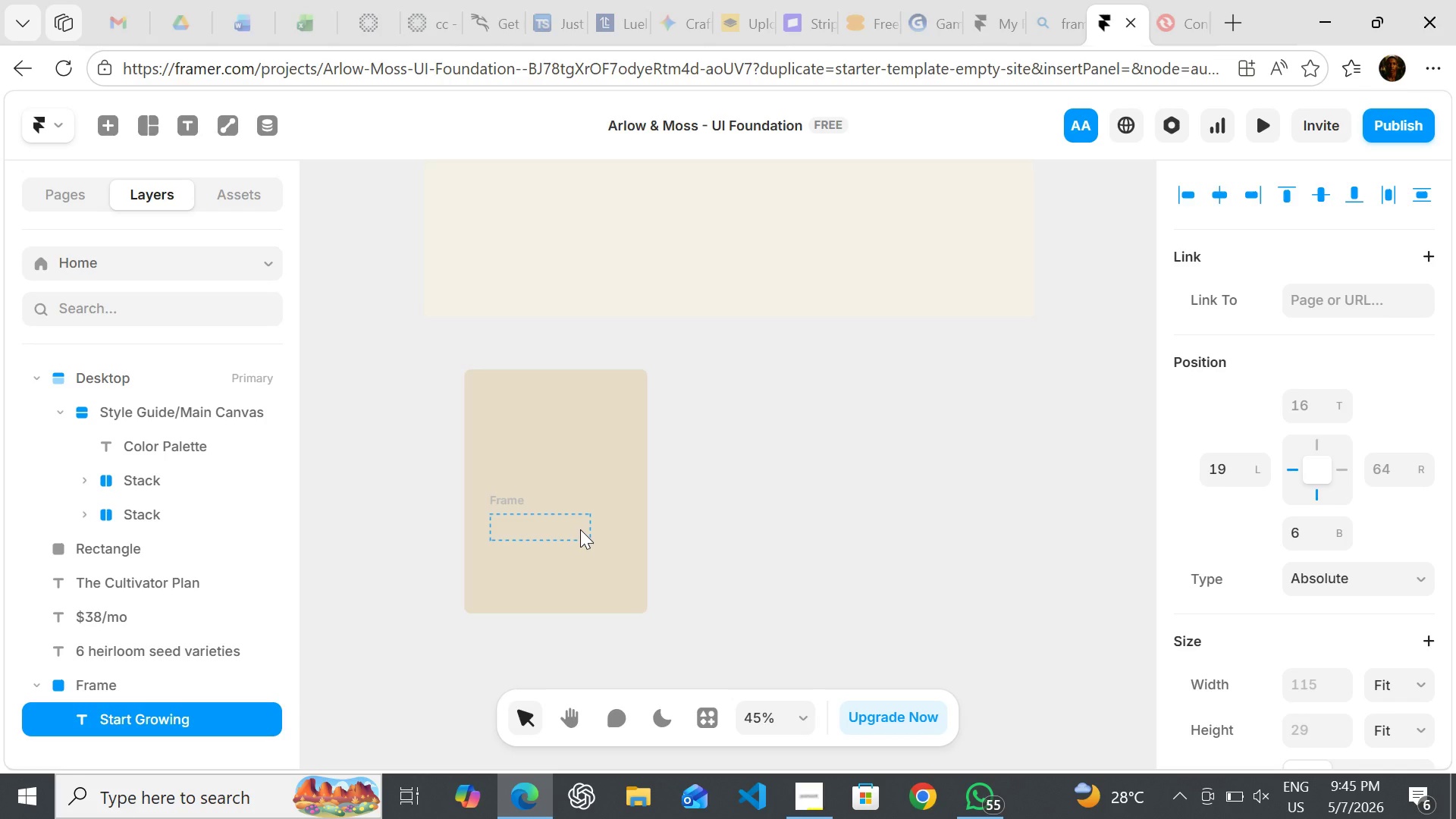 
key(Control+Z)
 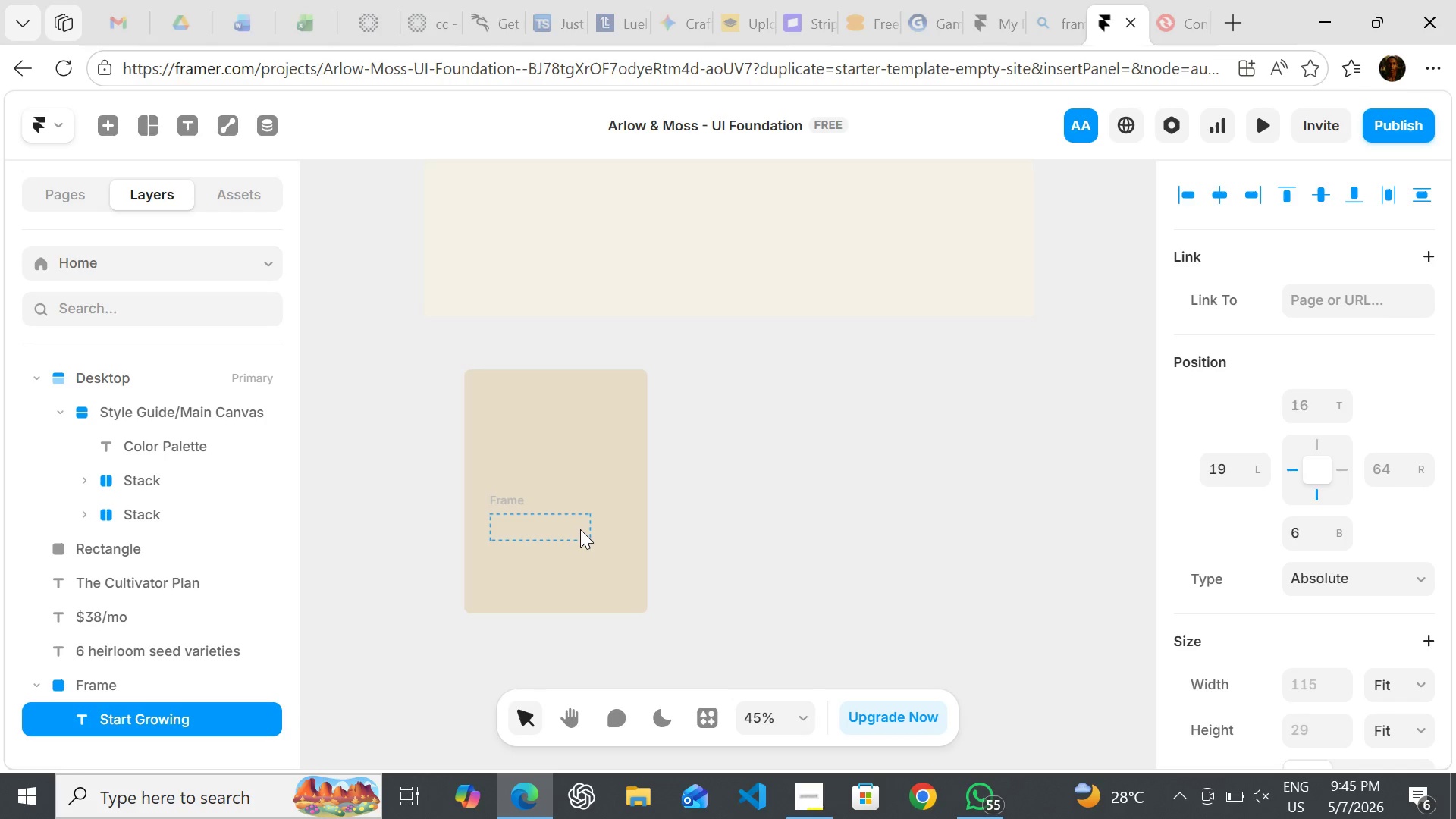 
key(Control+Z)
 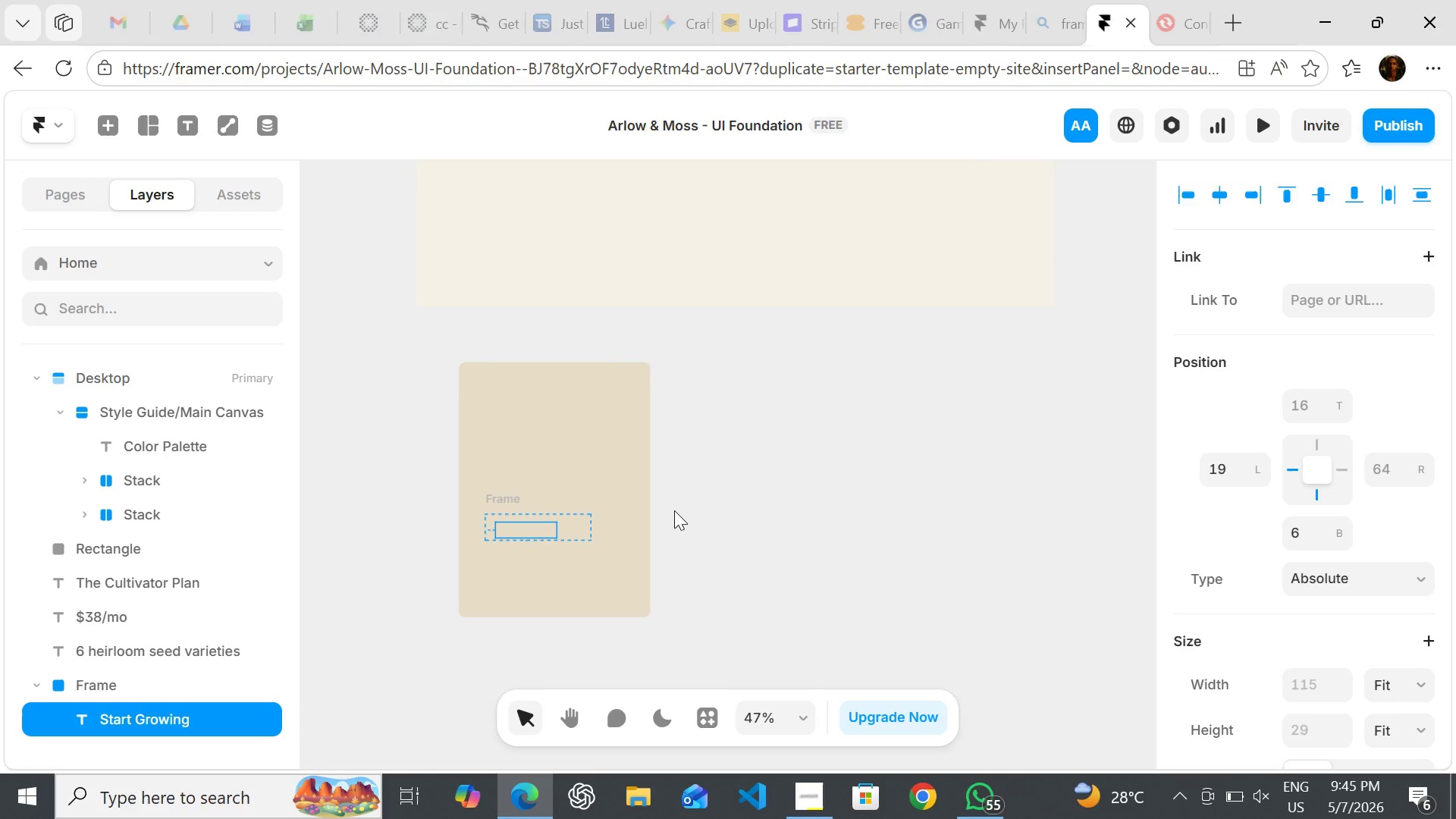 
double_click([604, 491])
 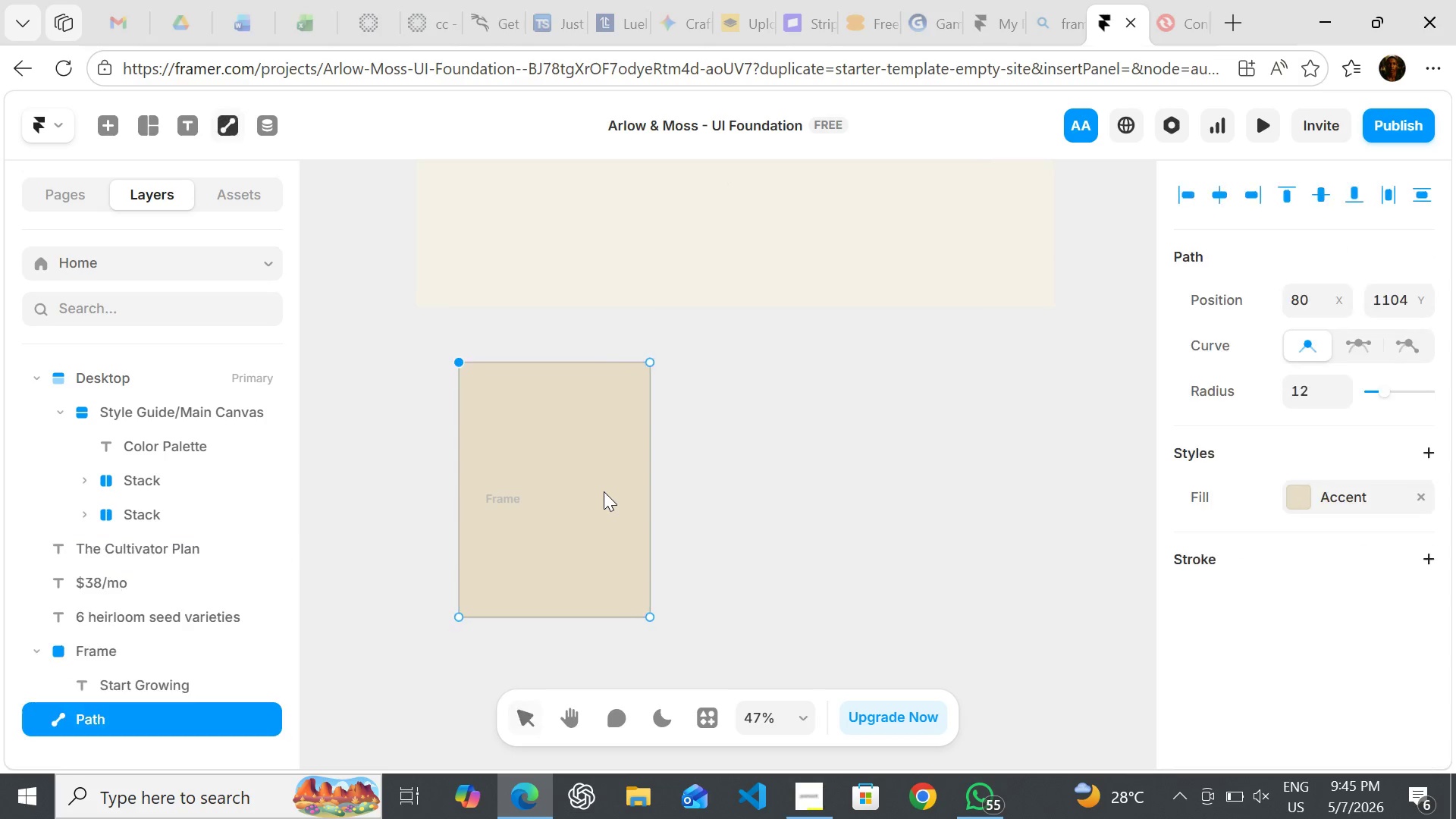 
triple_click([604, 491])
 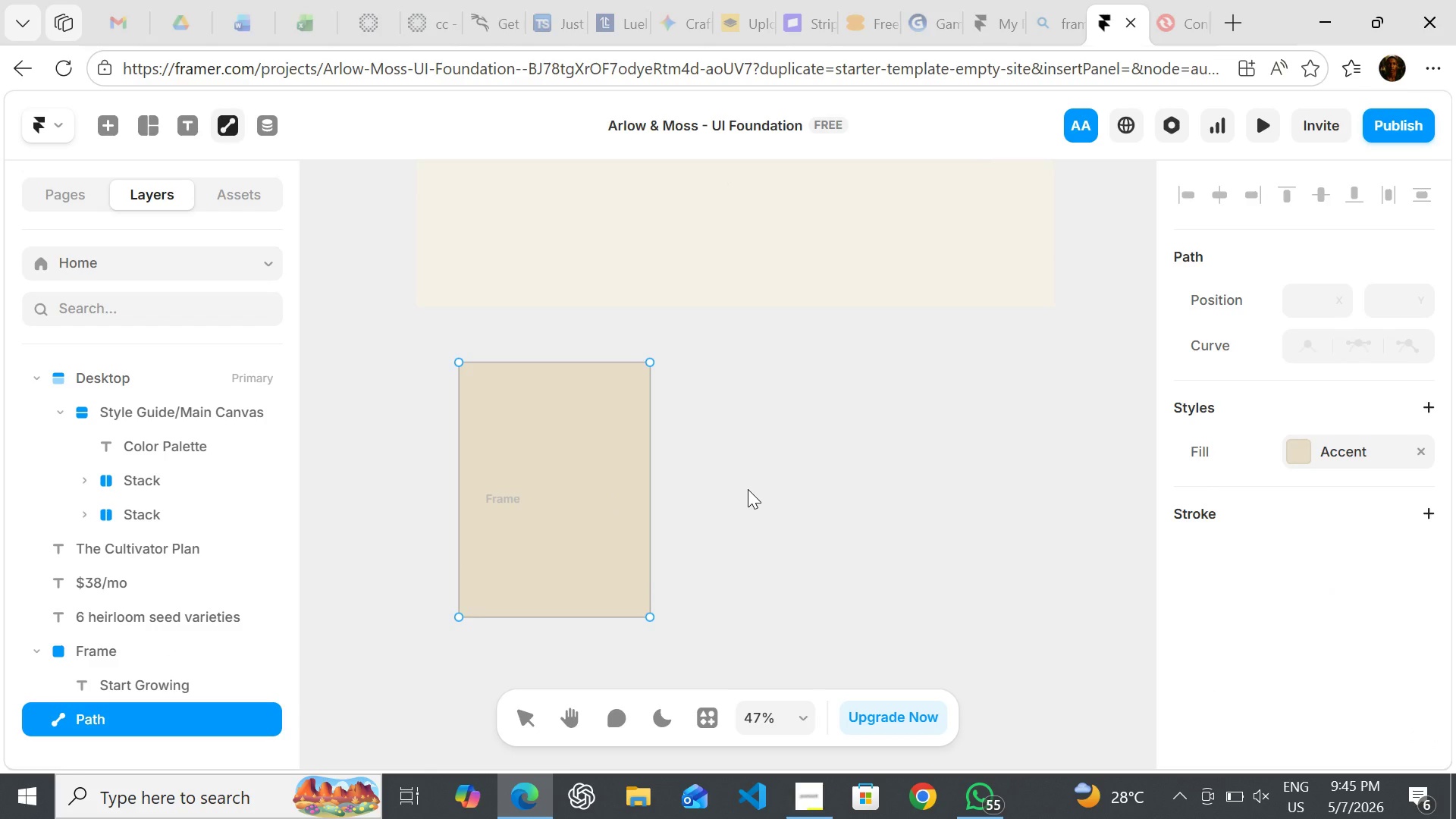 
double_click([748, 489])
 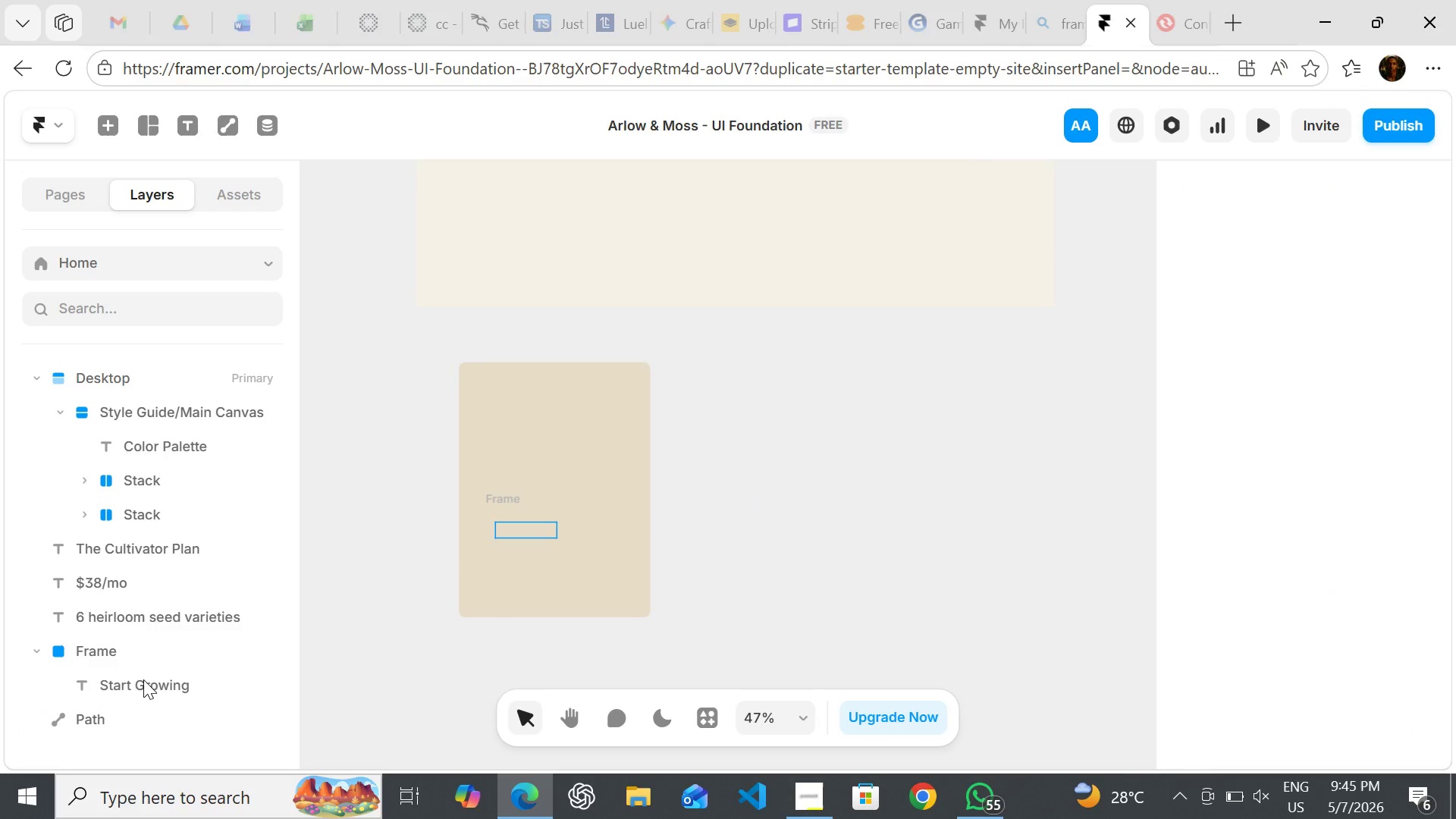 
left_click([146, 686])
 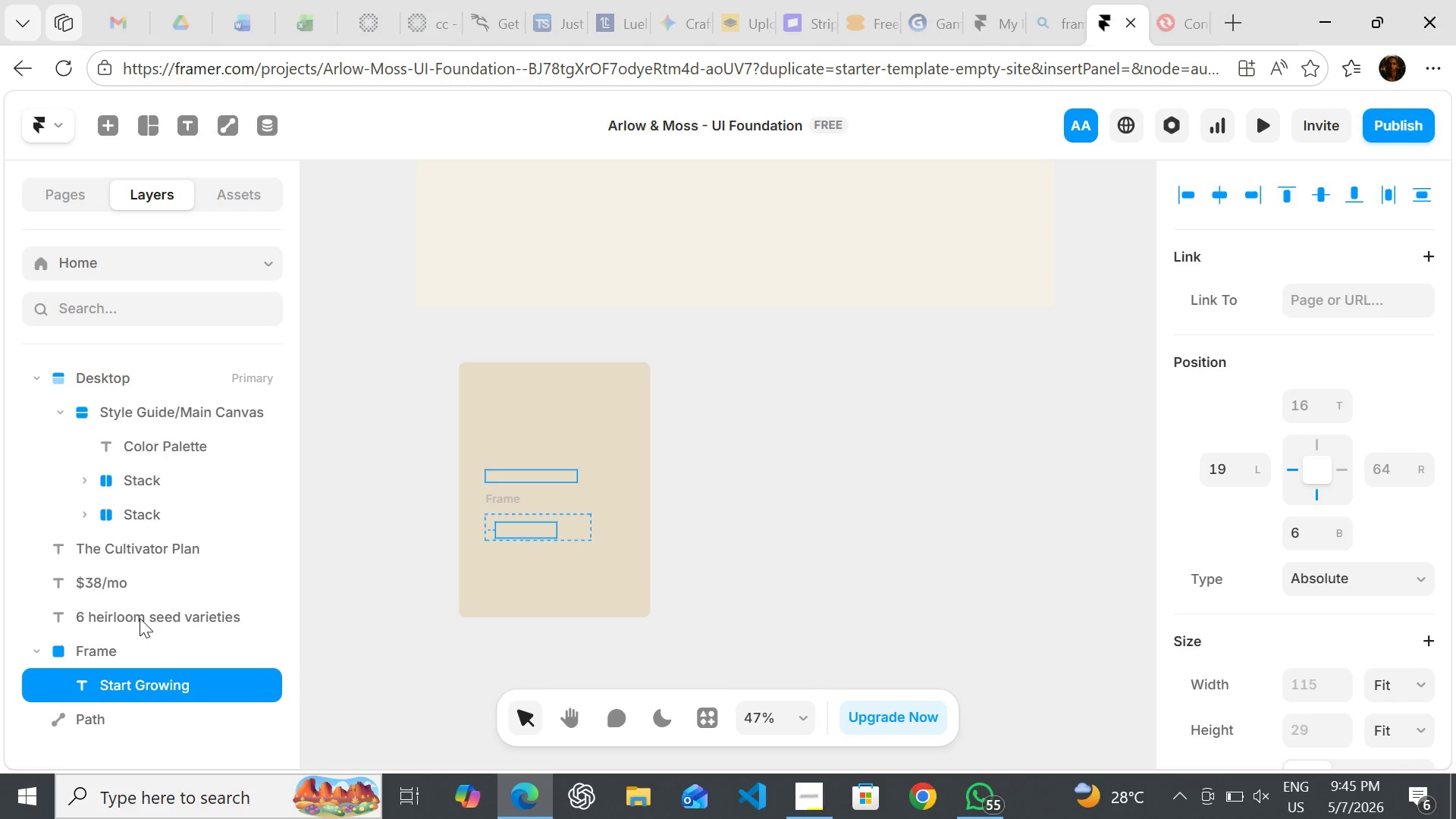 
left_click([140, 618])
 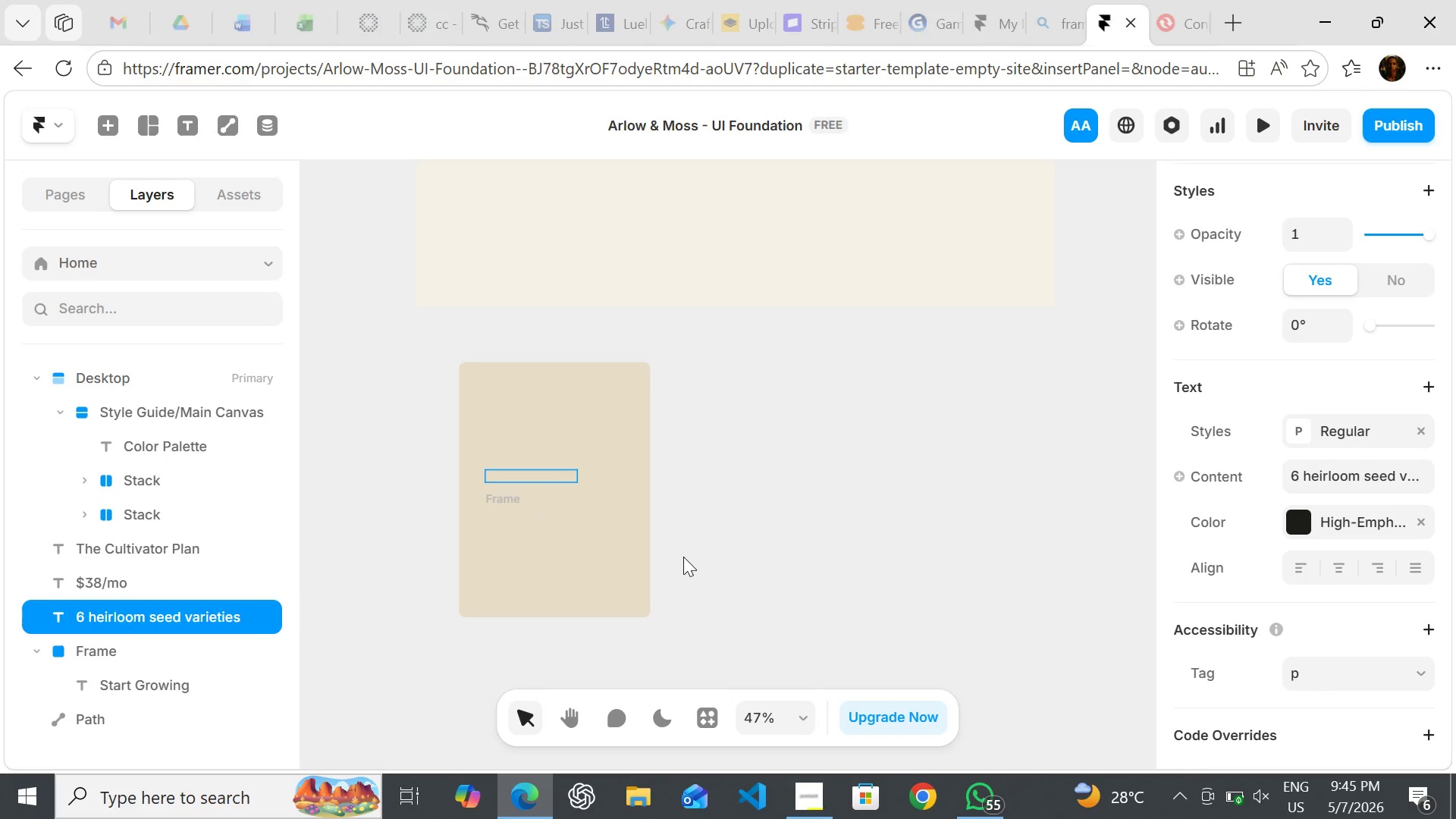 
left_click_drag(start_coordinate=[608, 467], to_coordinate=[786, 468])
 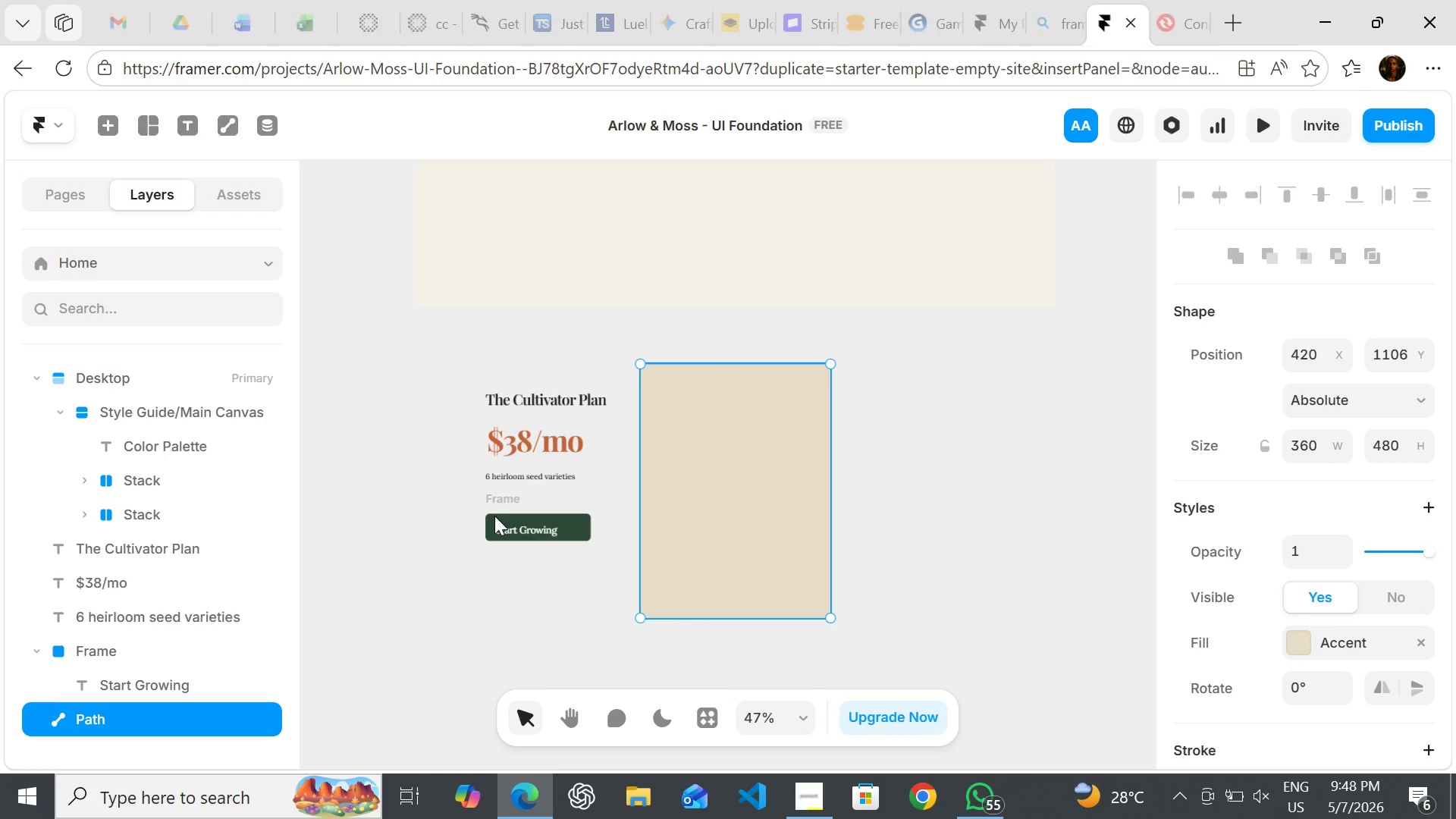 
wait(140.08)
 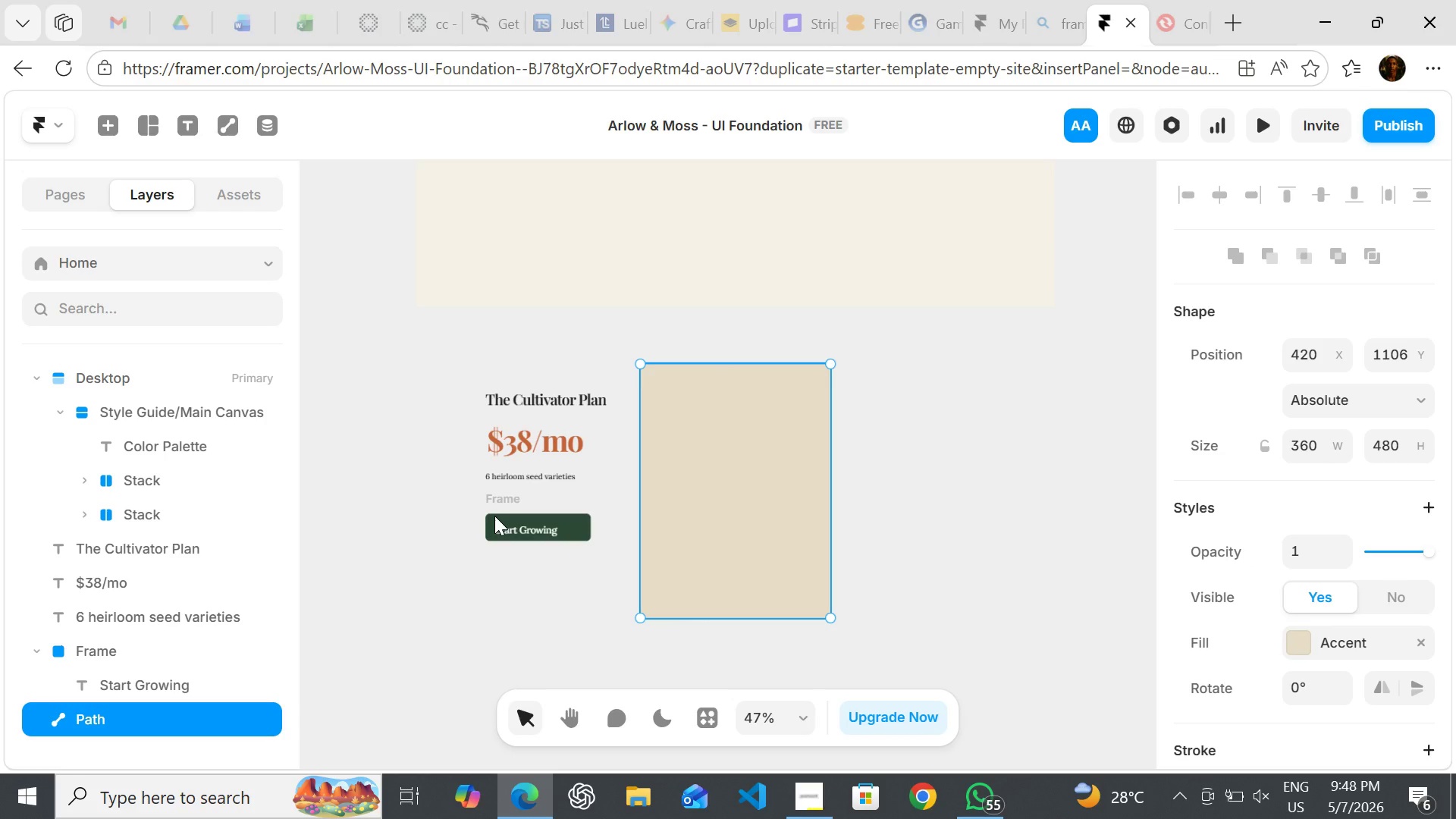 
left_click([495, 500])
 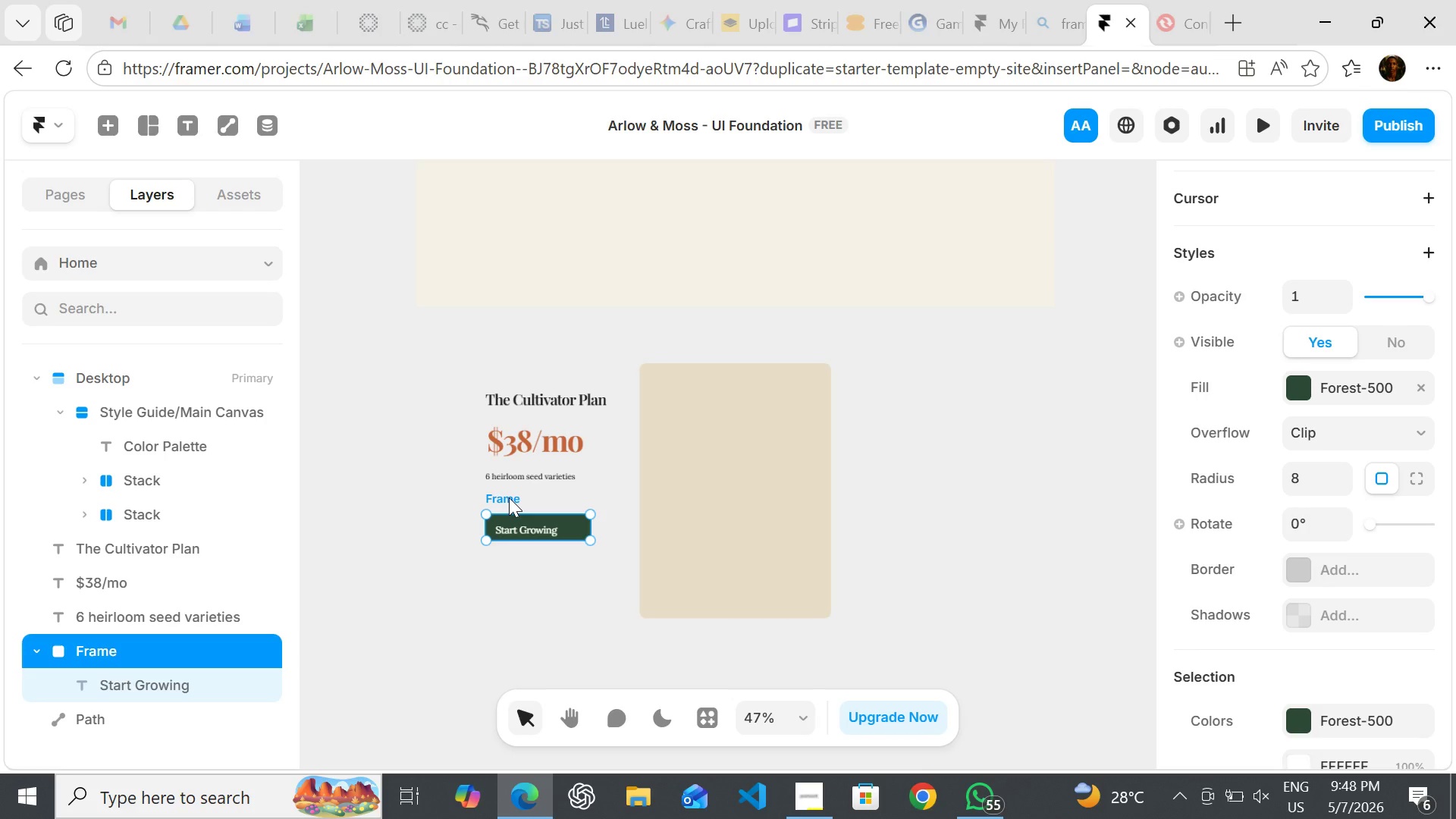 
double_click([509, 497])
 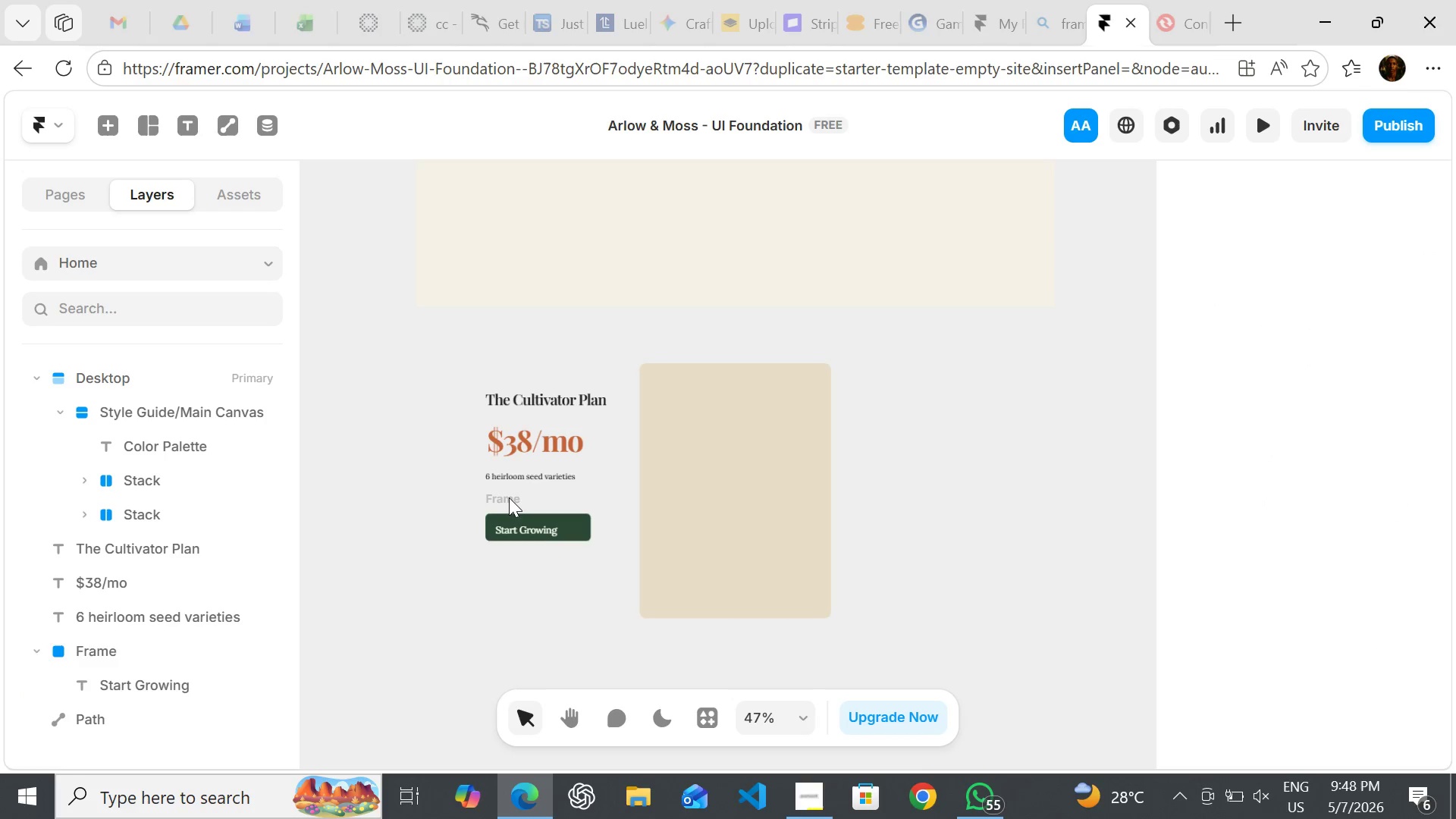 
left_click([509, 497])
 